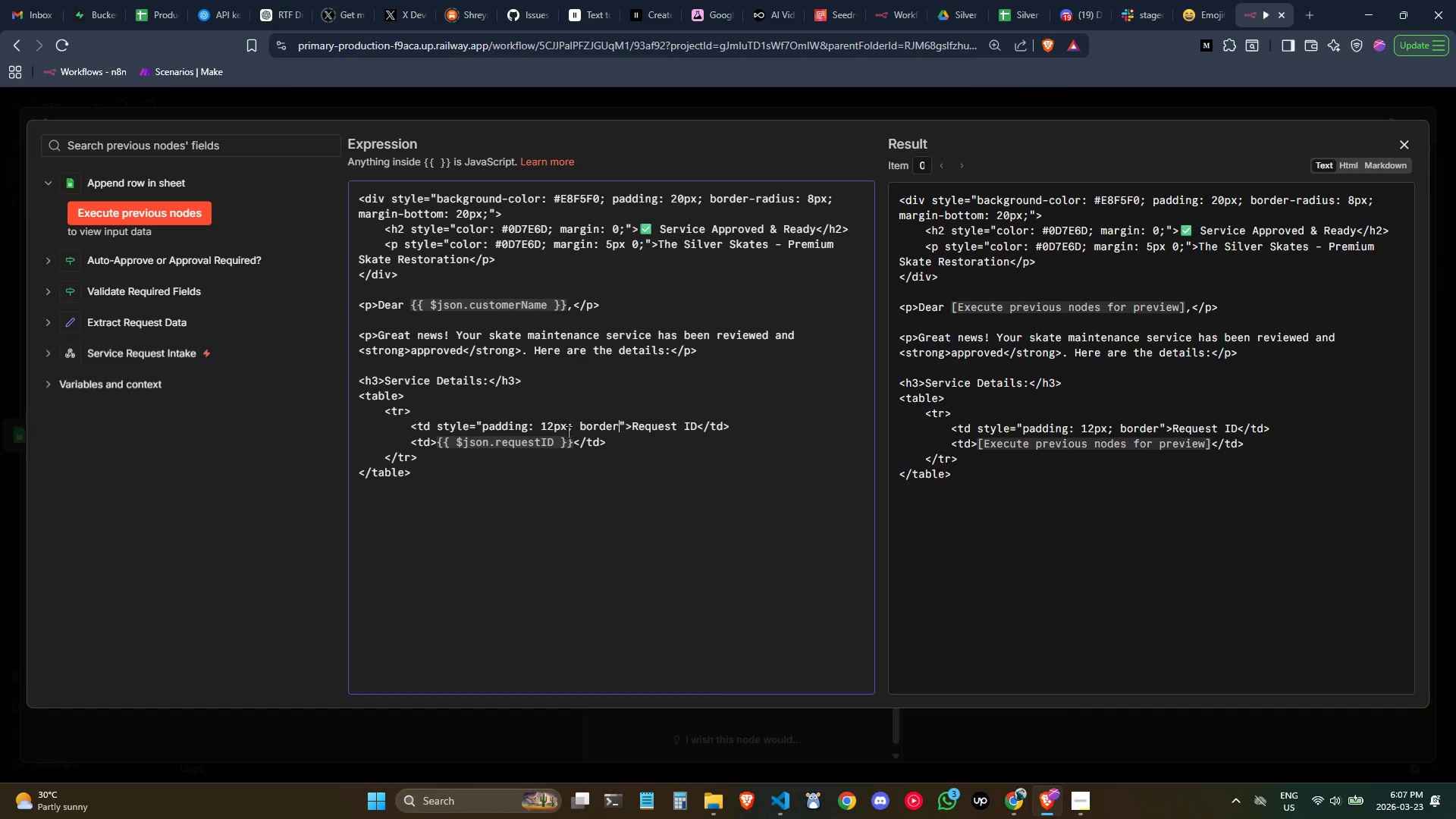 
type(: 1px )
 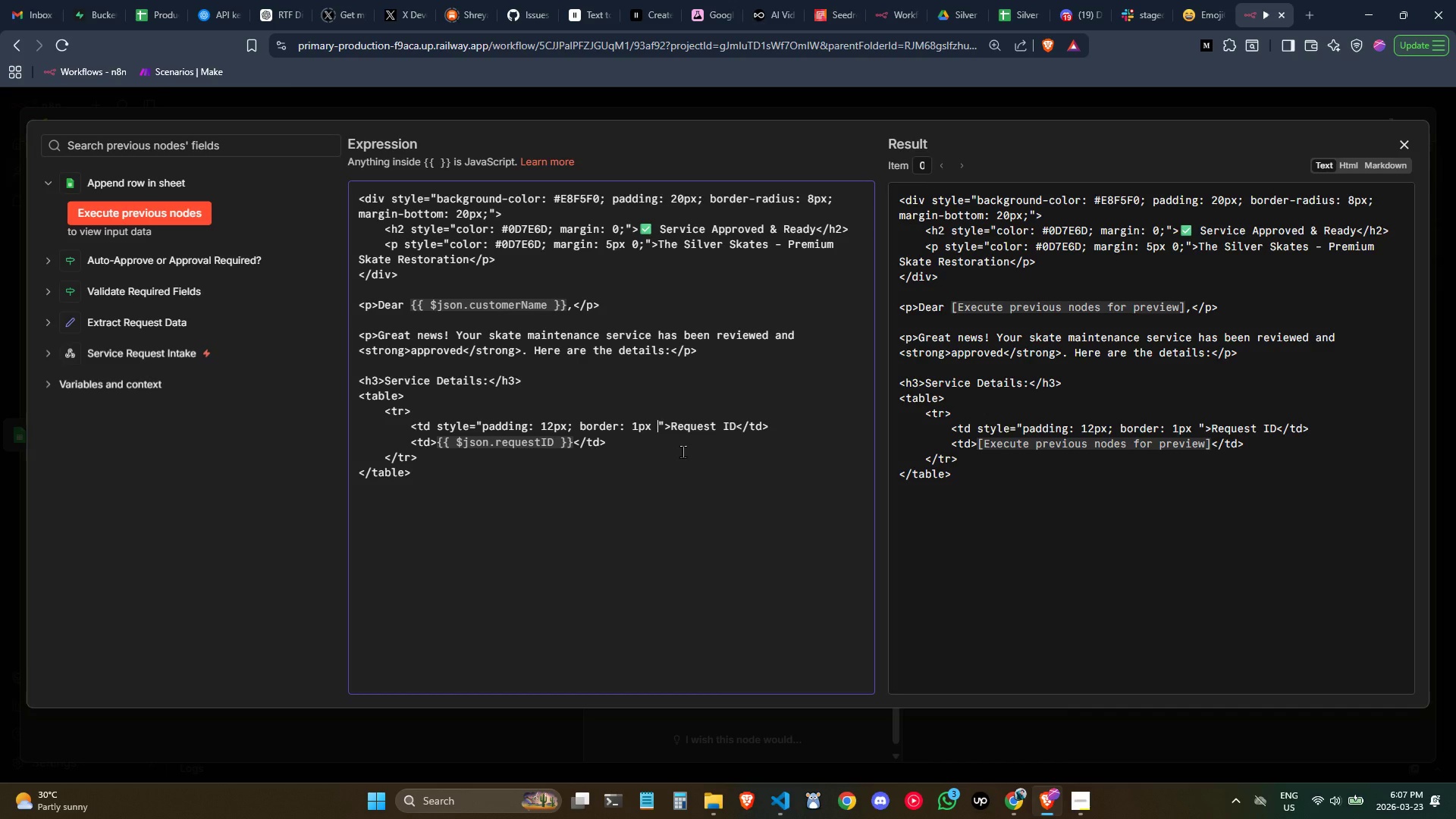 
wait(5.94)
 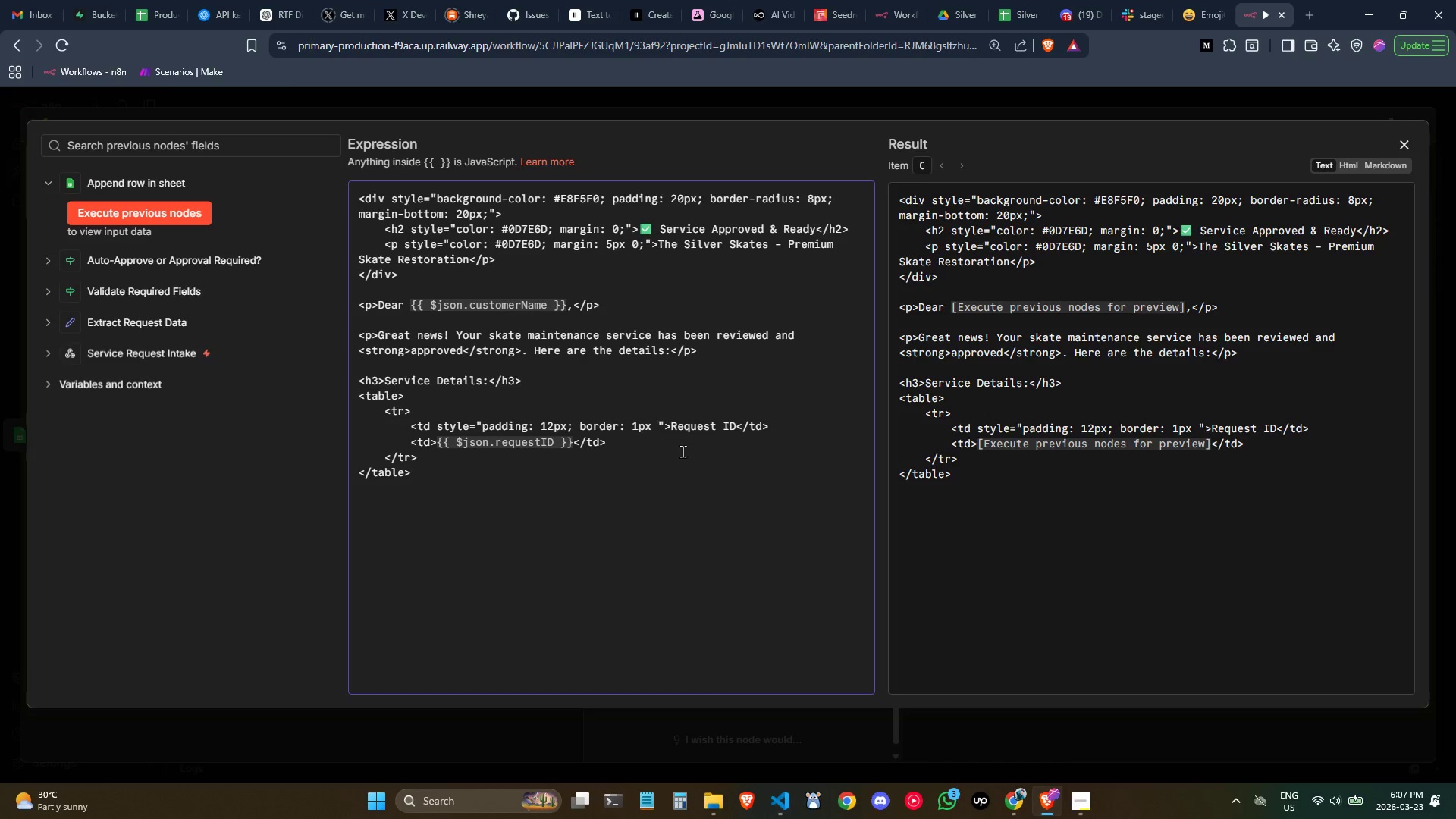 
type(solid #ddd;)
 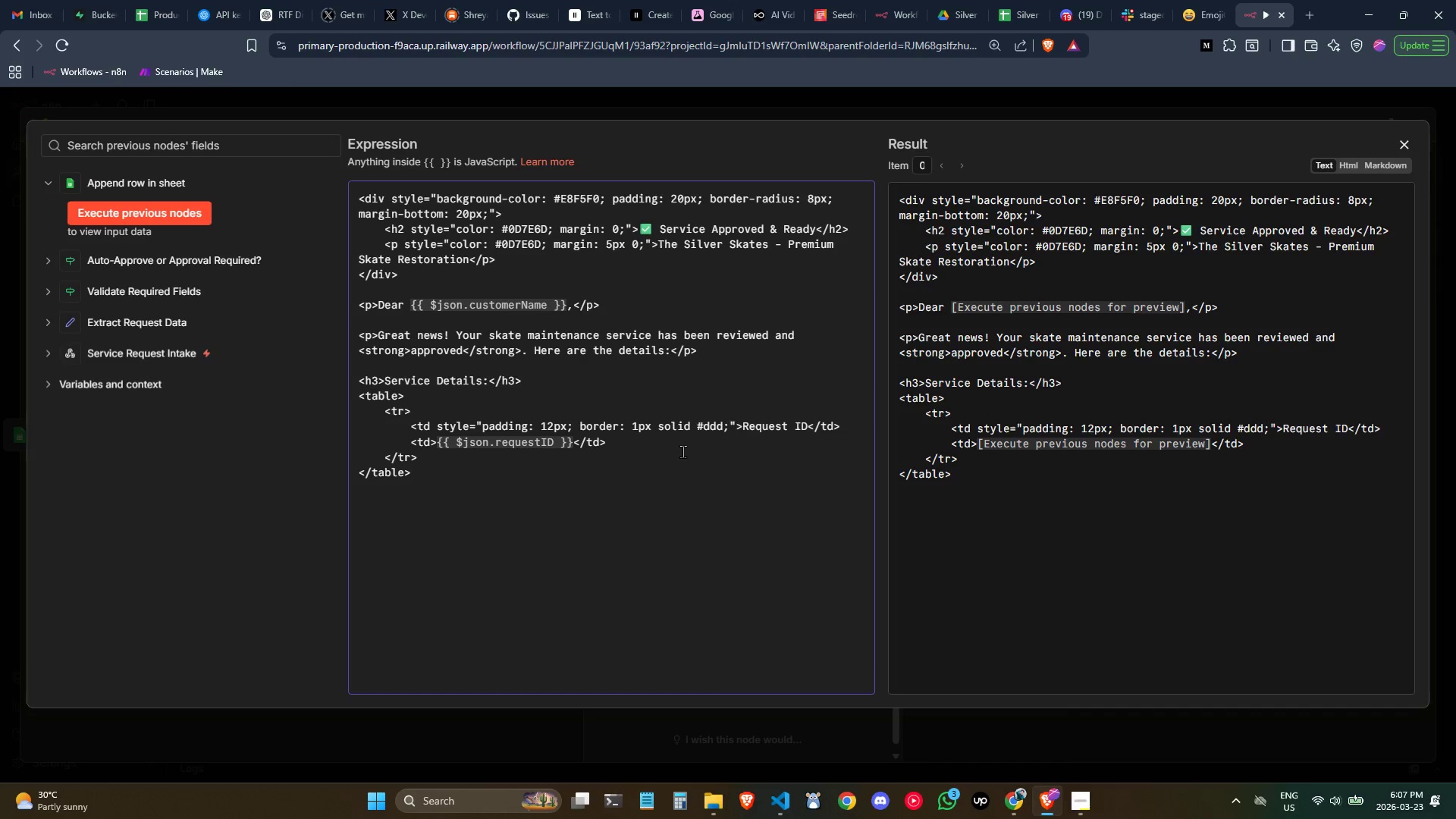 
wait(17.38)
 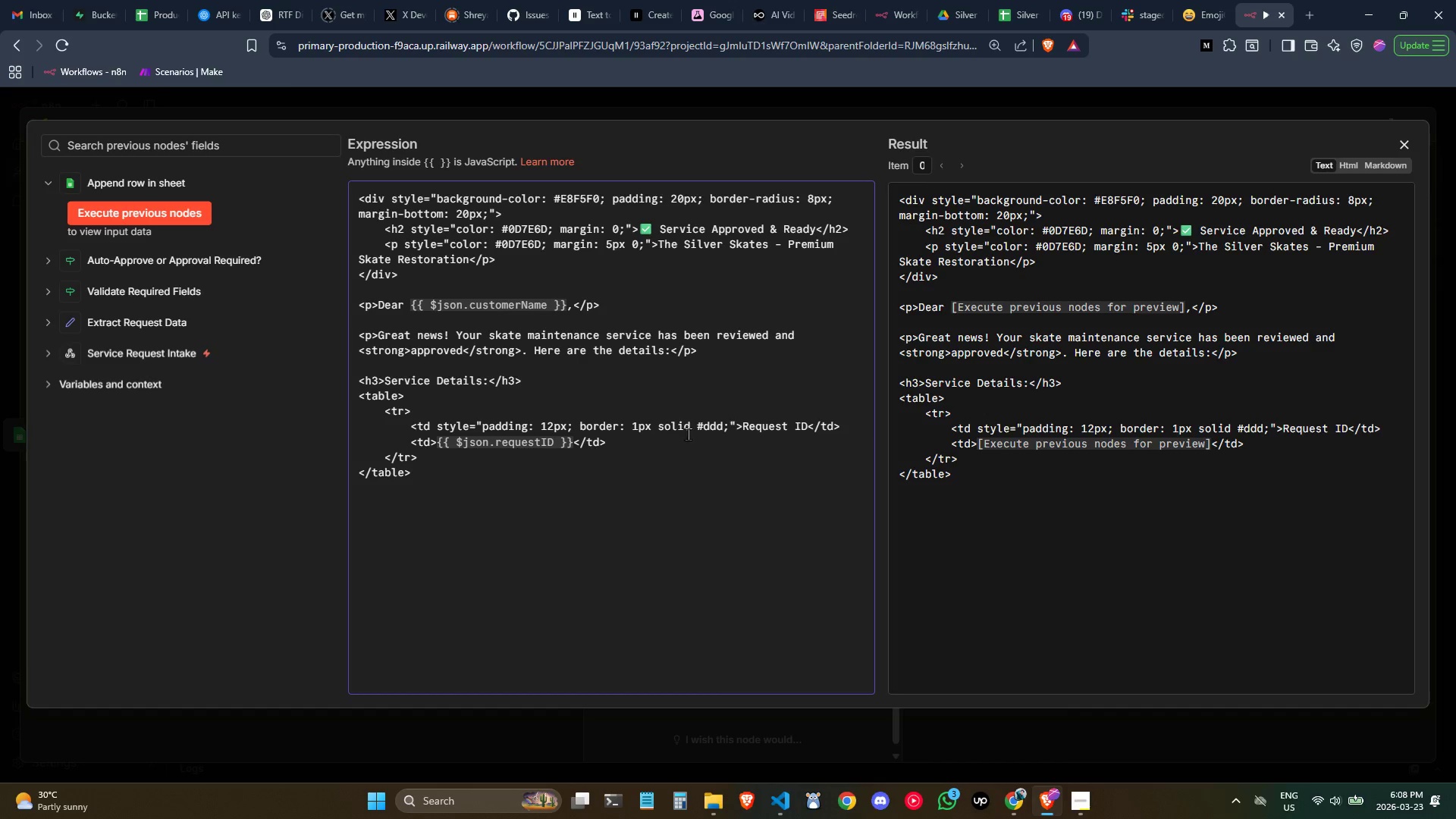 
left_click_drag(start_coordinate=[736, 427], to_coordinate=[439, 426])
 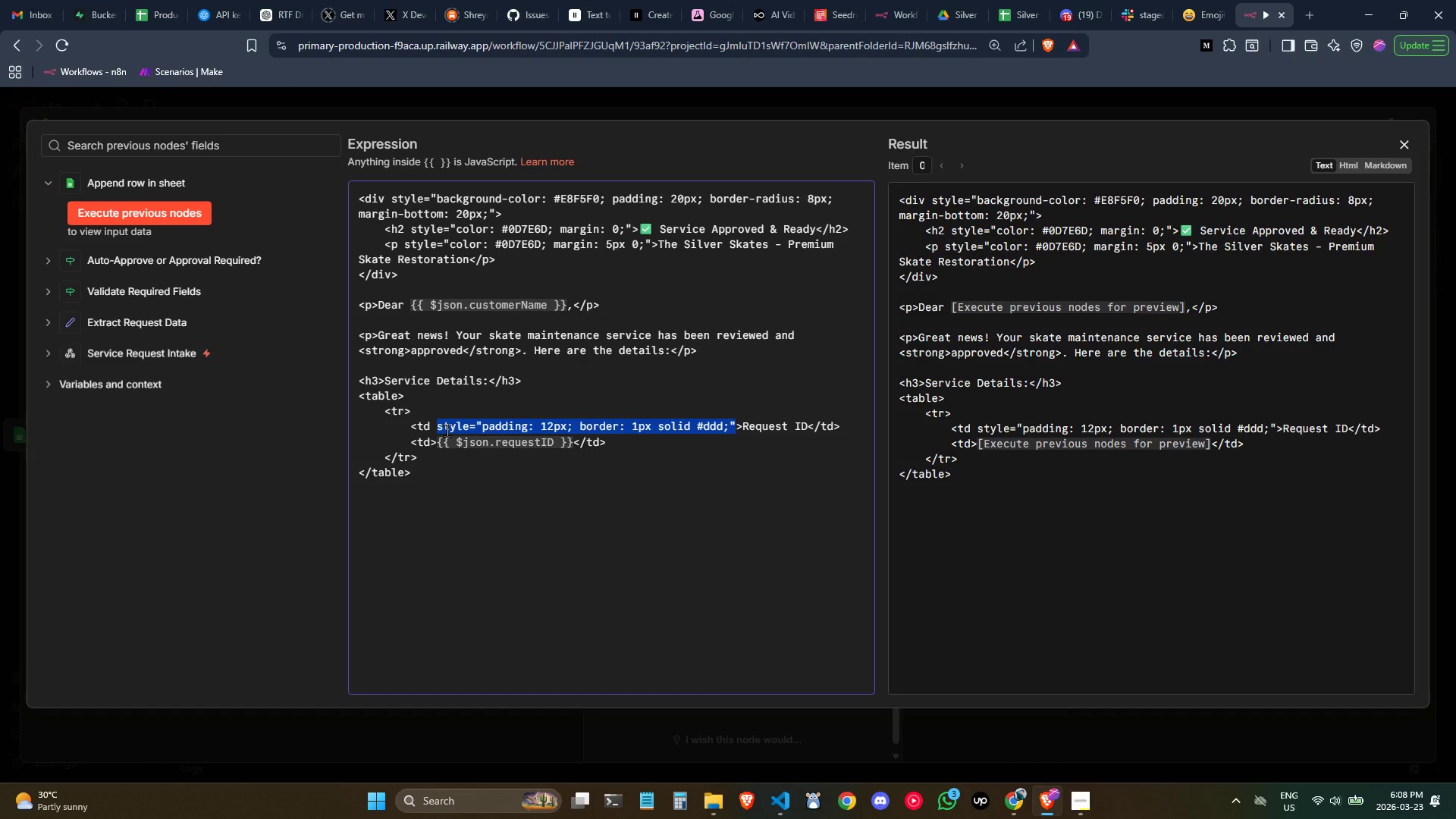 
key(Control+C)
 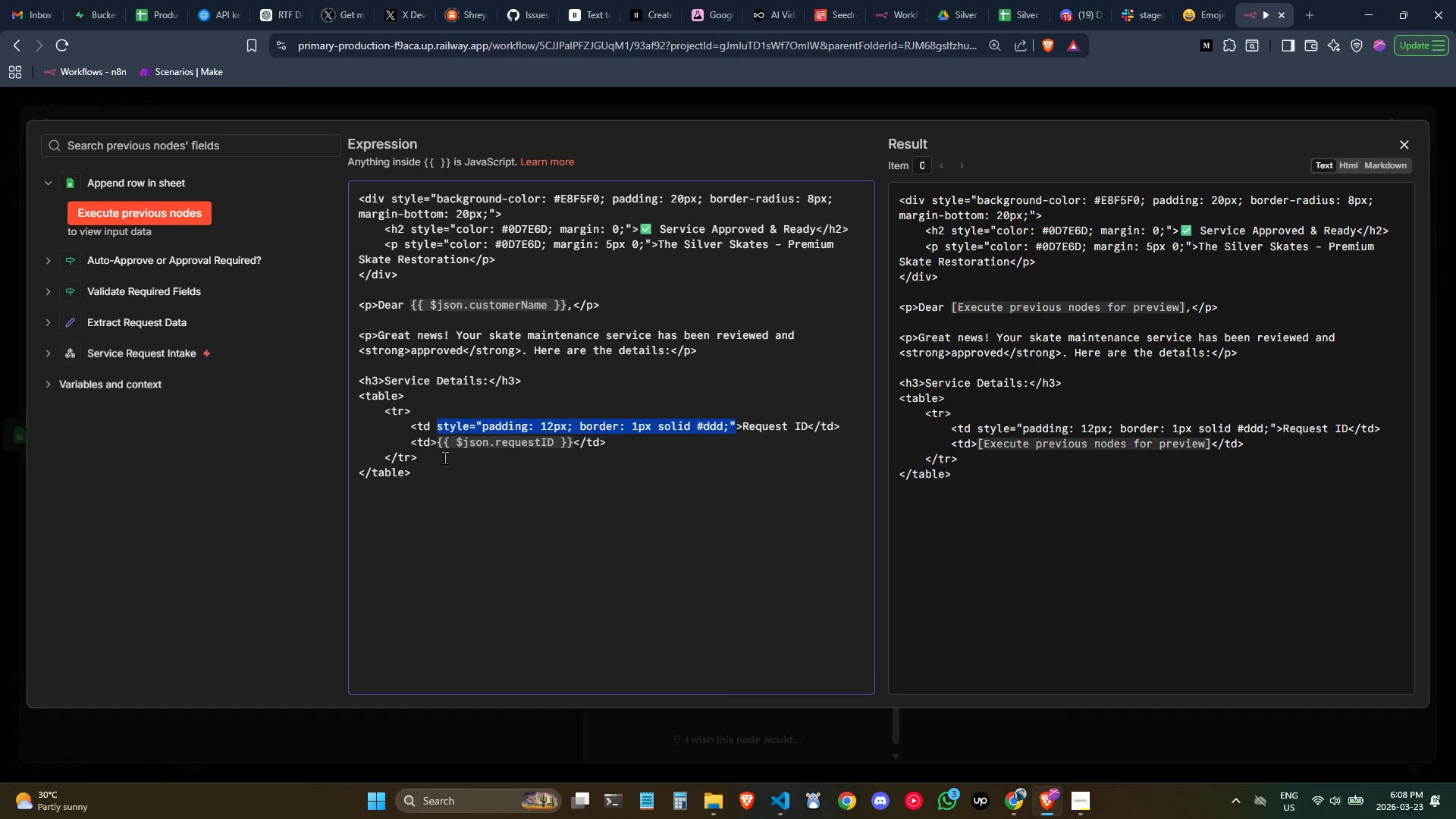 
key(Control+C)
 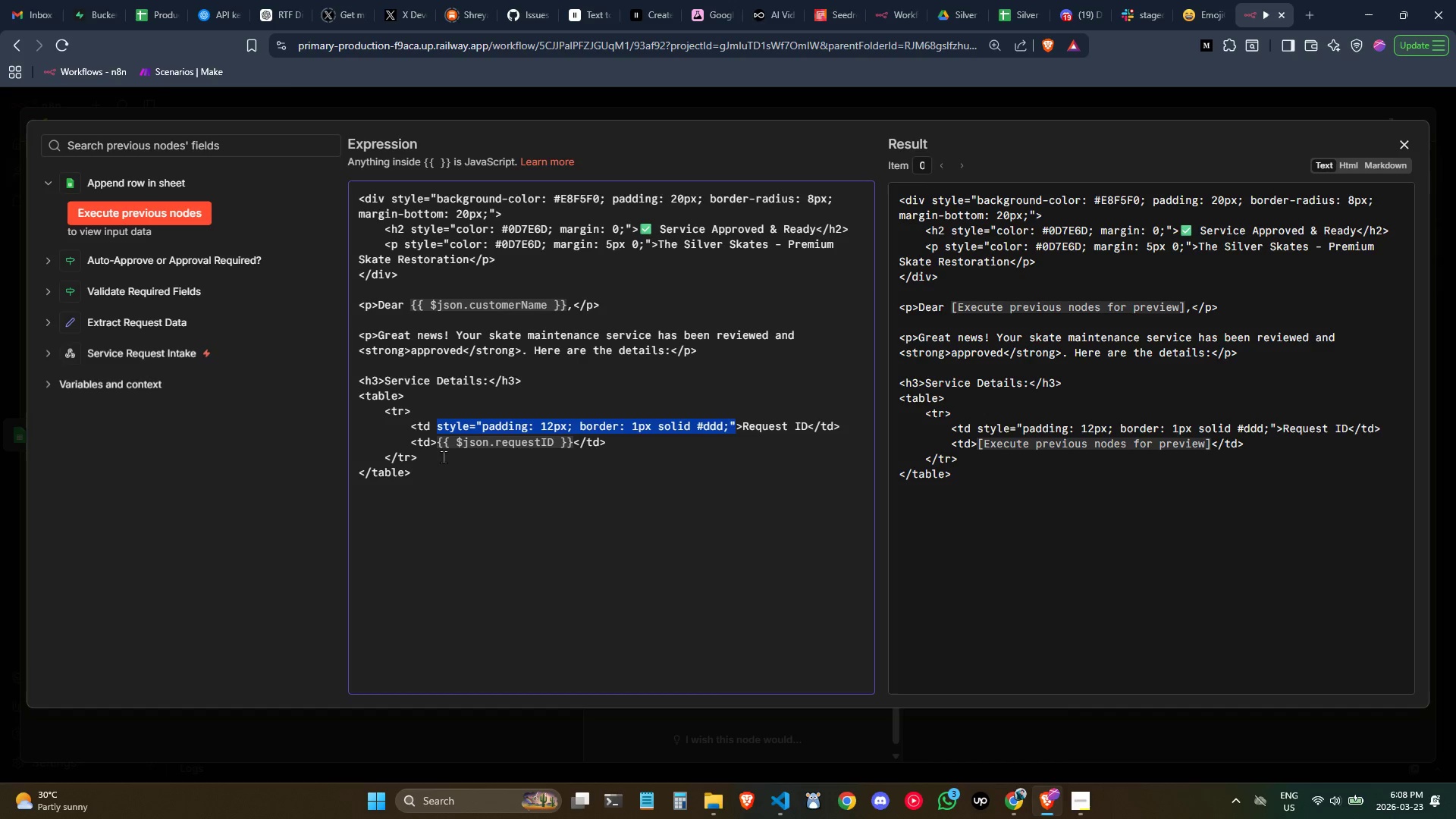 
key(Control+C)
 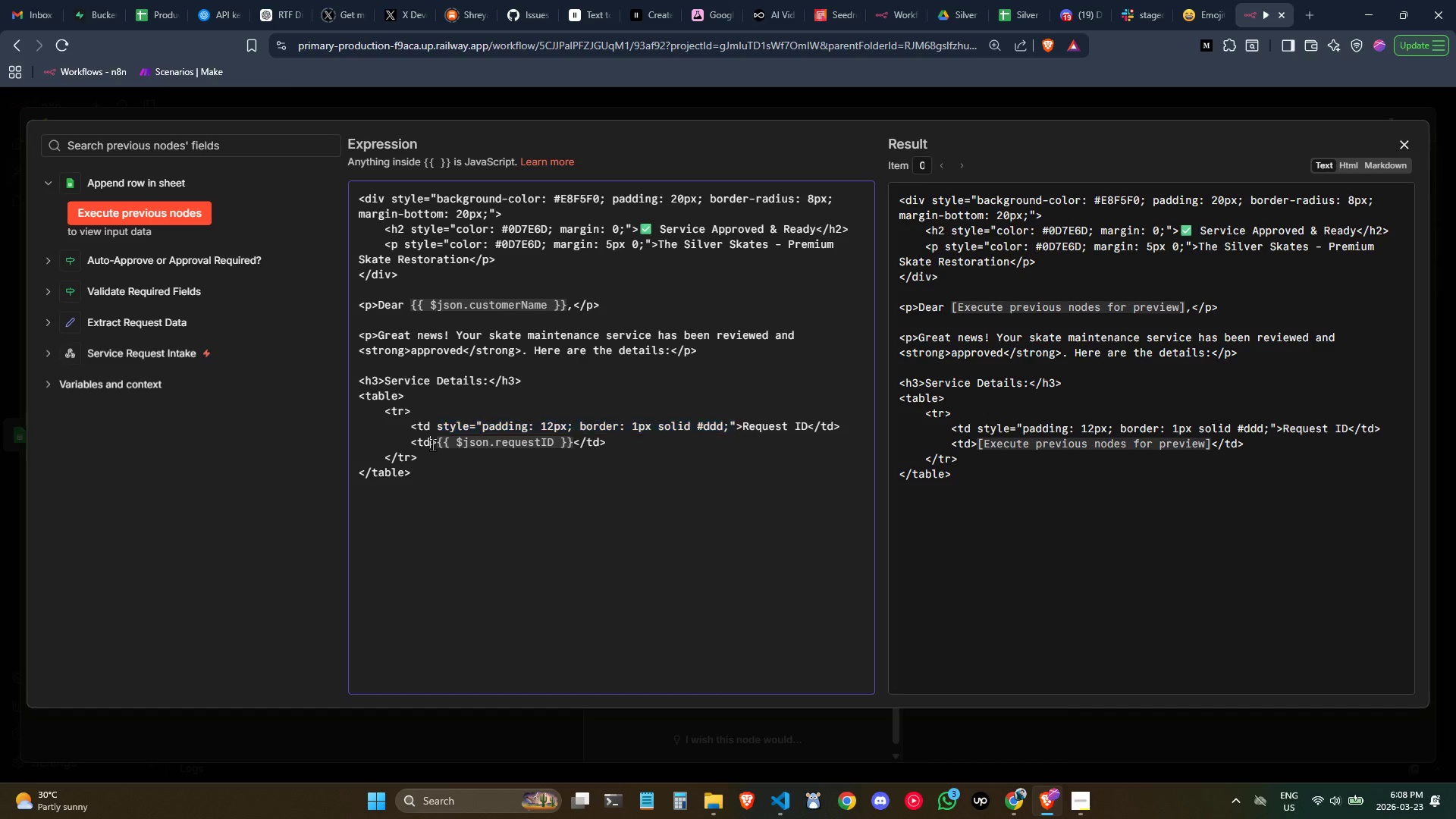 
left_click([432, 444])
 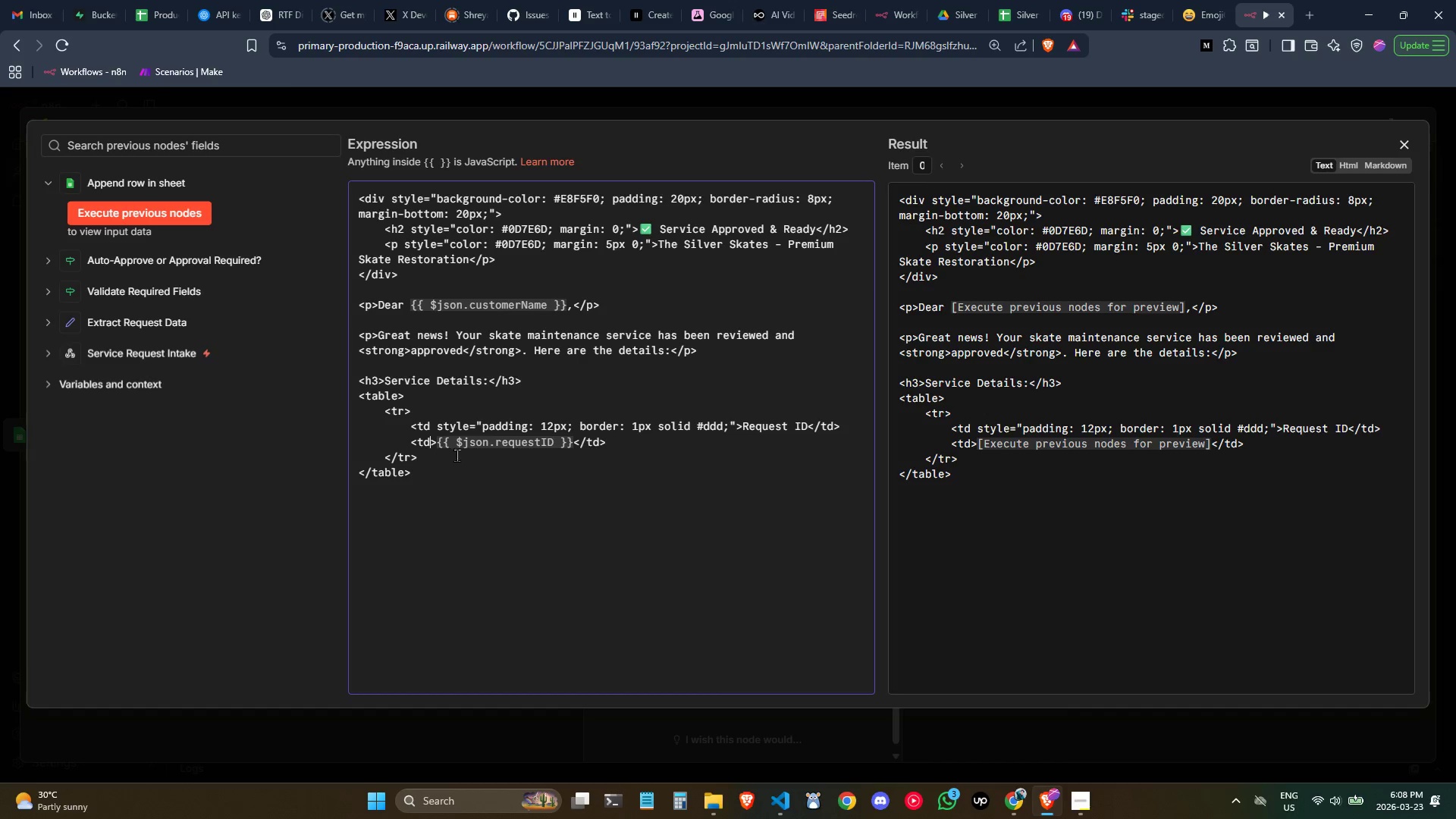 
key(Space)
 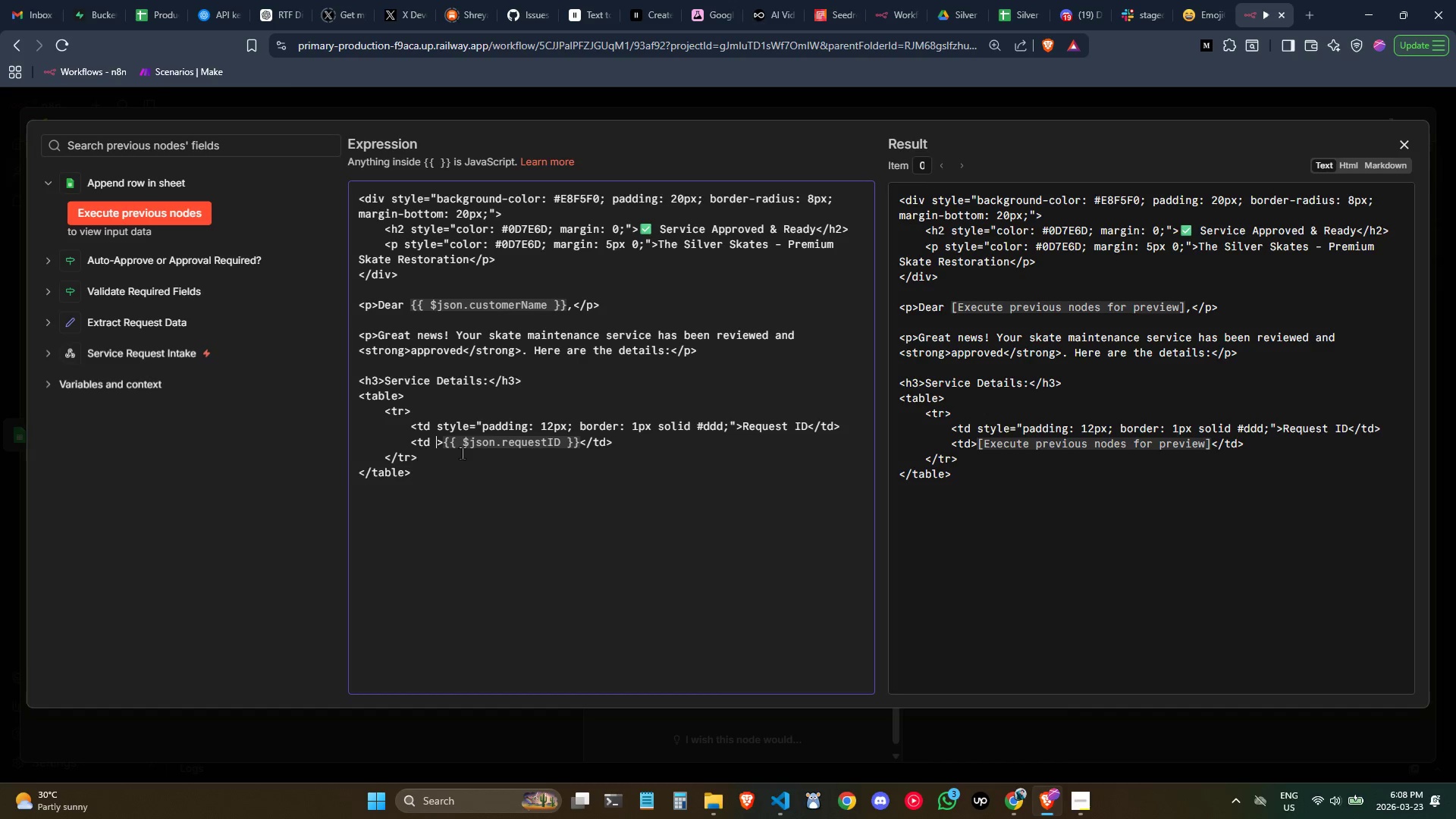 
key(Control+ControlLeft)
 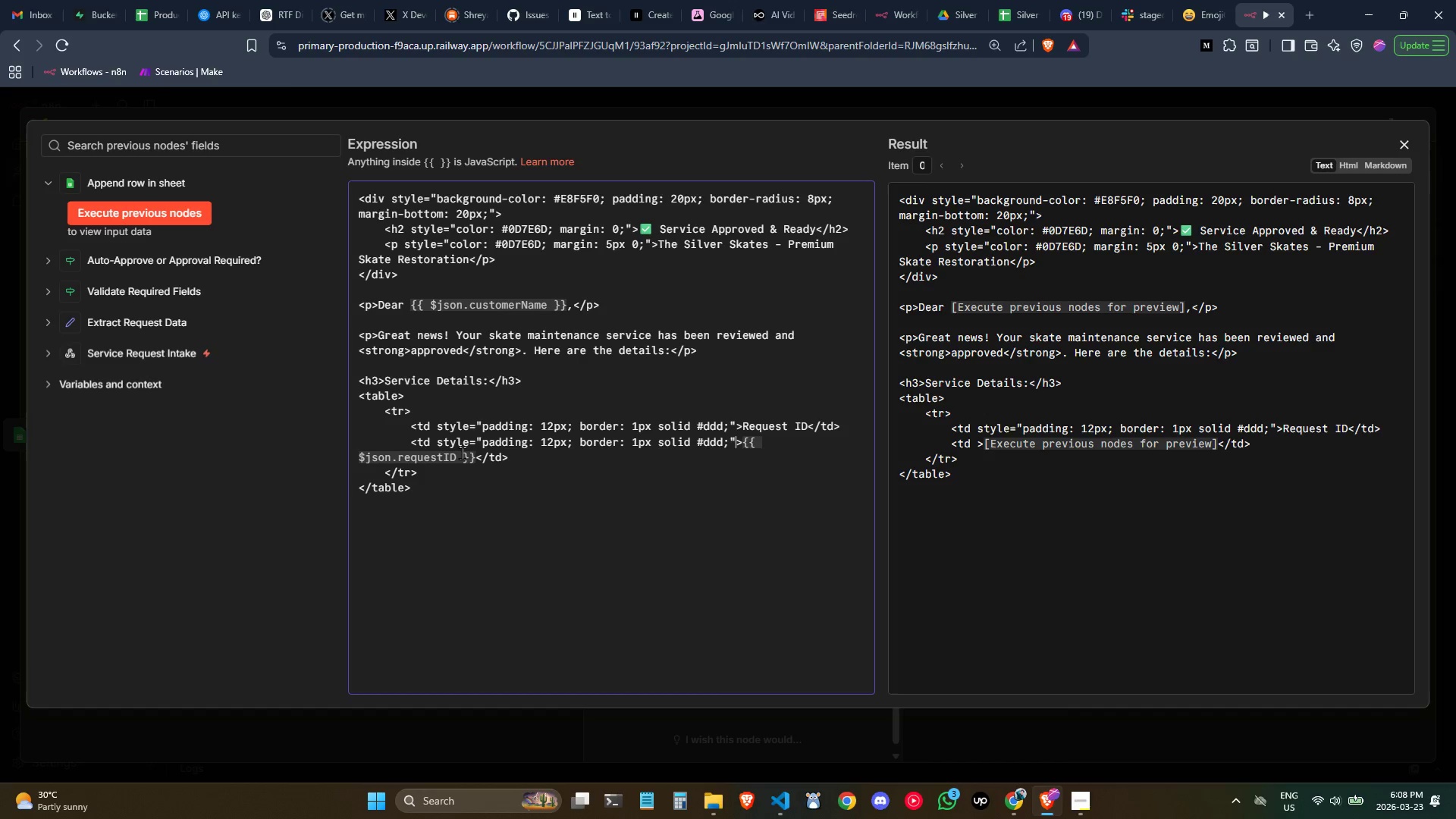 
key(Control+V)
 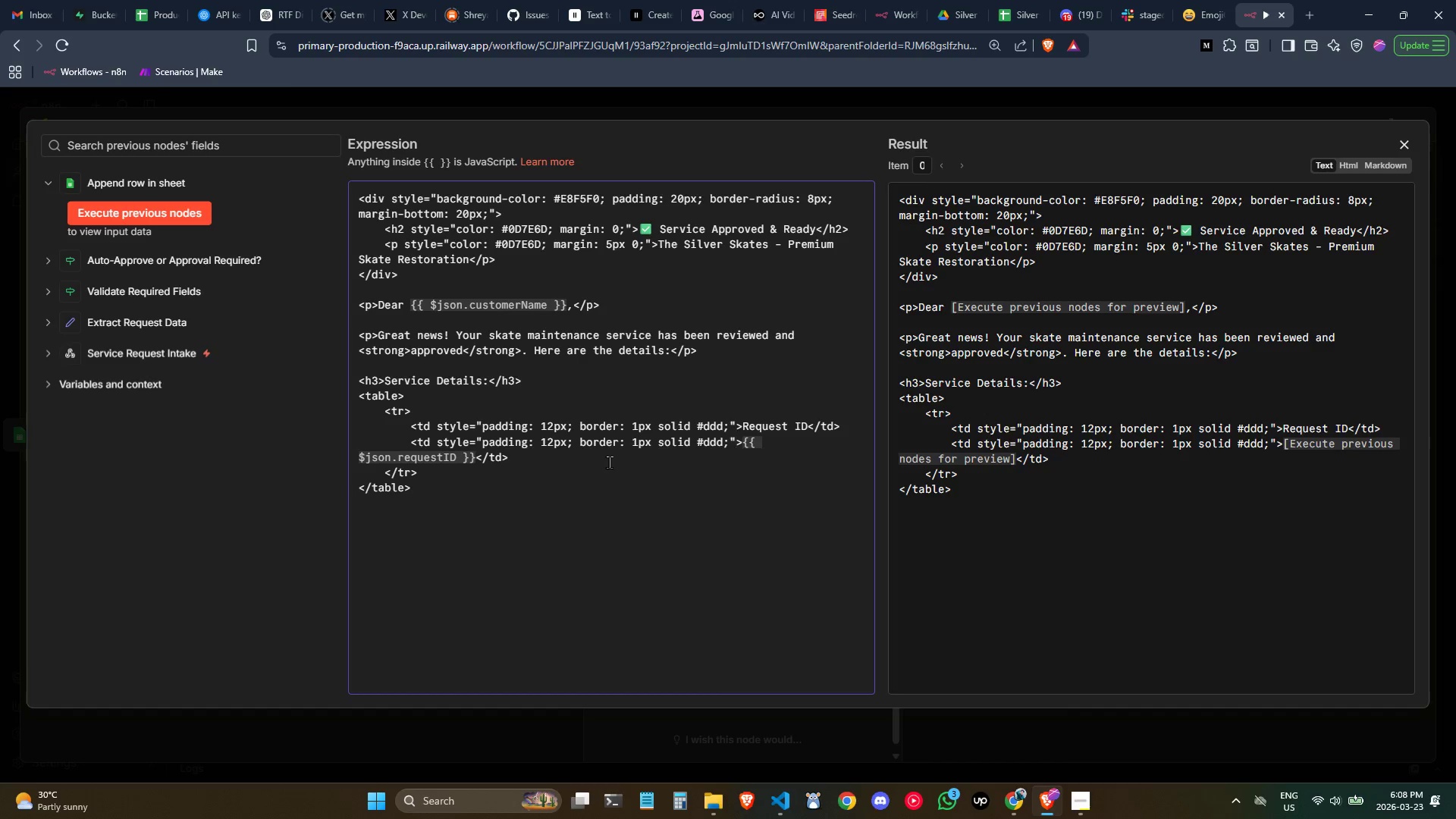 
left_click([609, 462])
 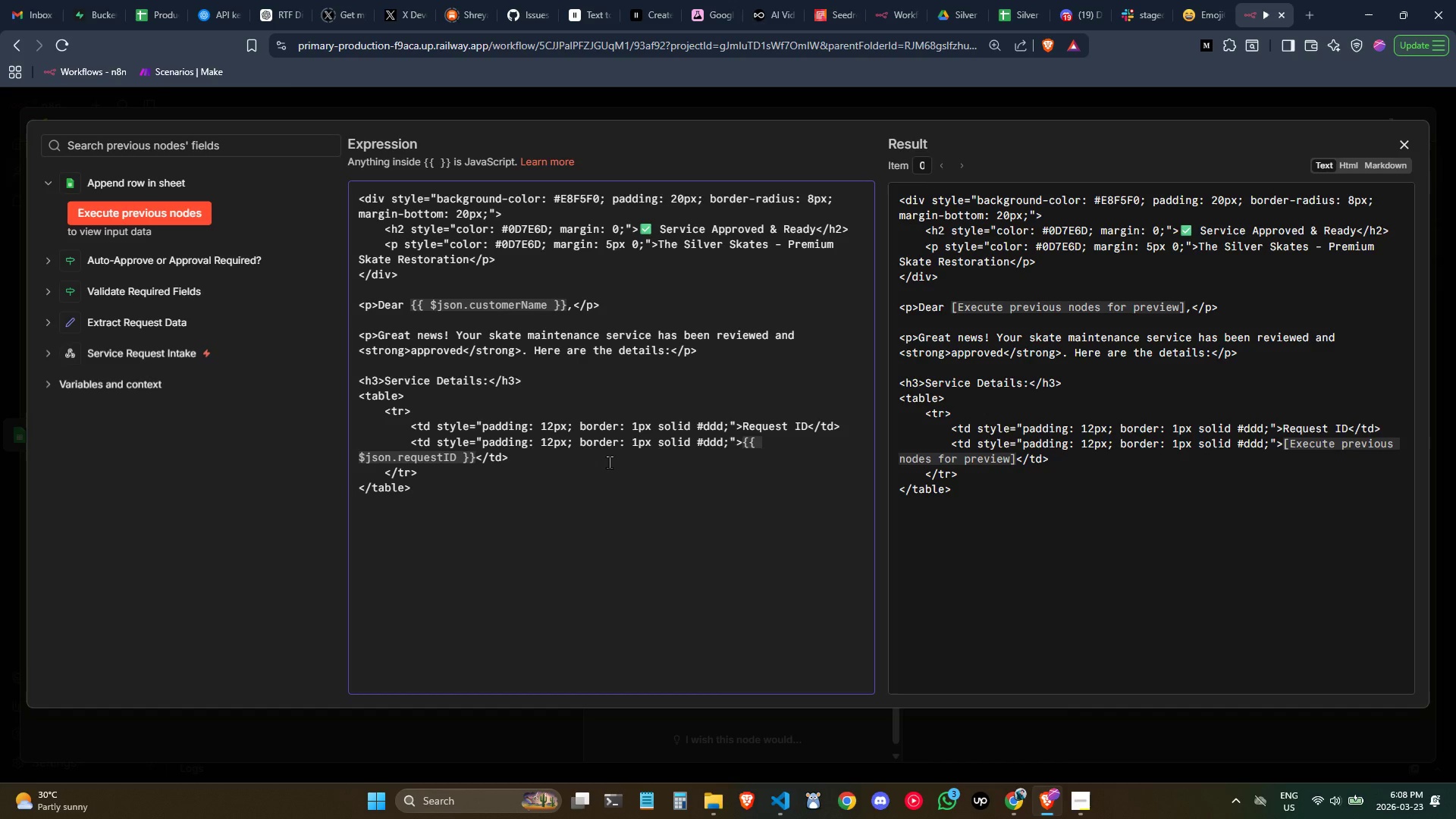 
left_click_drag(start_coordinate=[601, 459], to_coordinate=[357, 424])
 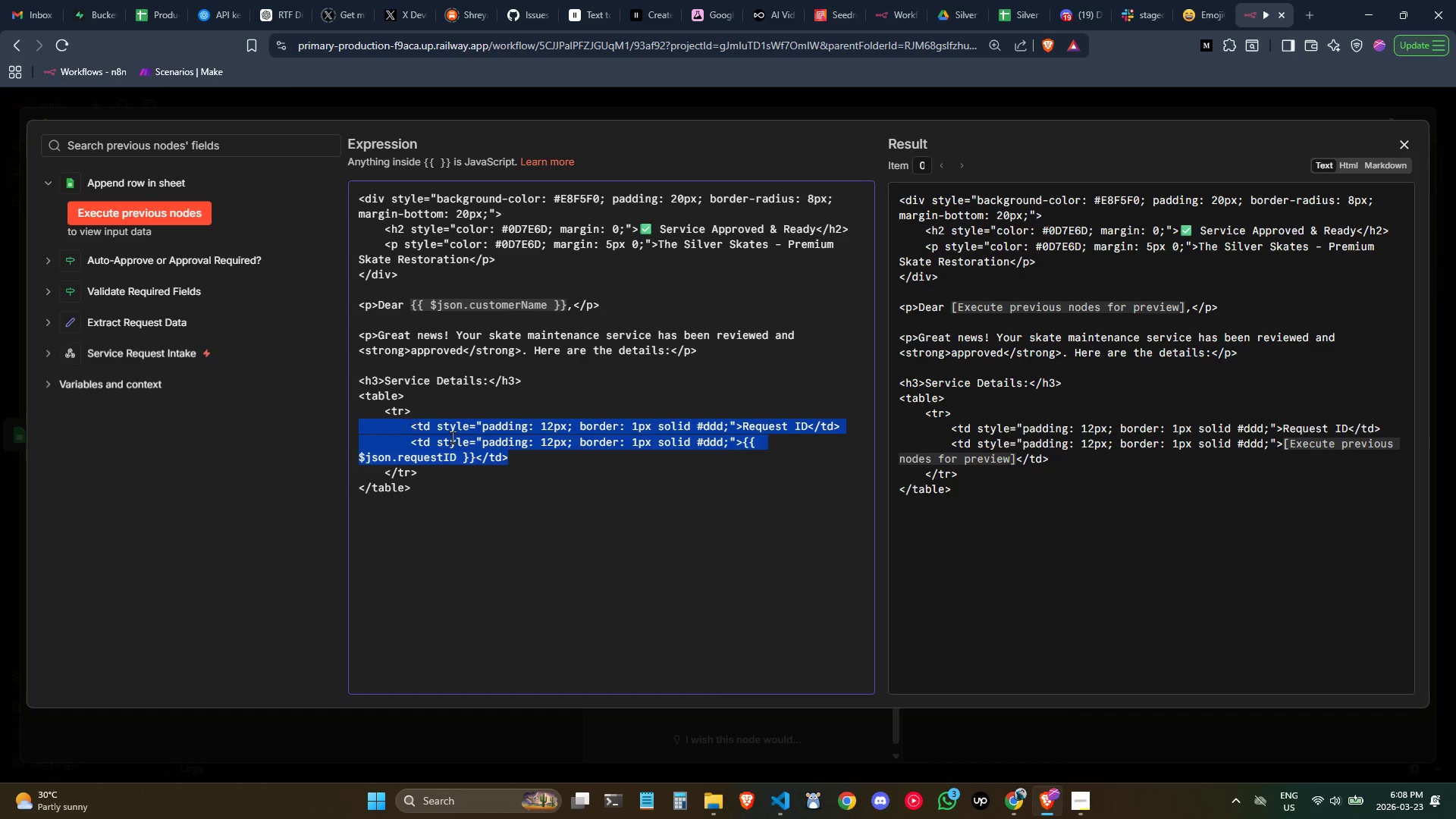 
hold_key(key=ControlLeft, duration=0.34)
 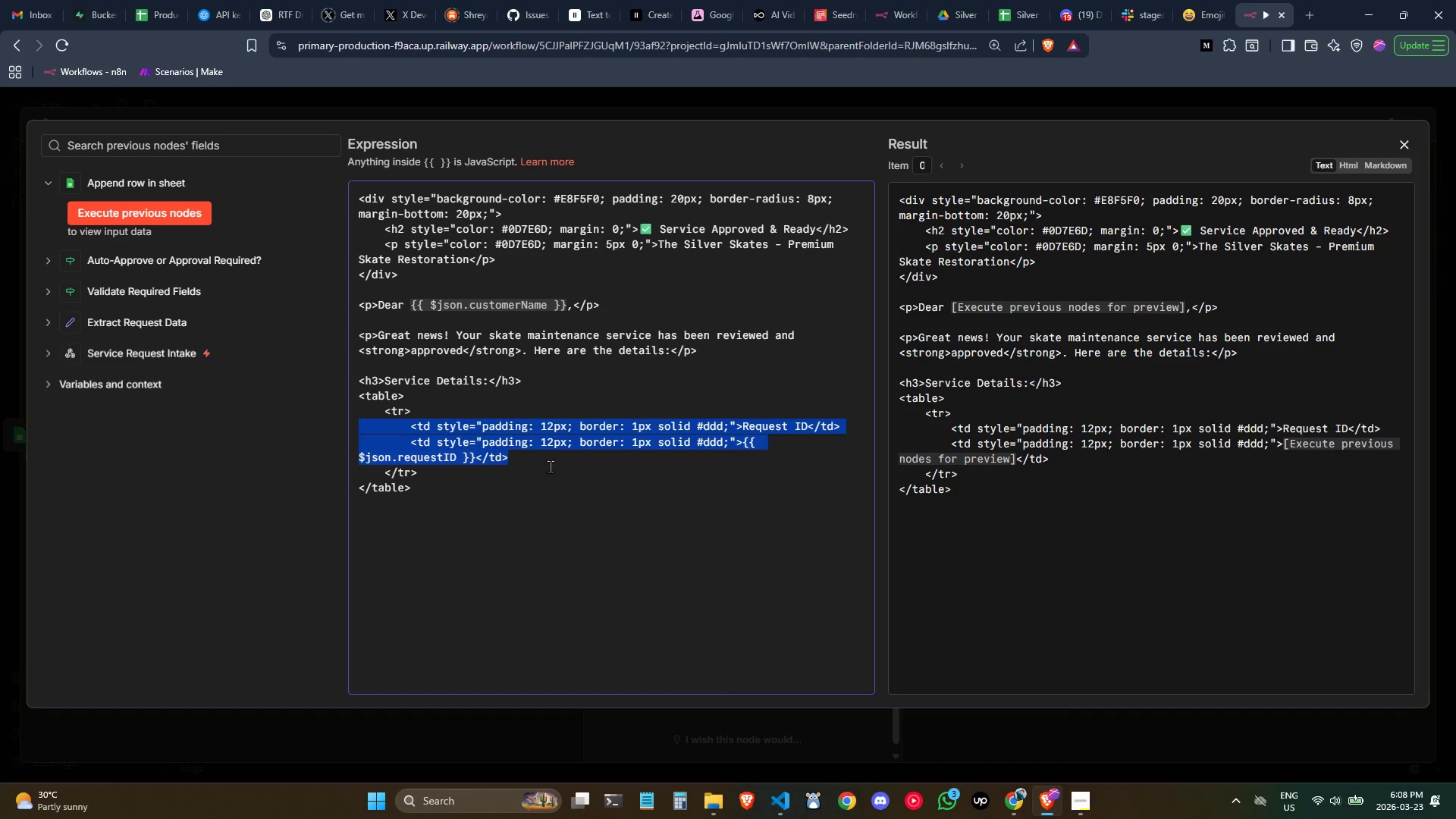 
left_click([403, 408])
 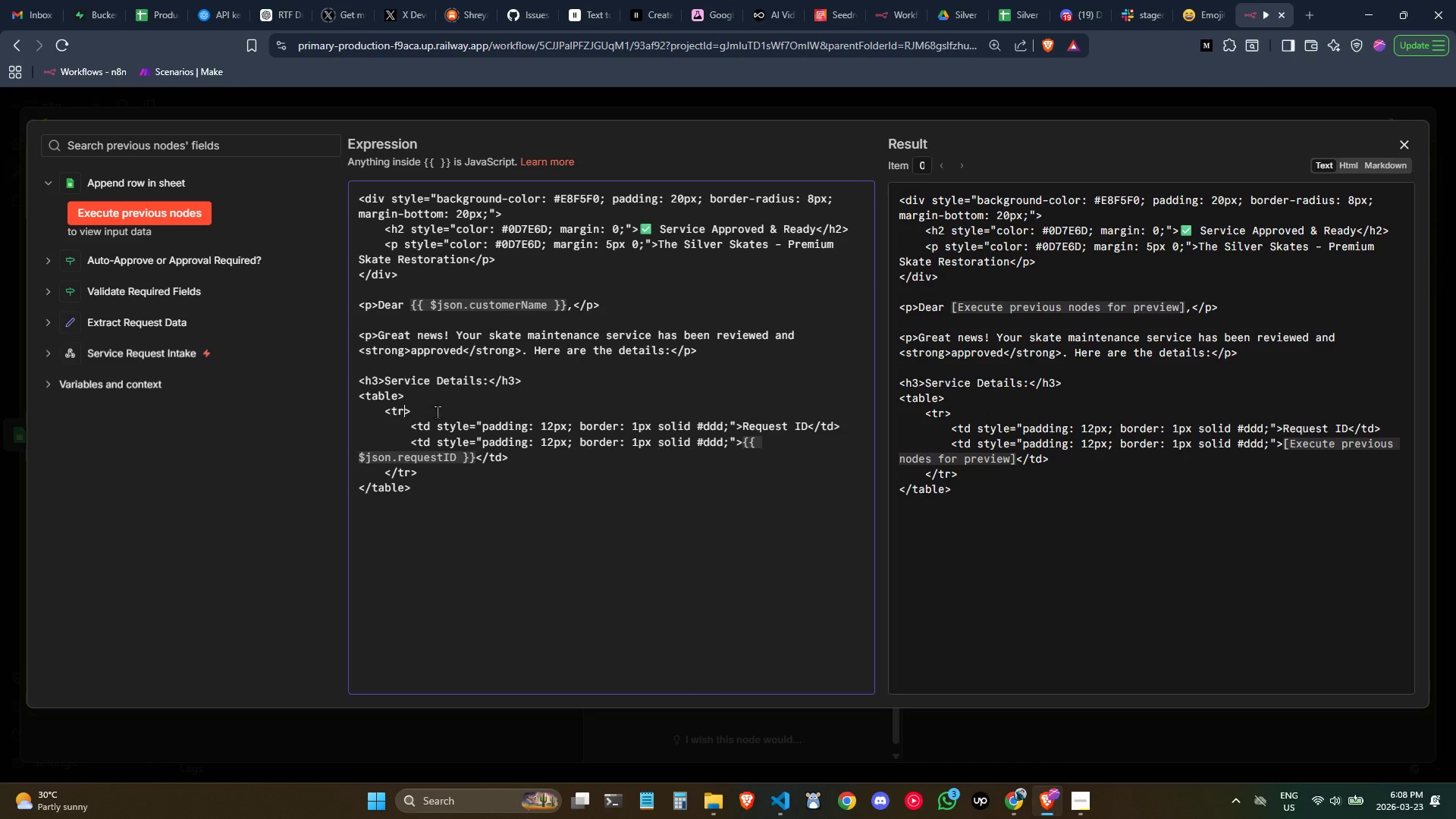 
type( sty;)
key(Backspace)
type(le="")
 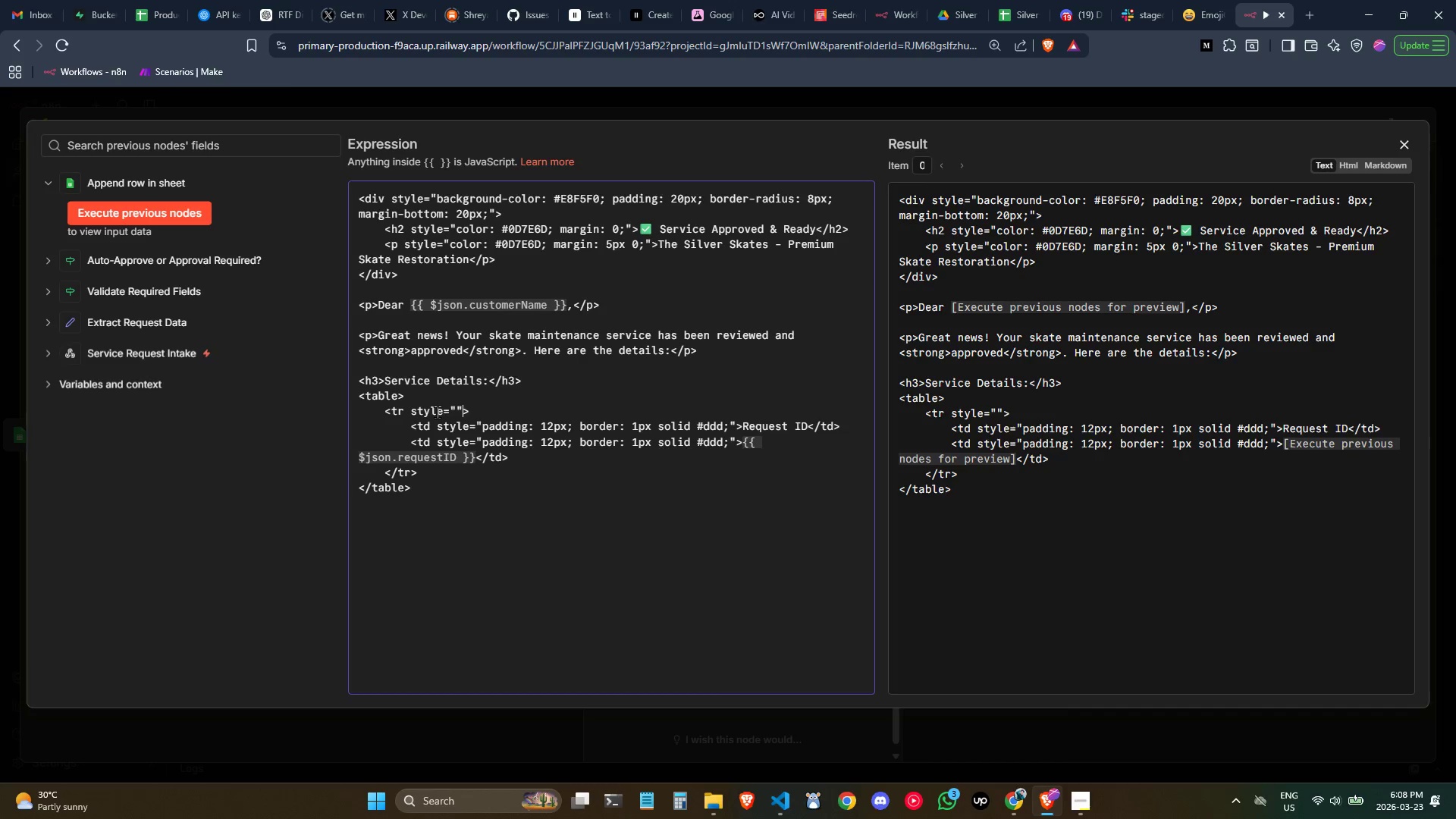 
key(ArrowLeft)
 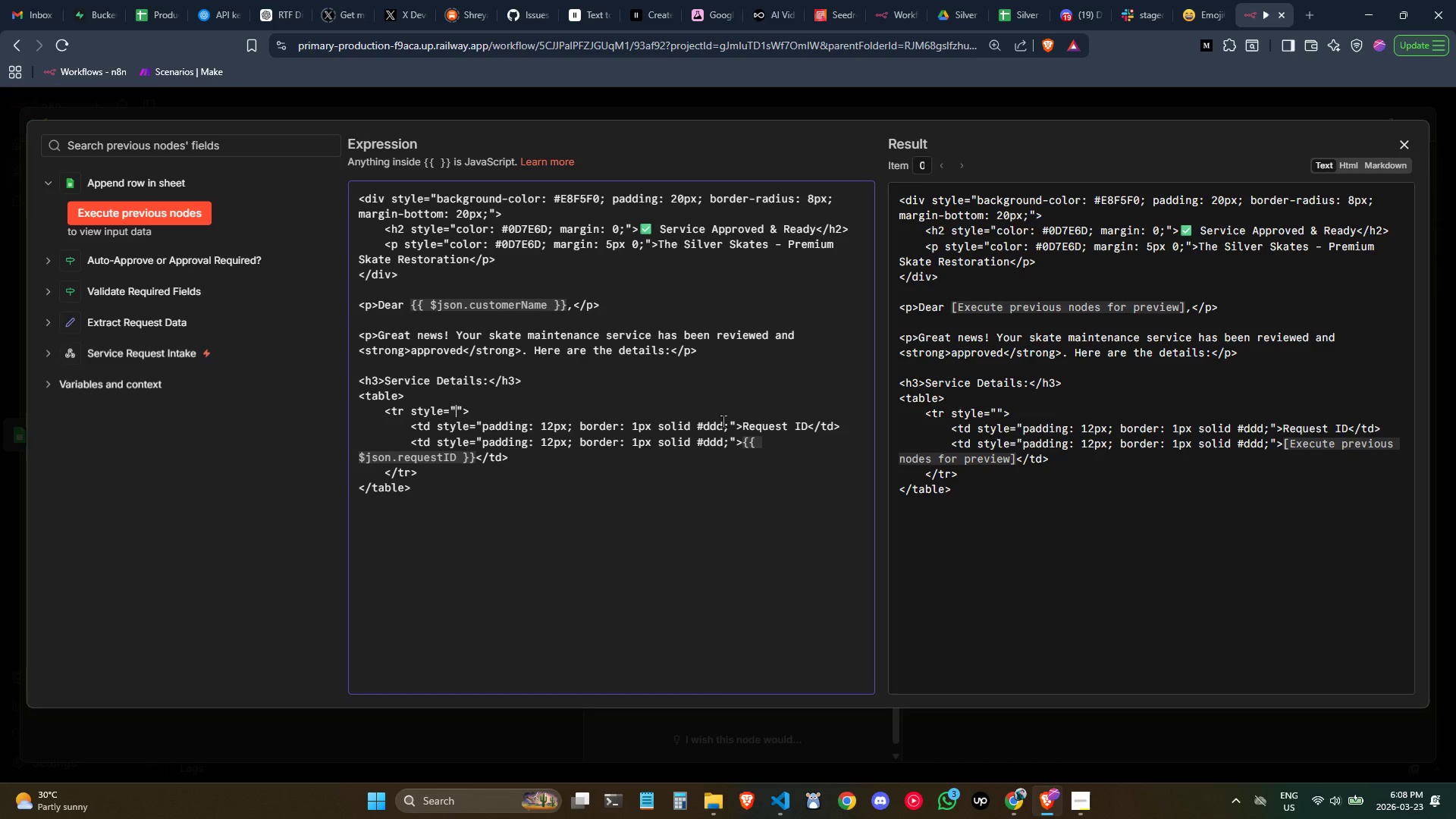 
type(backf)
key(Backspace)
type(ground)
 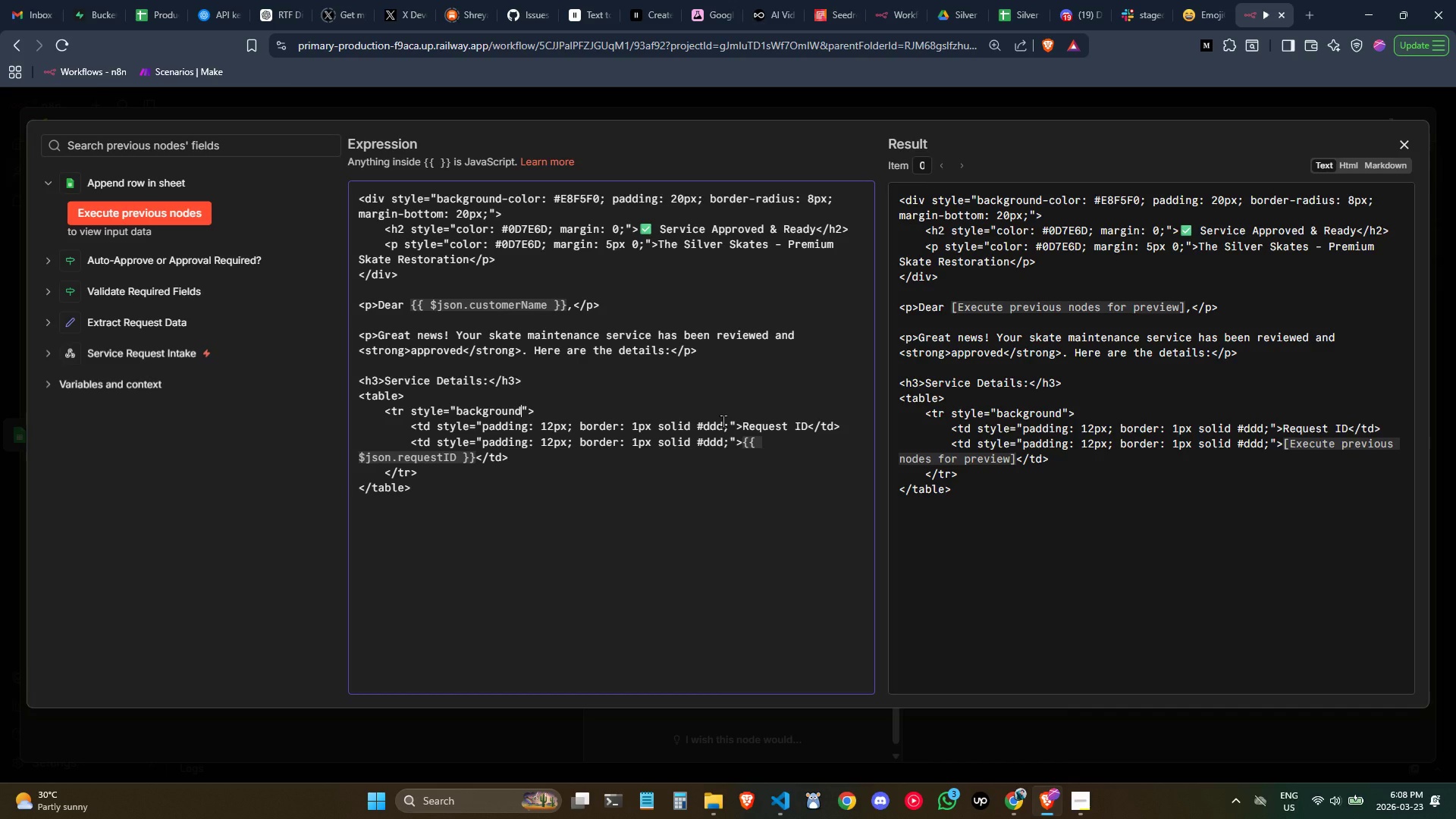 
key(Shift+ShiftLeft)
 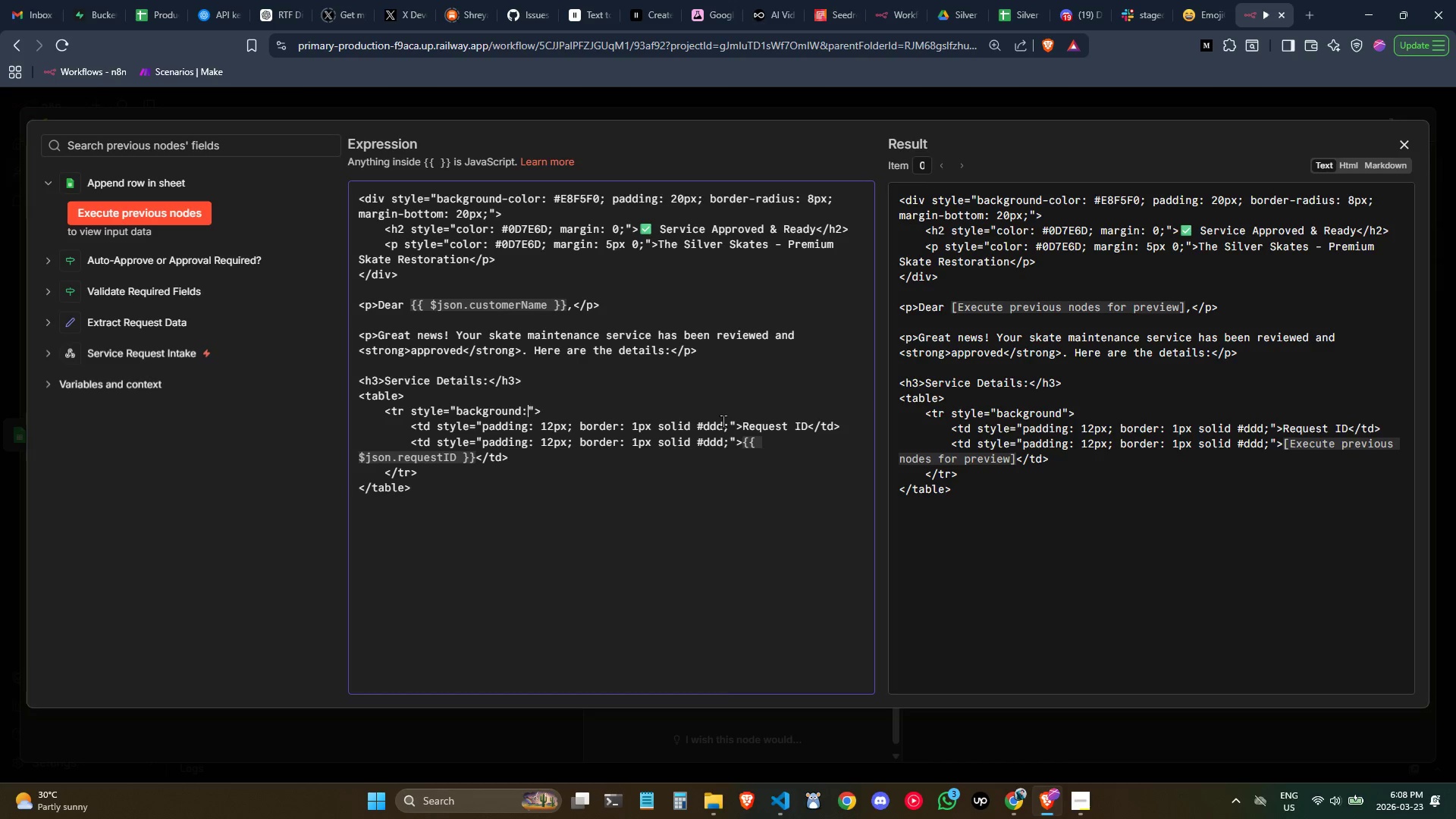 
key(Shift+Semicolon)
 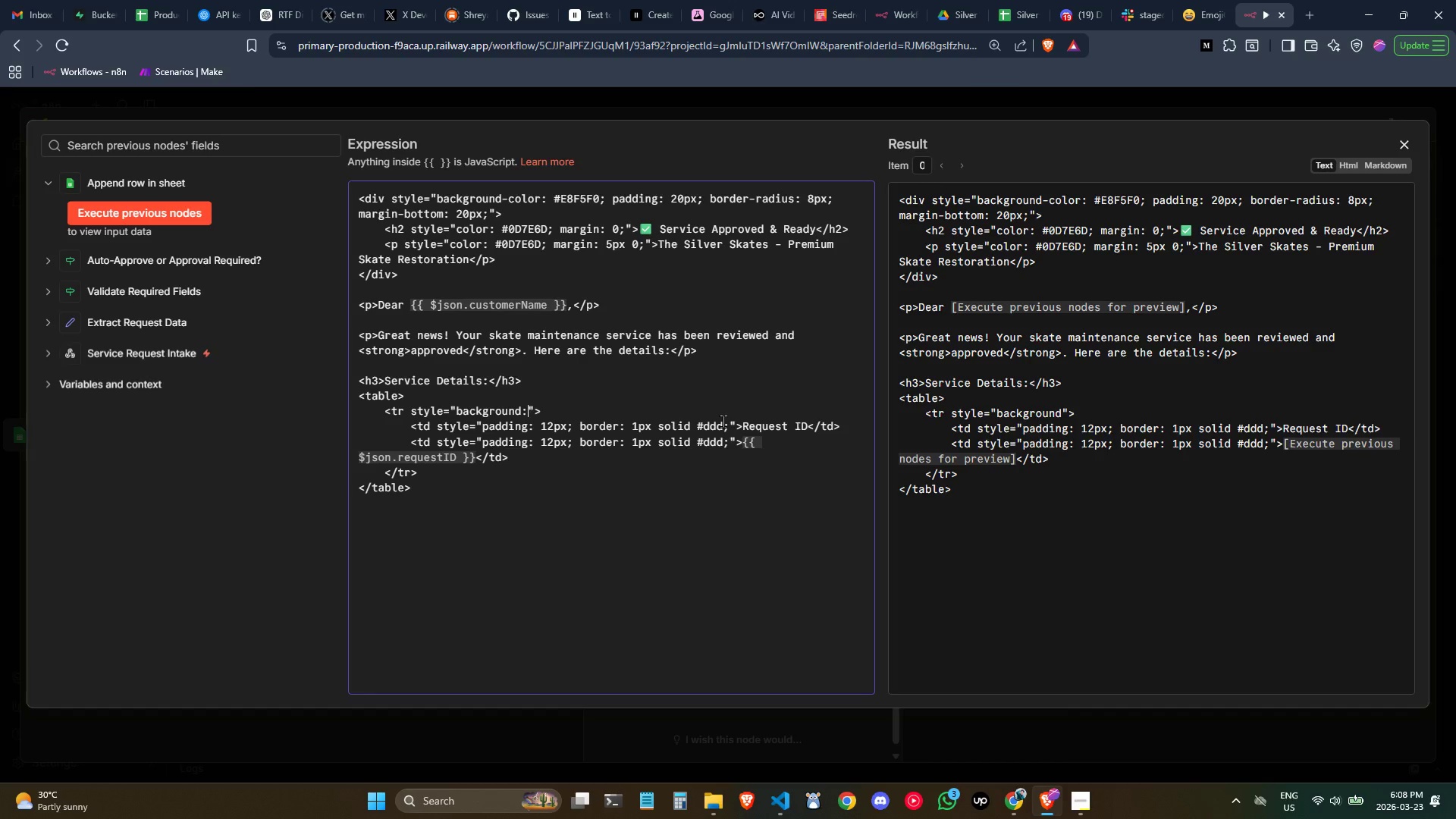 
key(Space)
 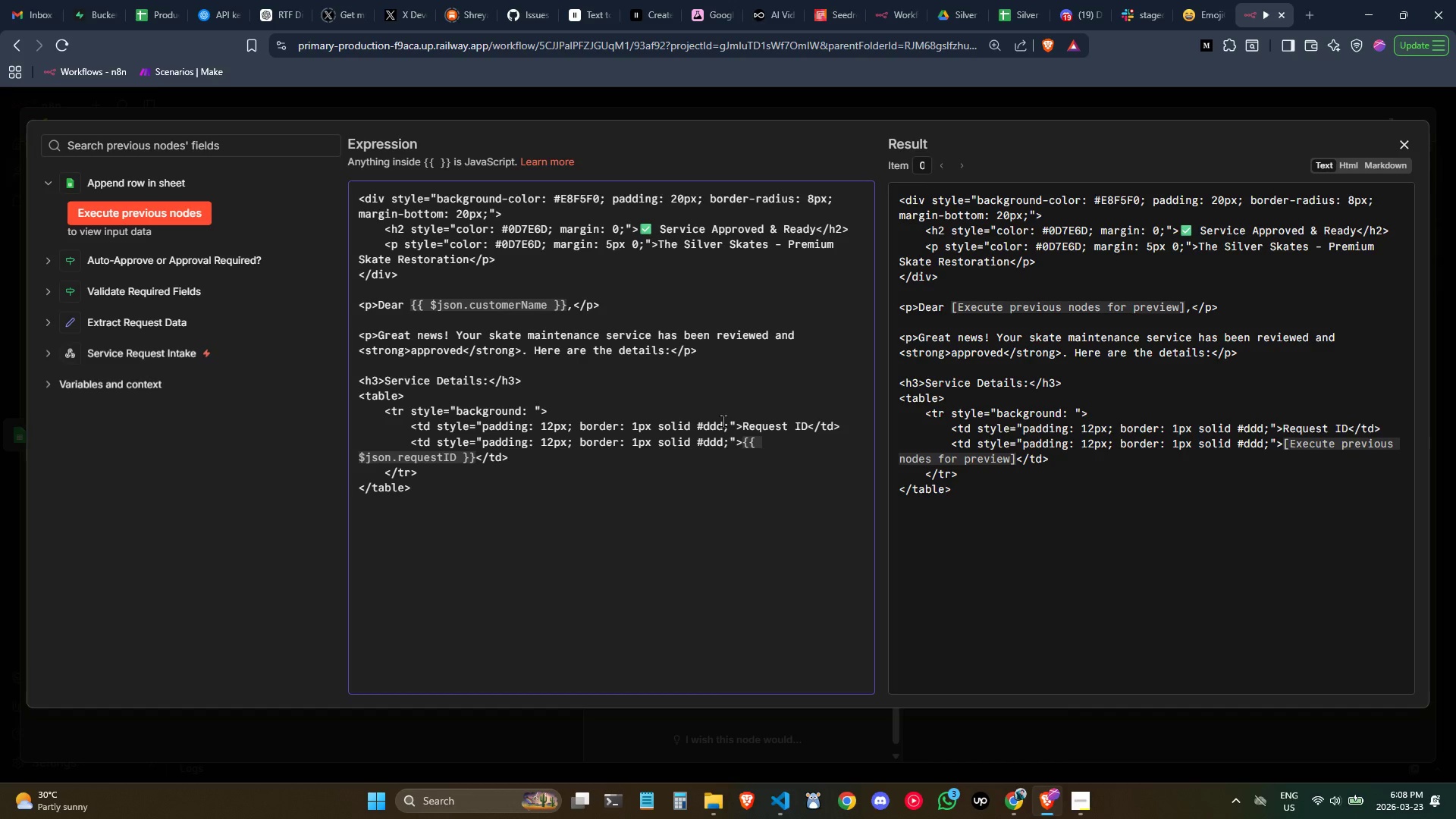 
key(Shift+3)
 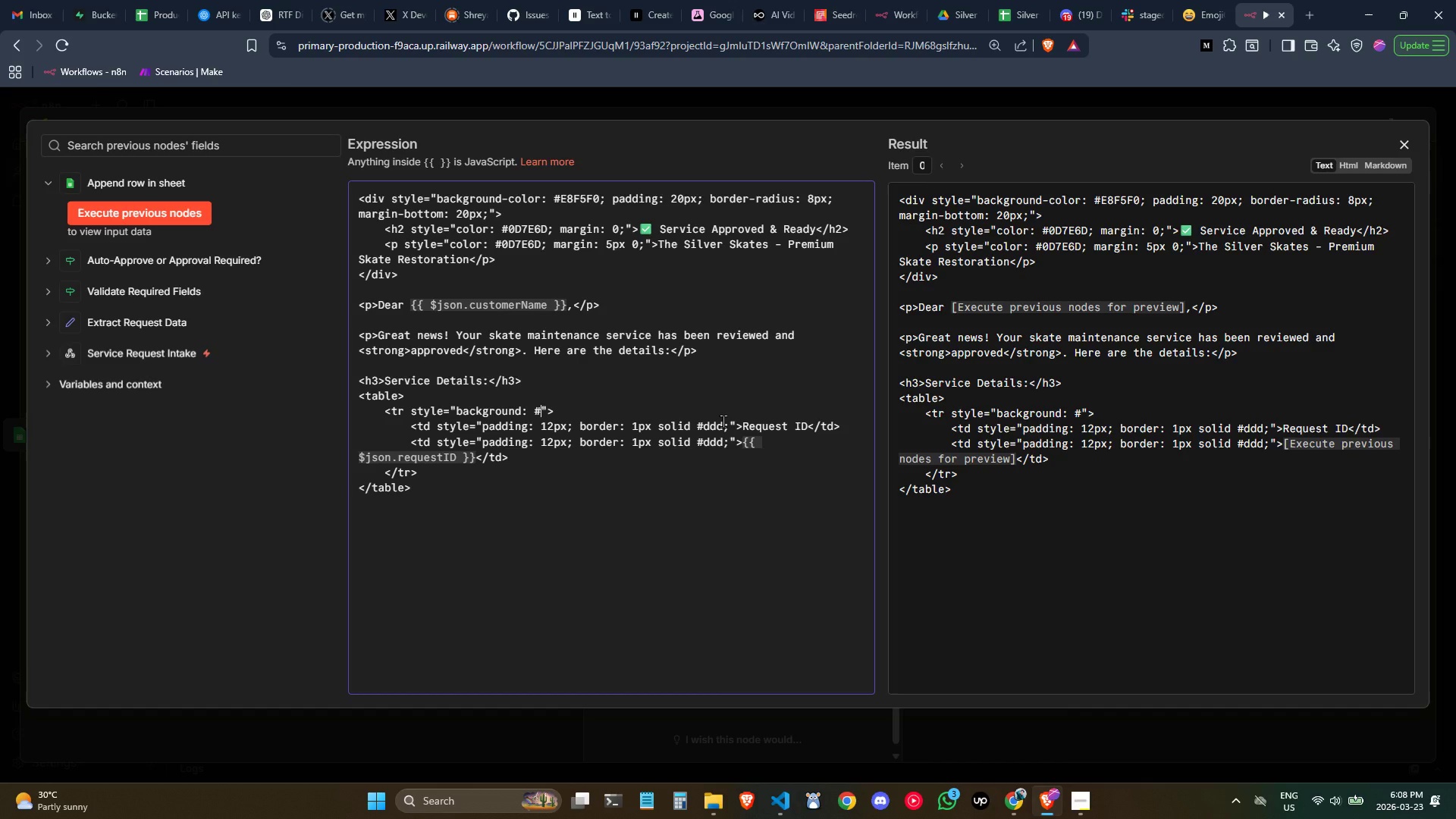 
type(fa)
key(Backspace)
type(2f2f2;)
 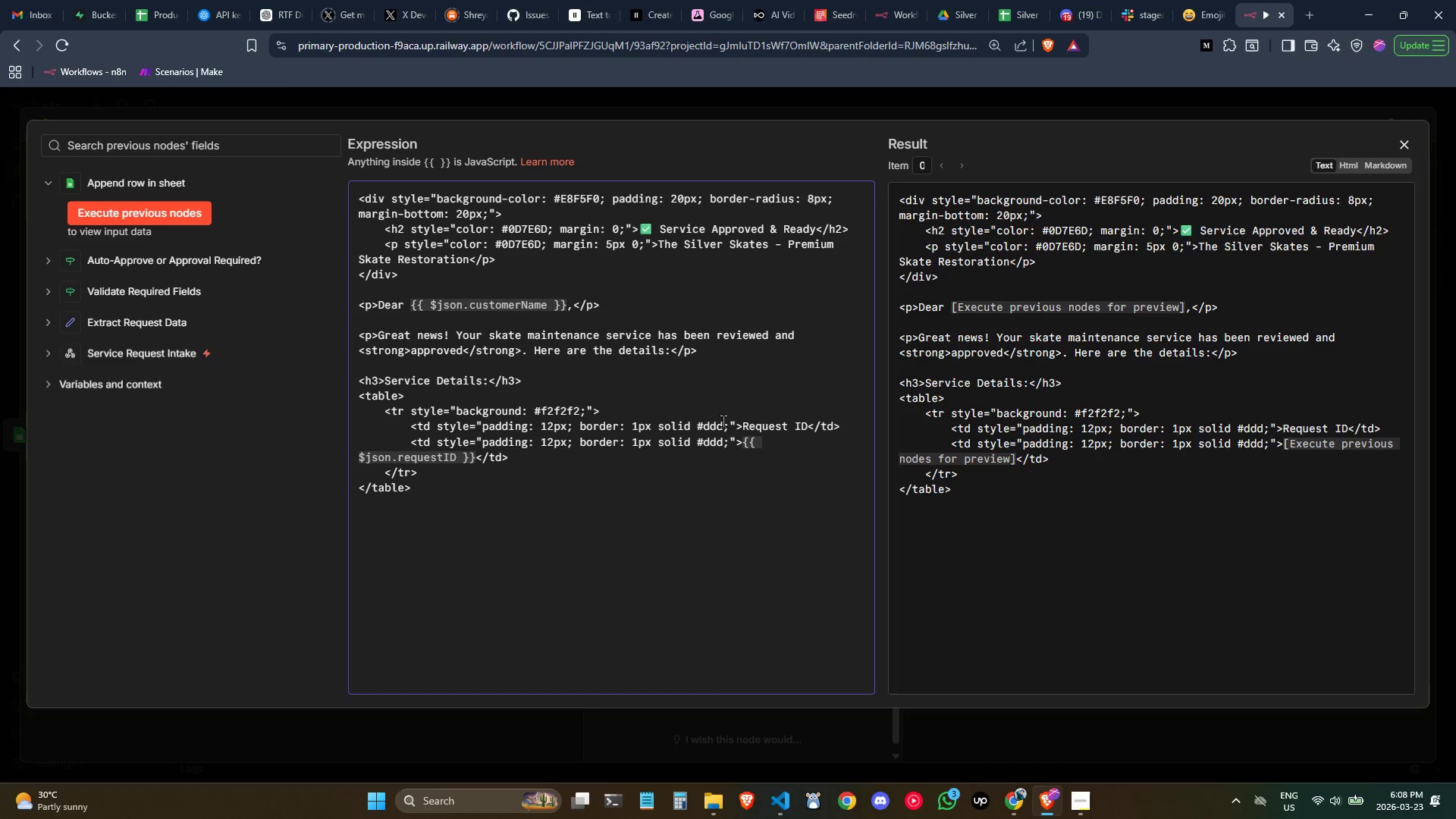 
wait(8.66)
 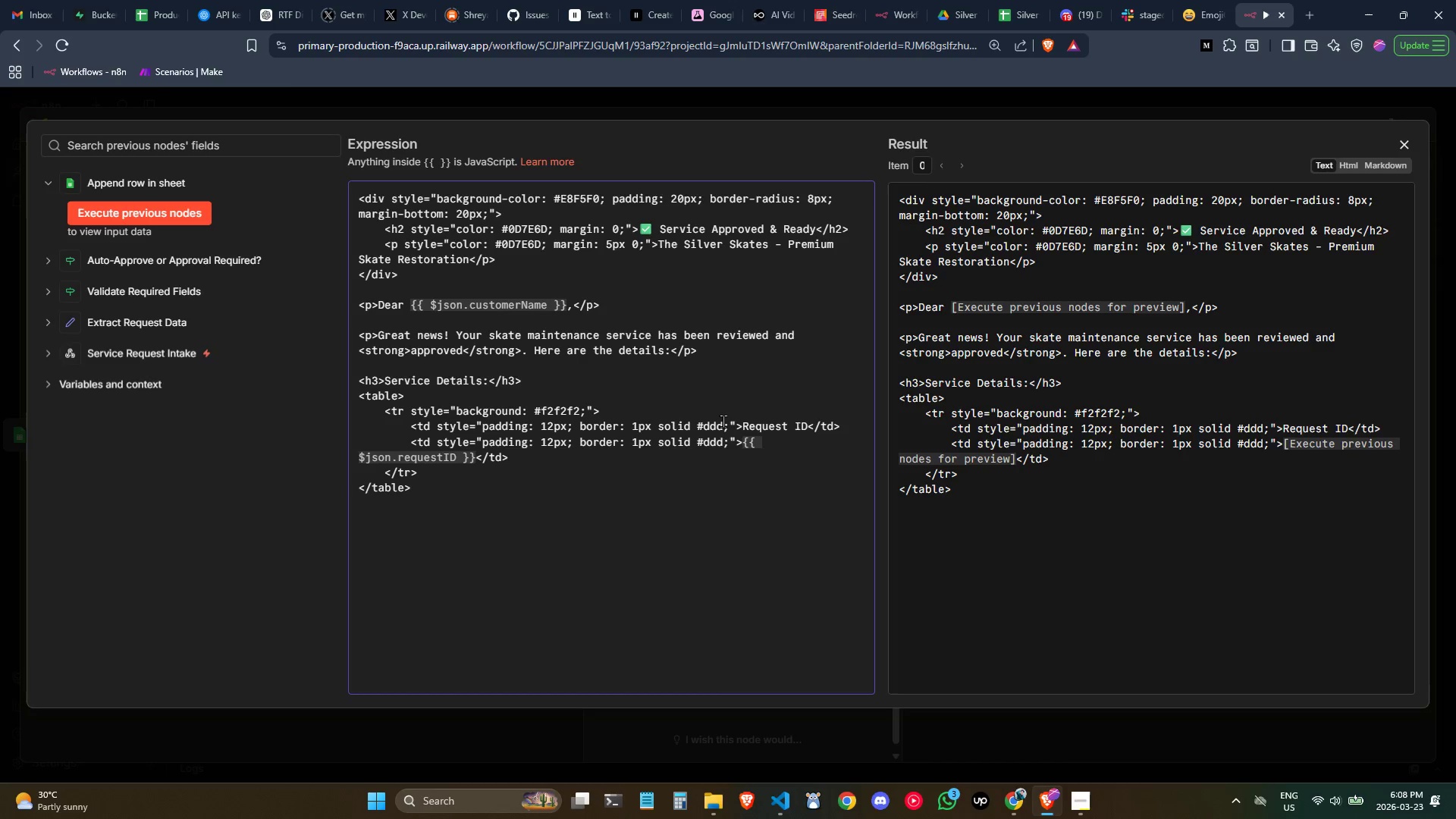 
left_click([408, 469])
 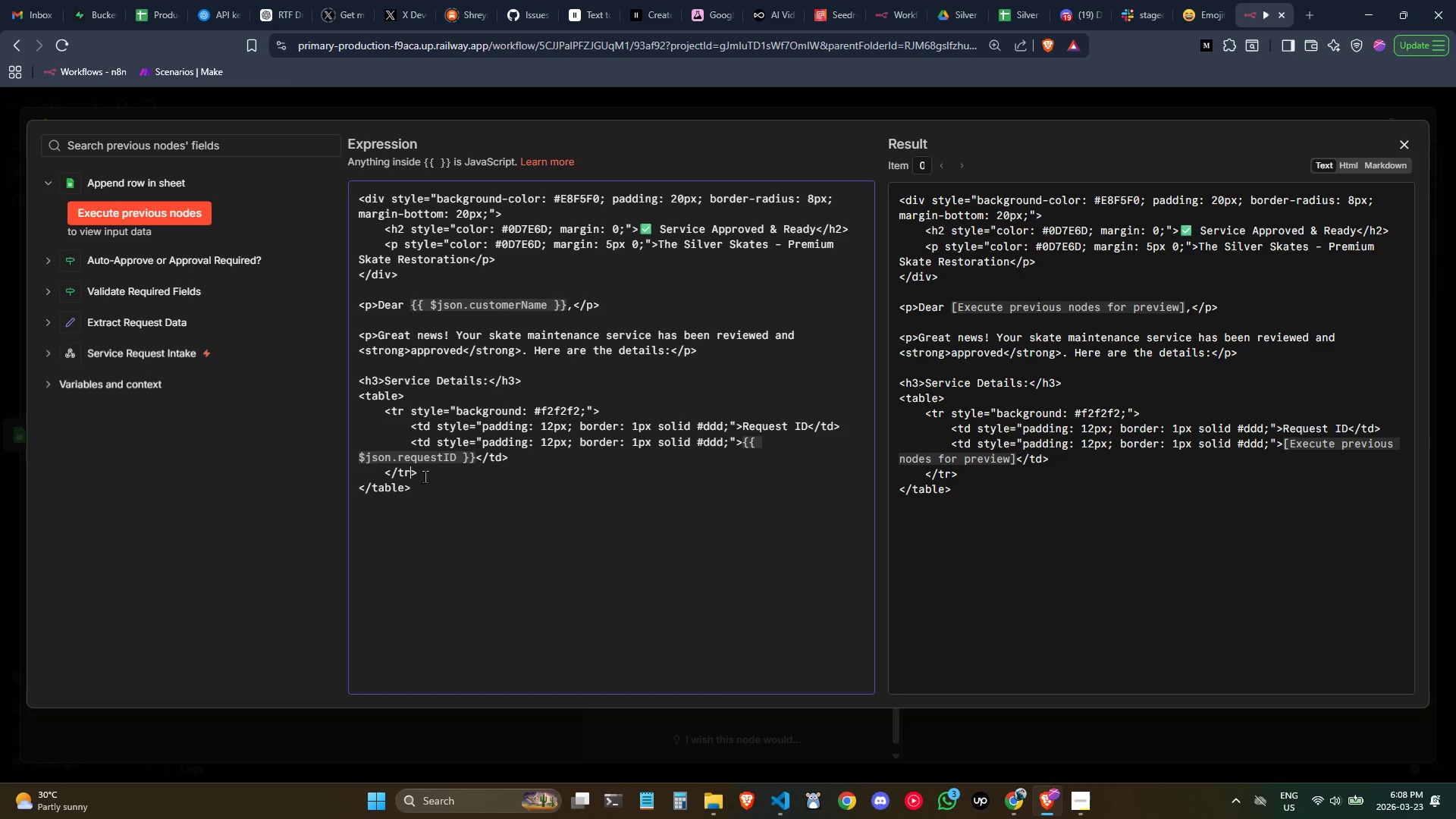 
left_click_drag(start_coordinate=[425, 476], to_coordinate=[322, 406])
 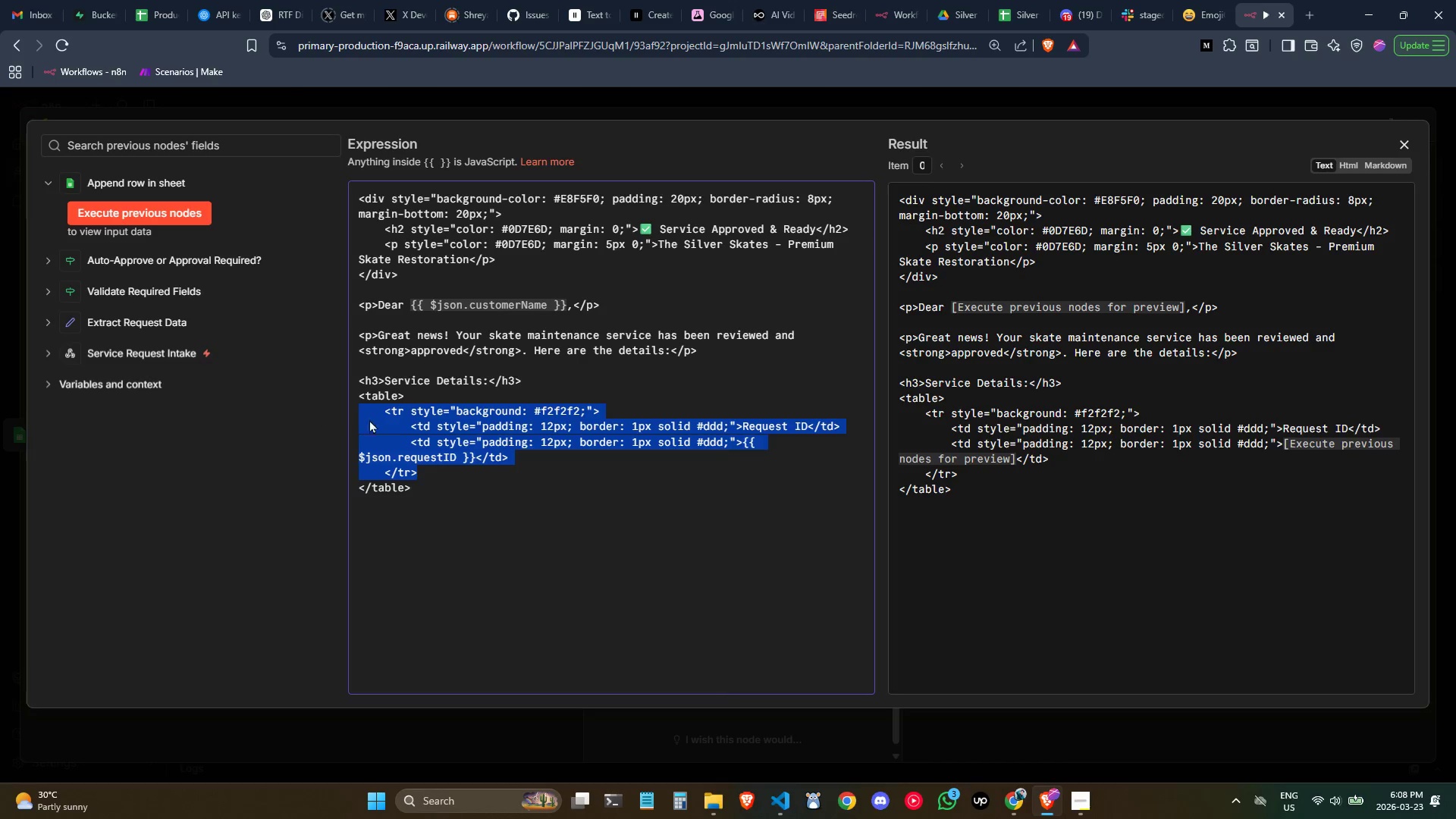 
key(Control+C)
 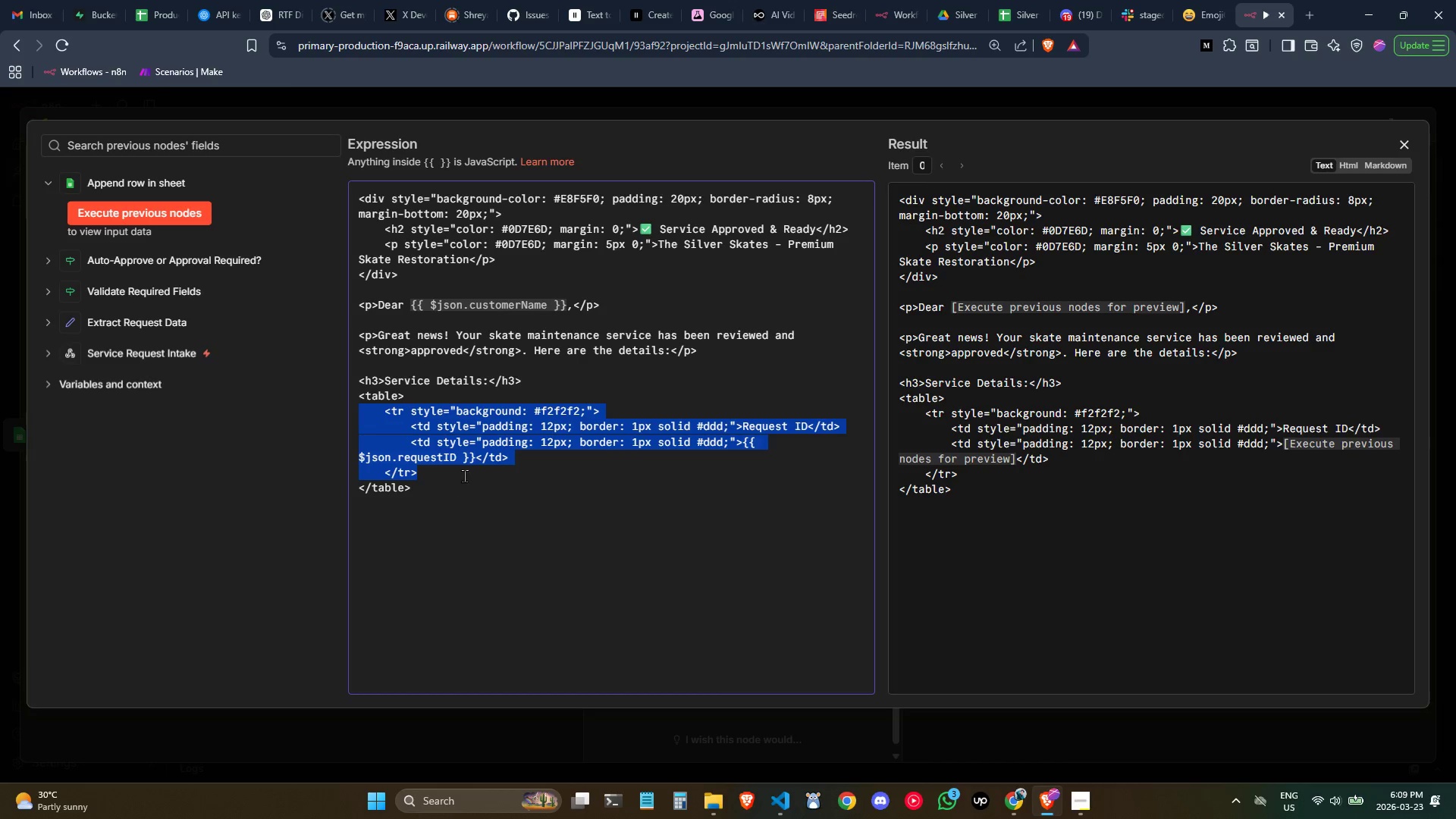 
left_click([464, 475])
 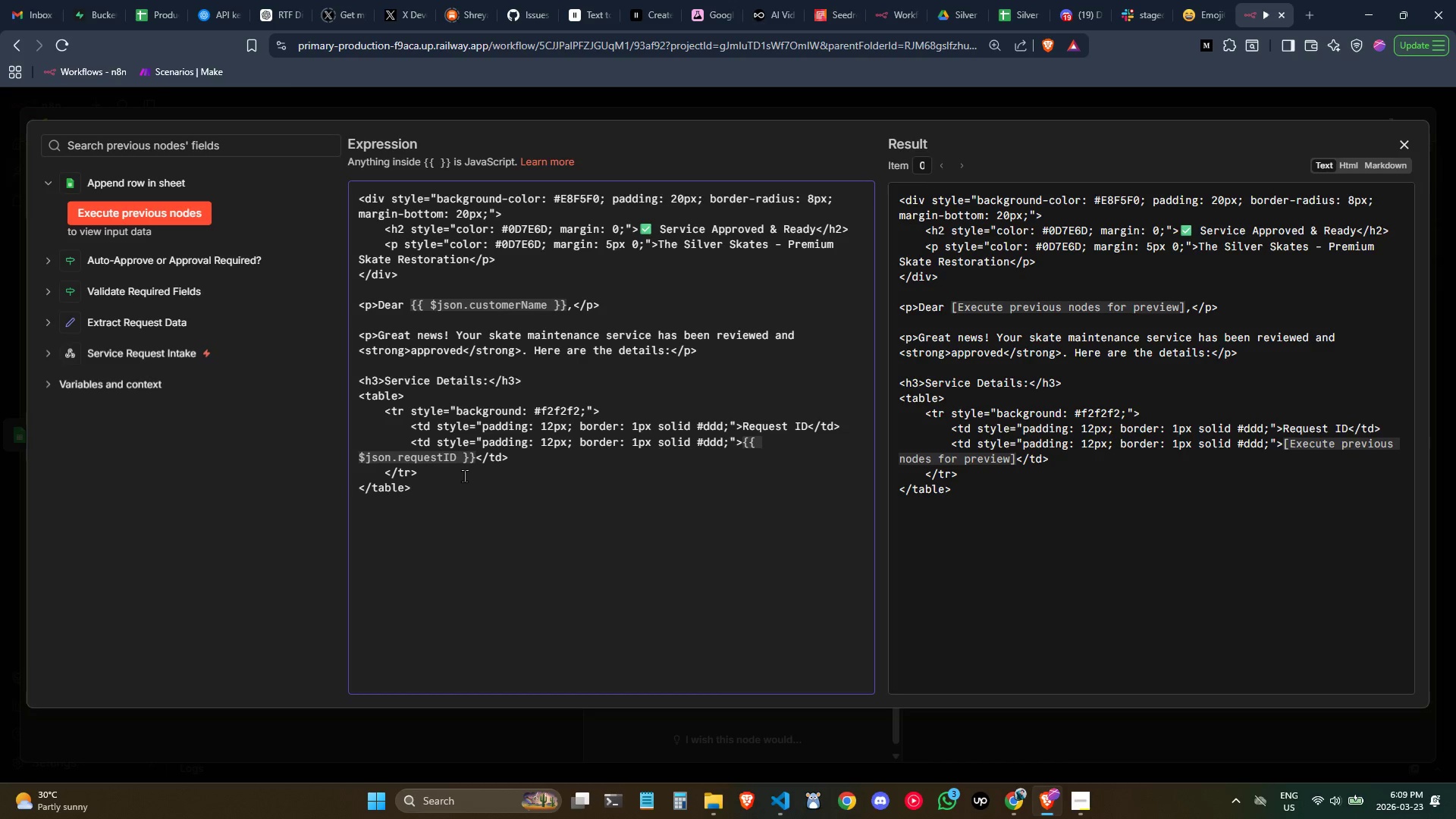 
key(Enter)
 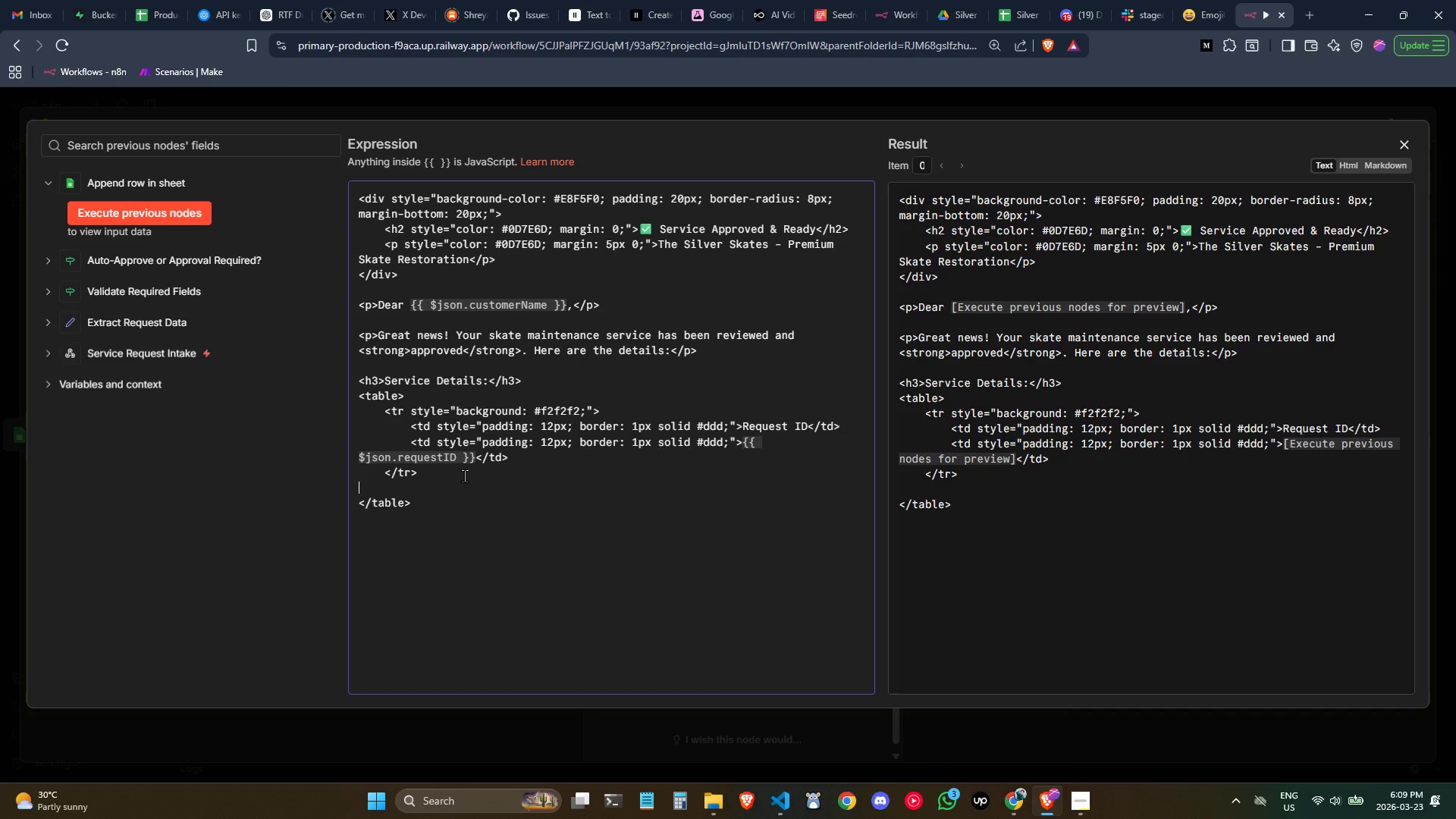 
key(Control+ControlLeft)
 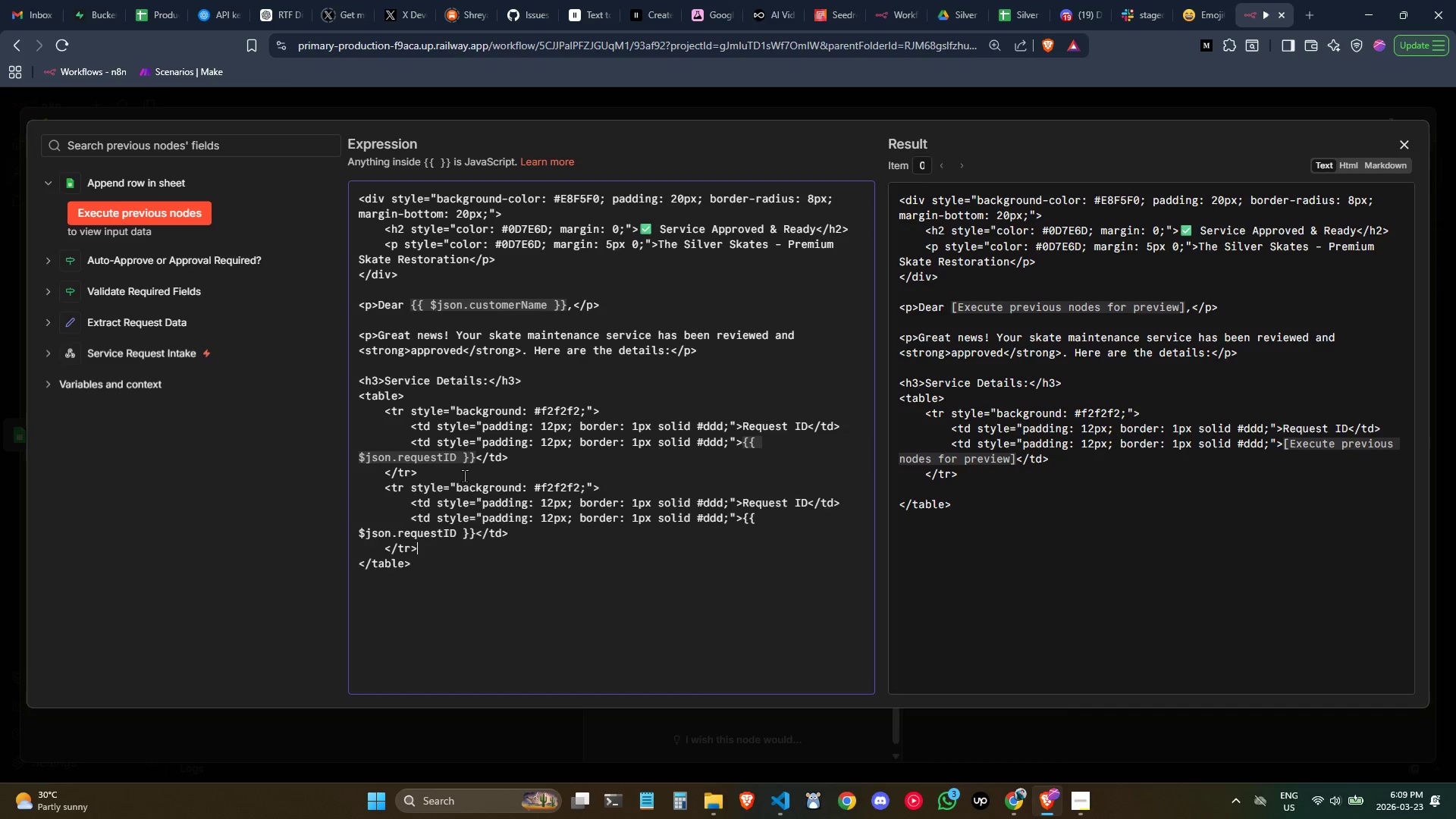 
key(Control+V)
 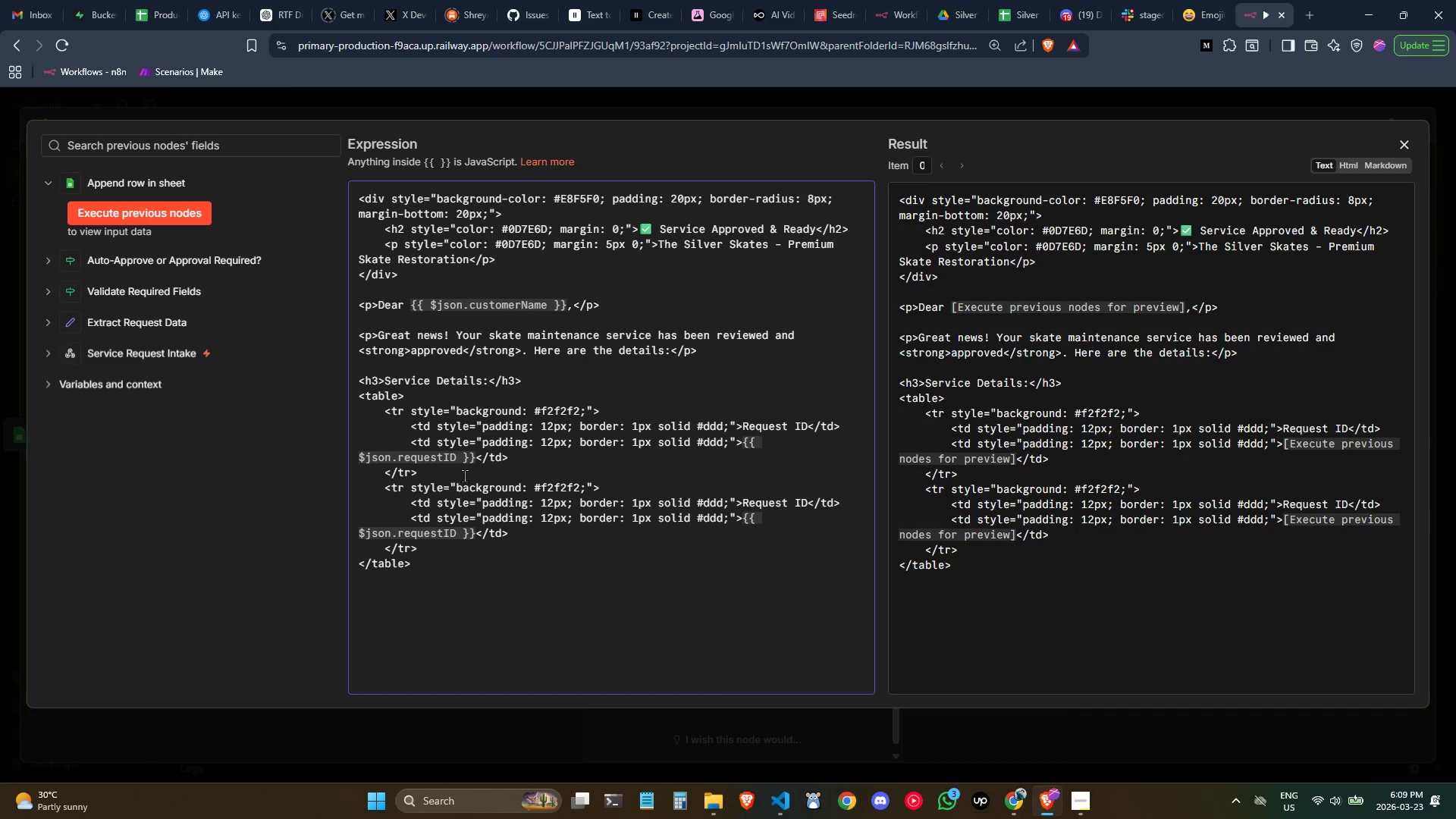 
key(Enter)
 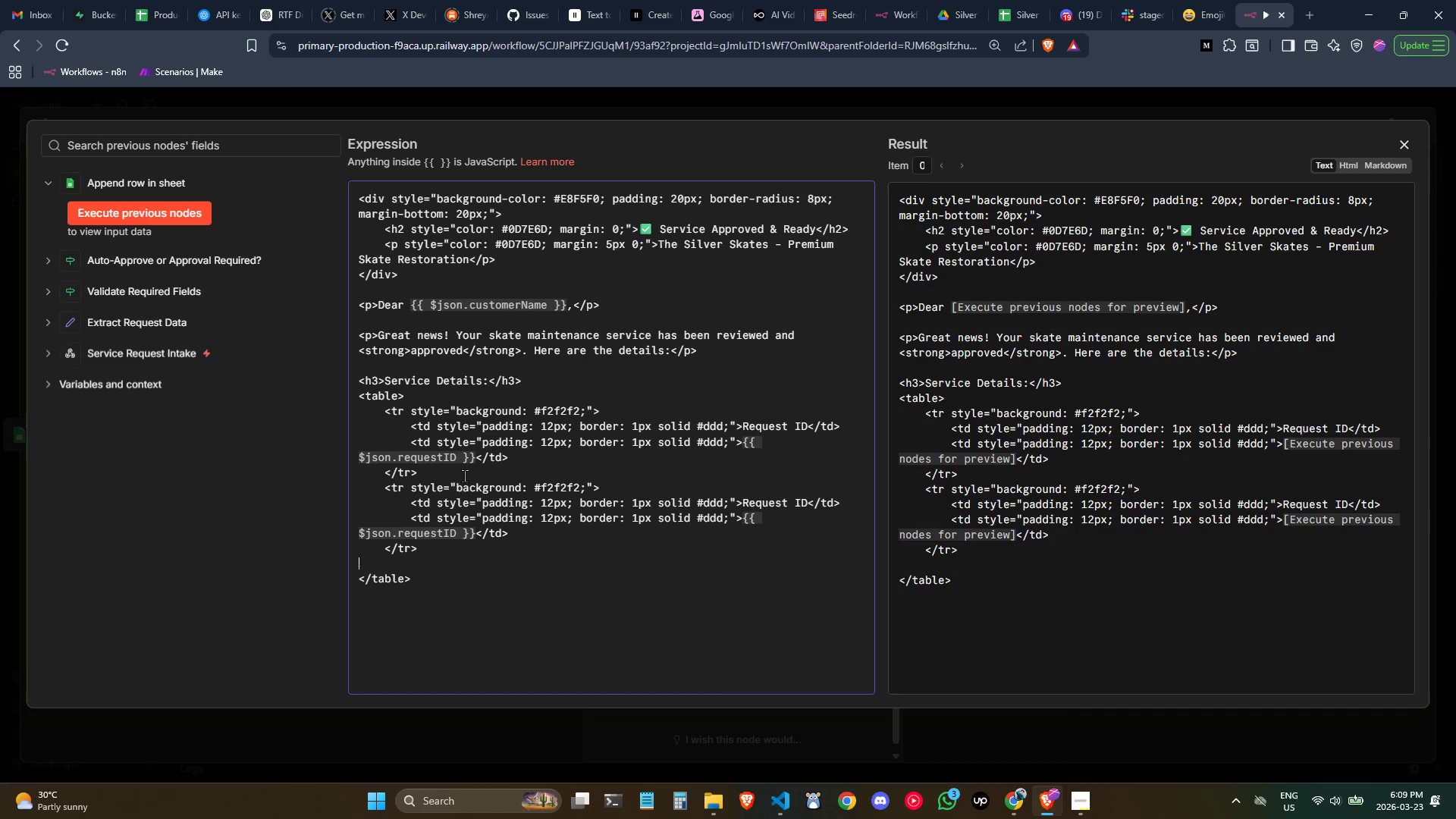 
key(Control+ControlLeft)
 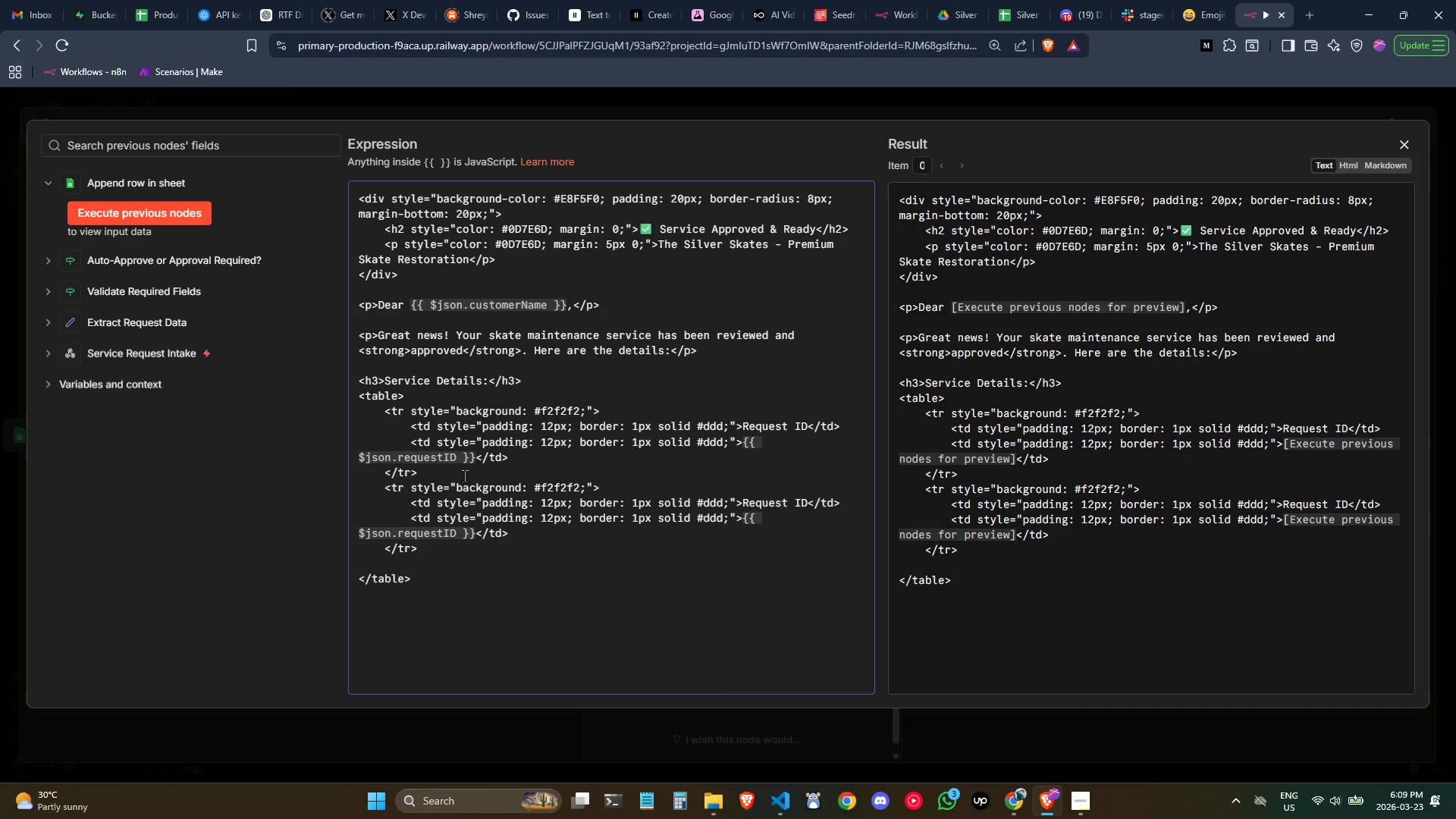 
key(Control+V)
 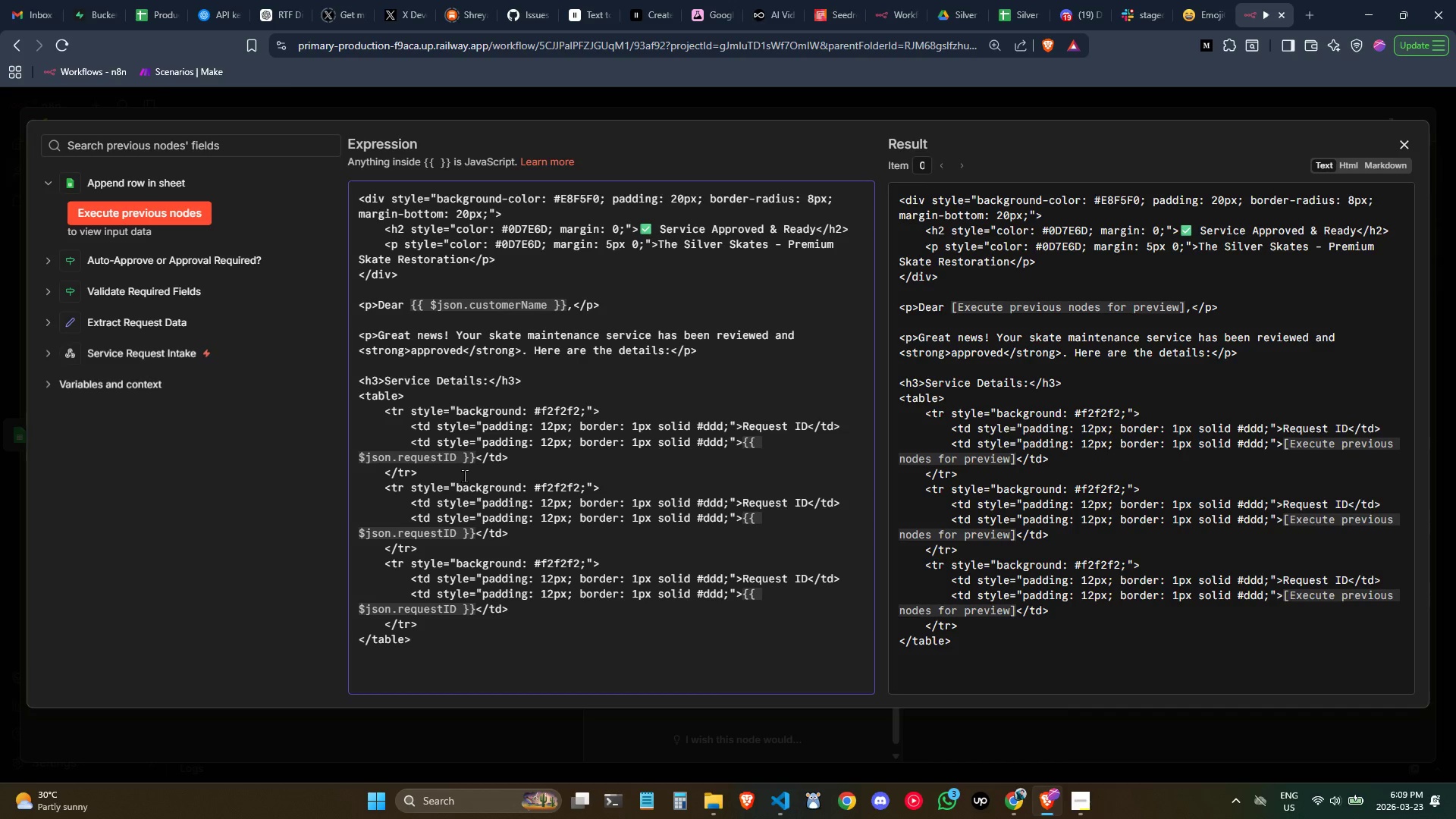 
key(Enter)
 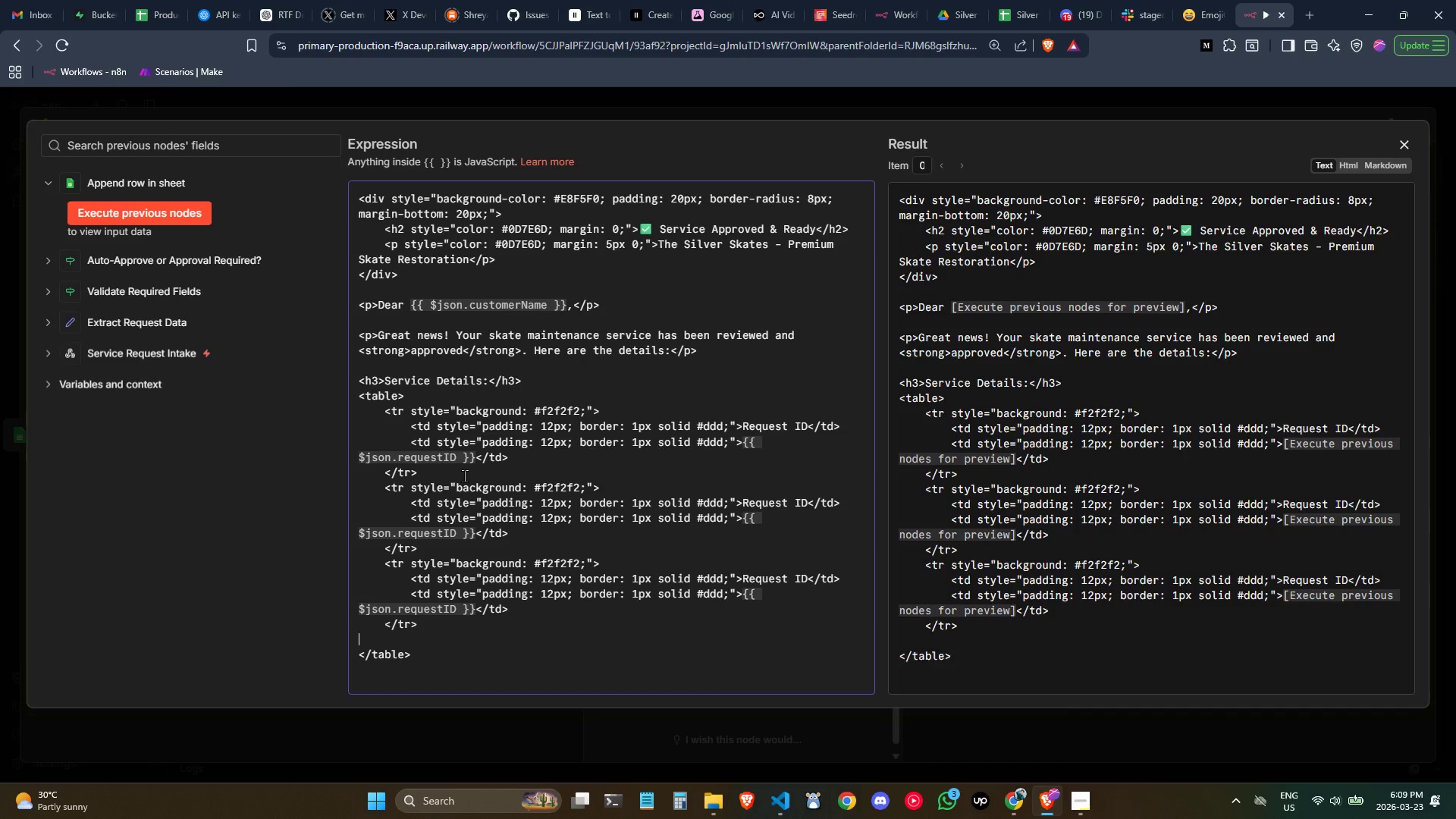 
key(Control+ControlLeft)
 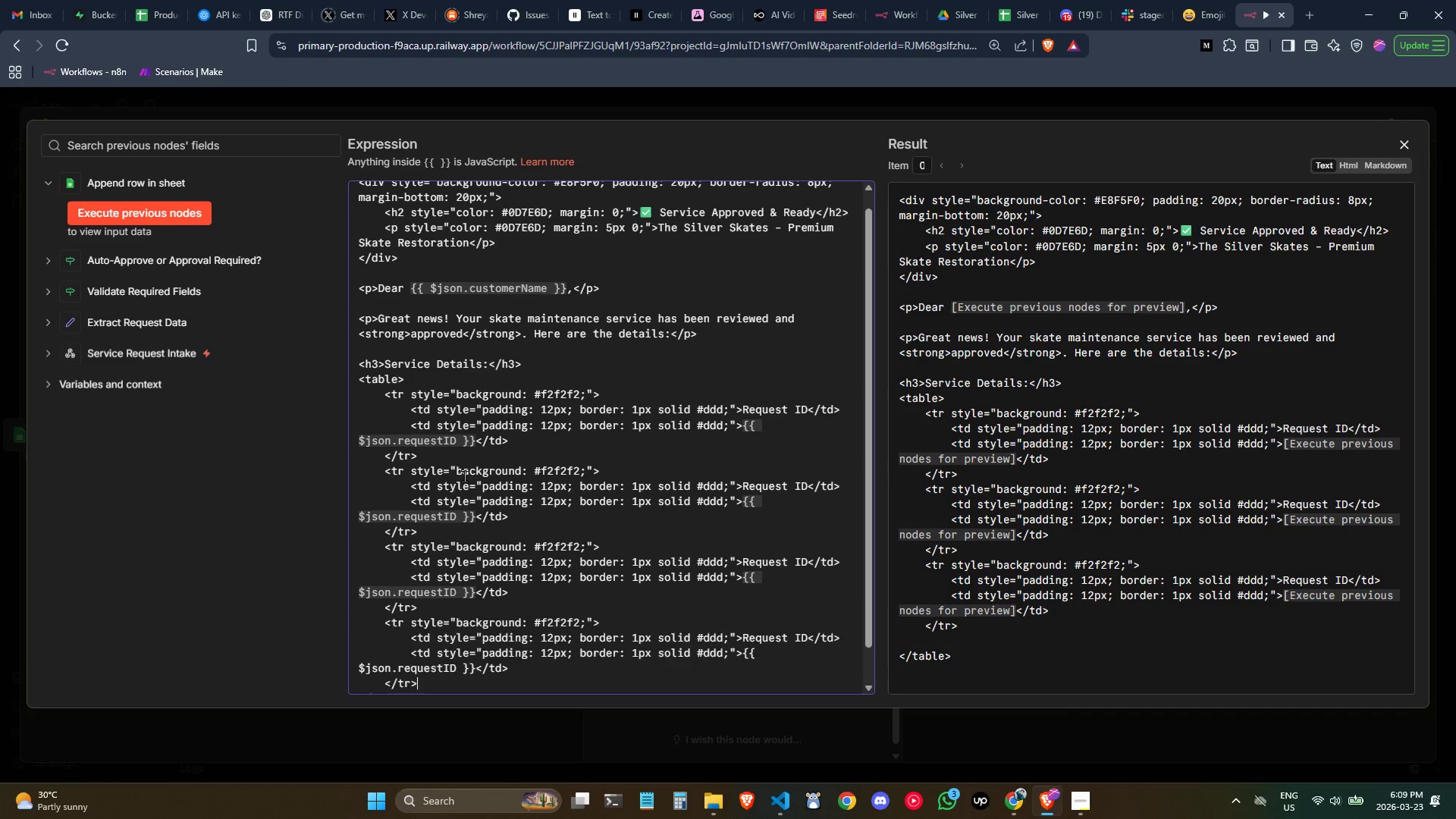 
key(Control+V)
 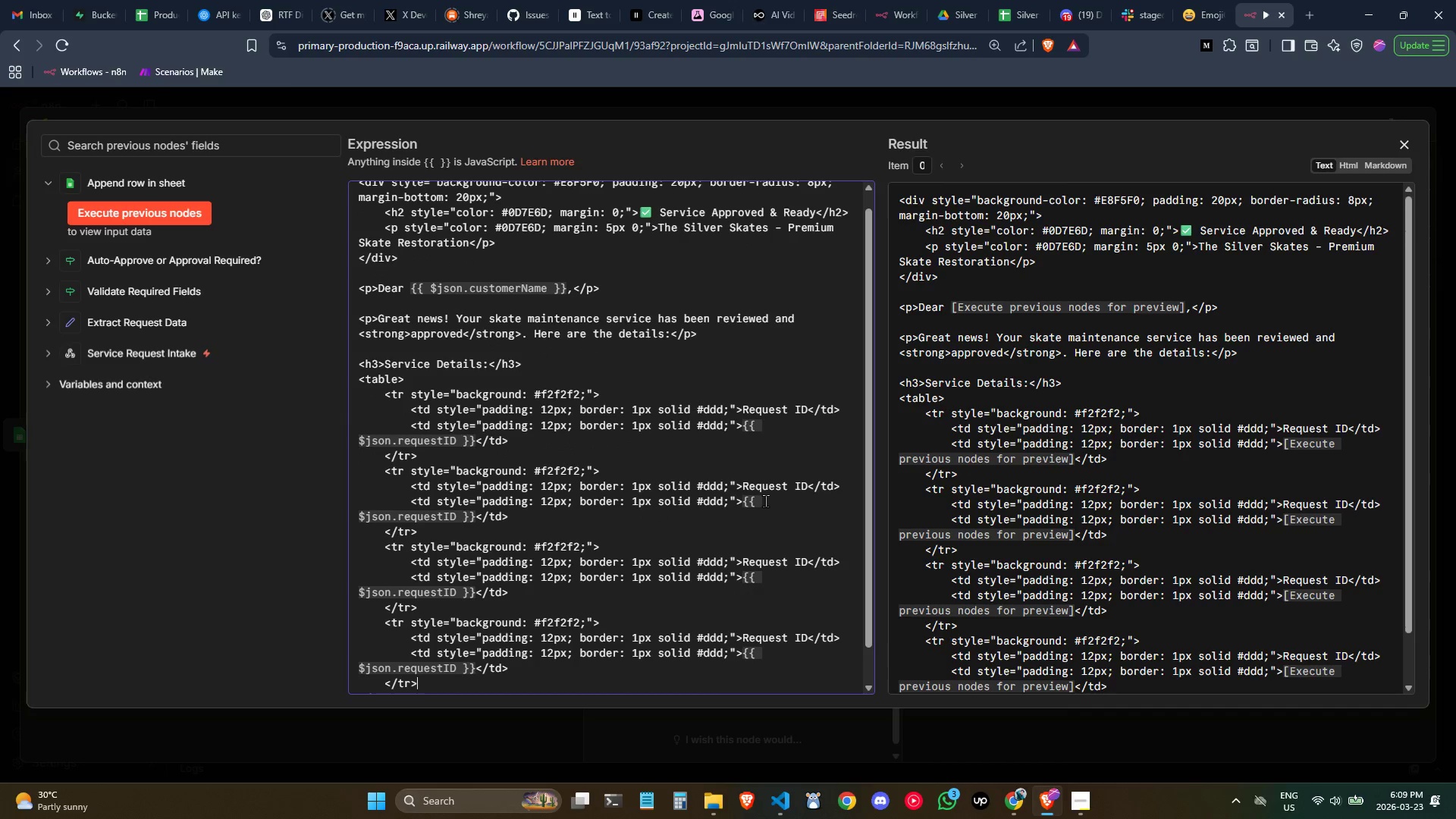 
scroll: coordinate [765, 500], scroll_direction: down, amount: 1.0
 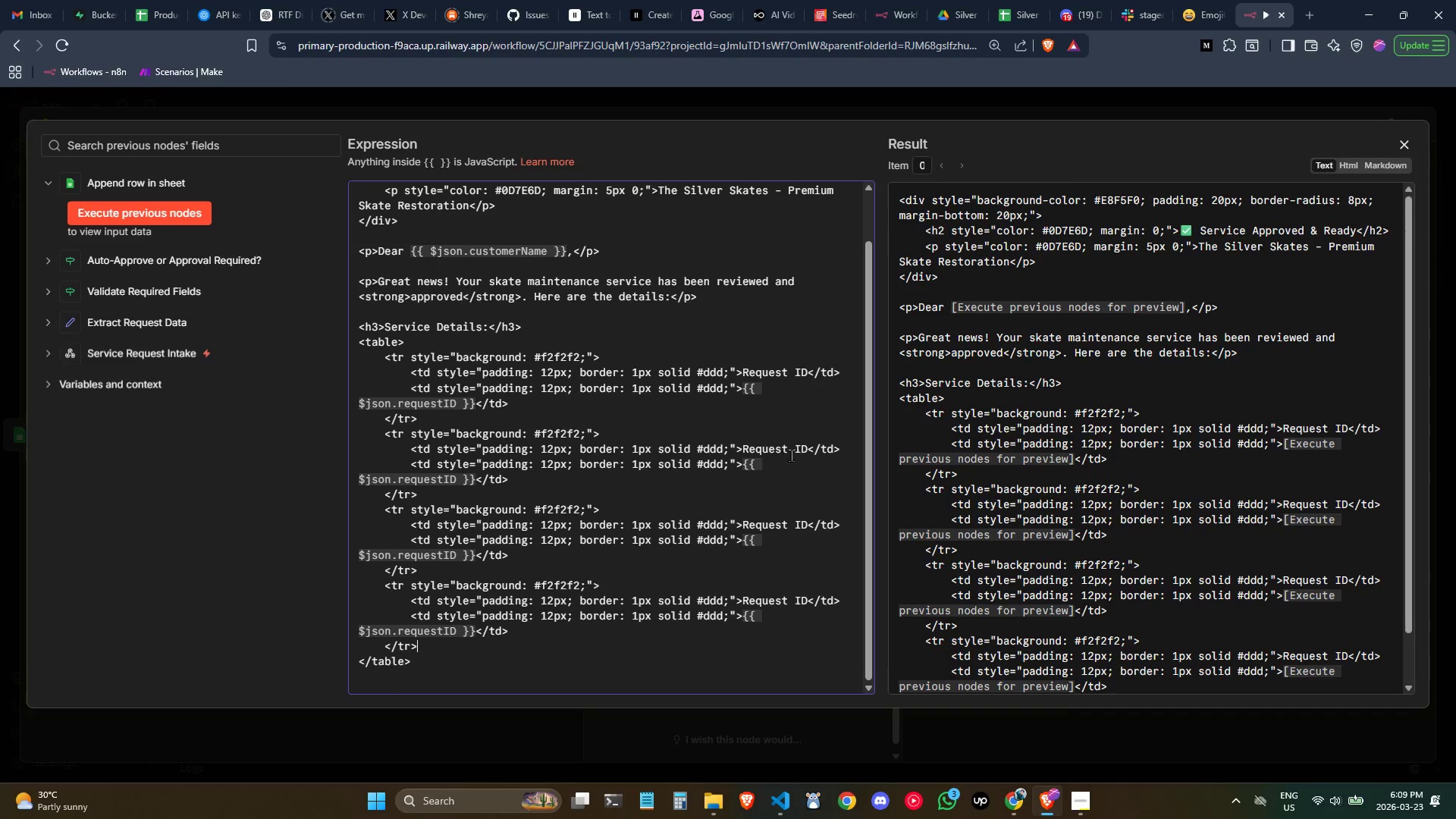 
left_click([797, 452])
 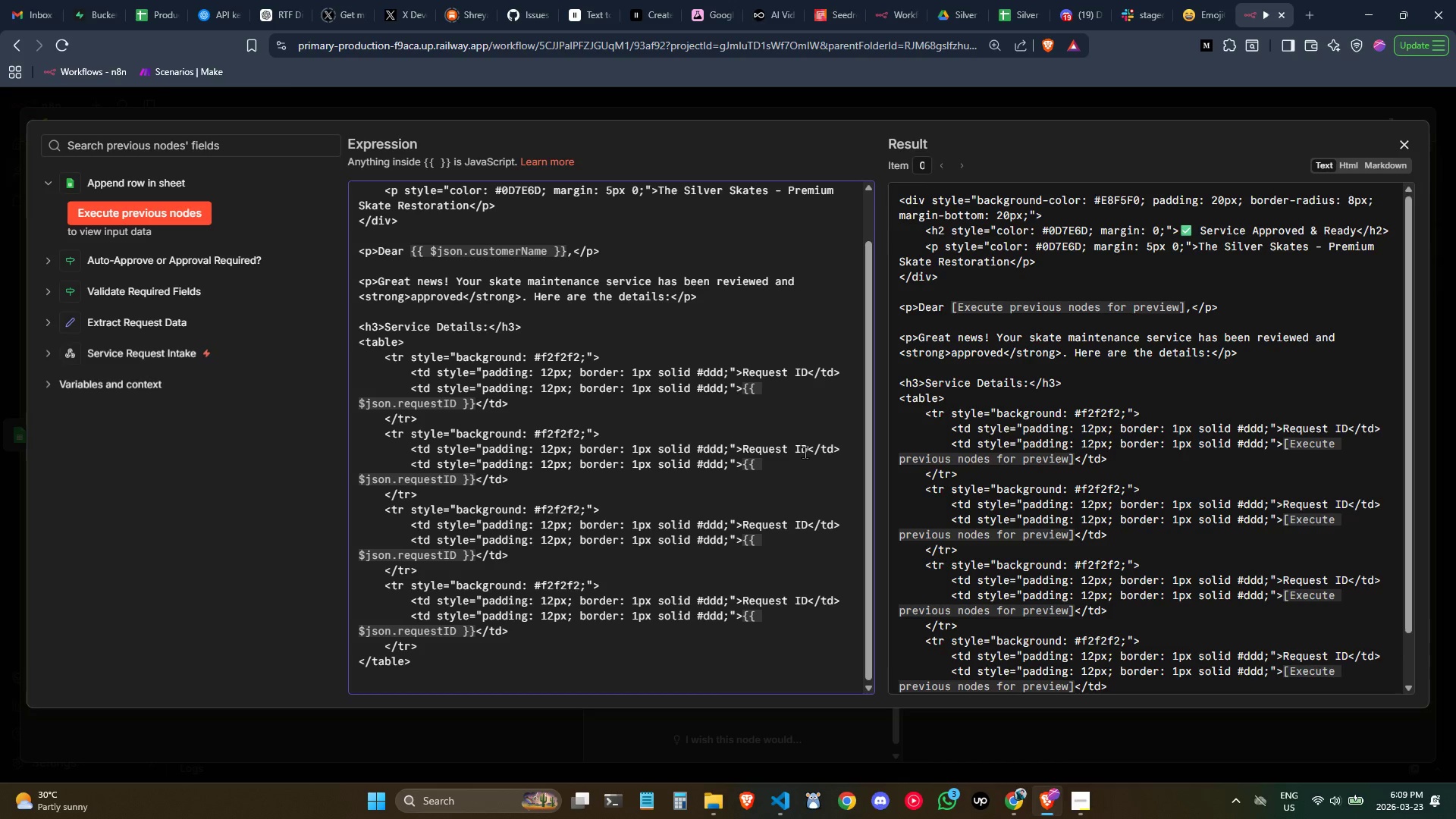 
wait(6.84)
 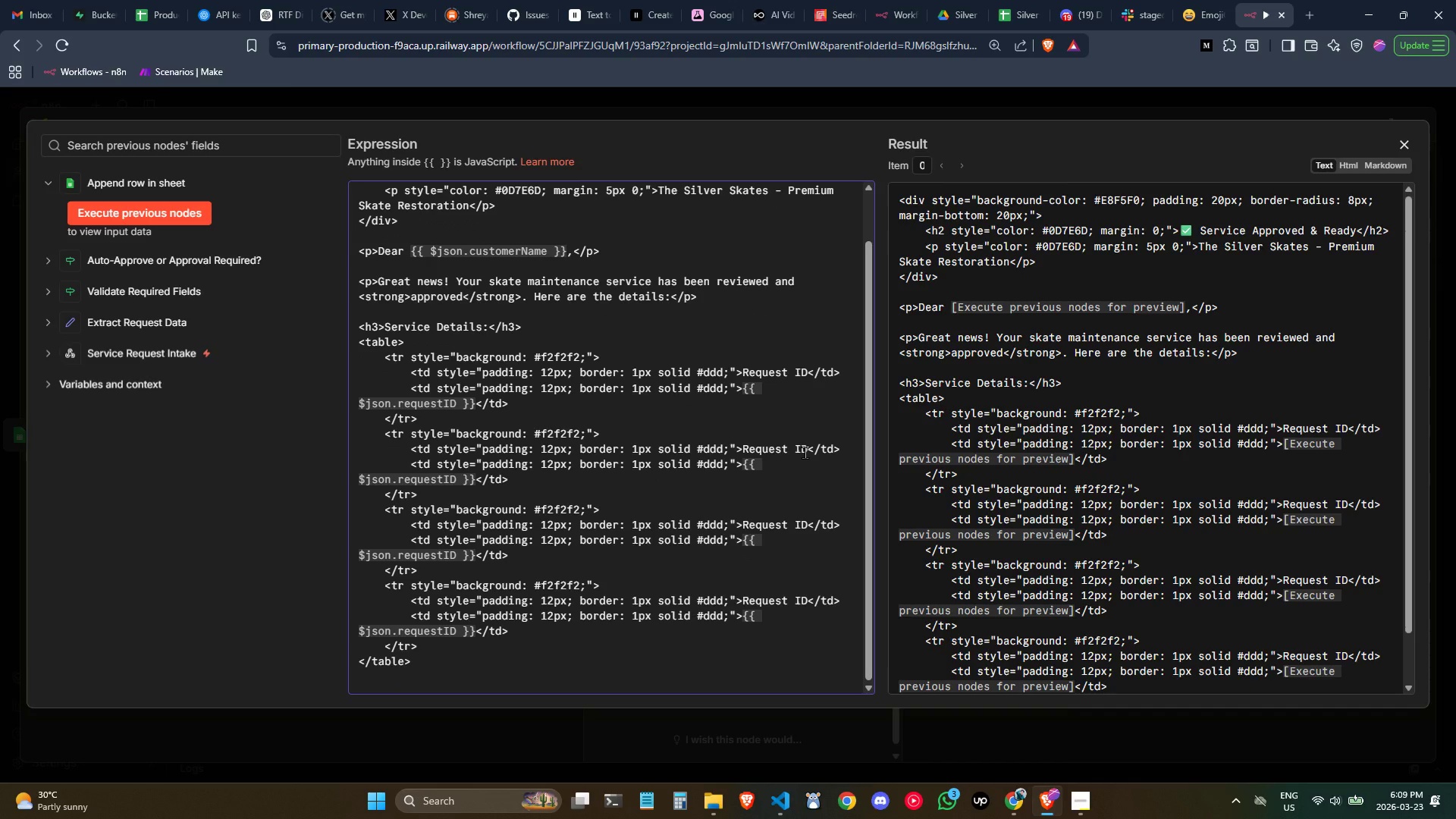 
left_click([810, 444])
 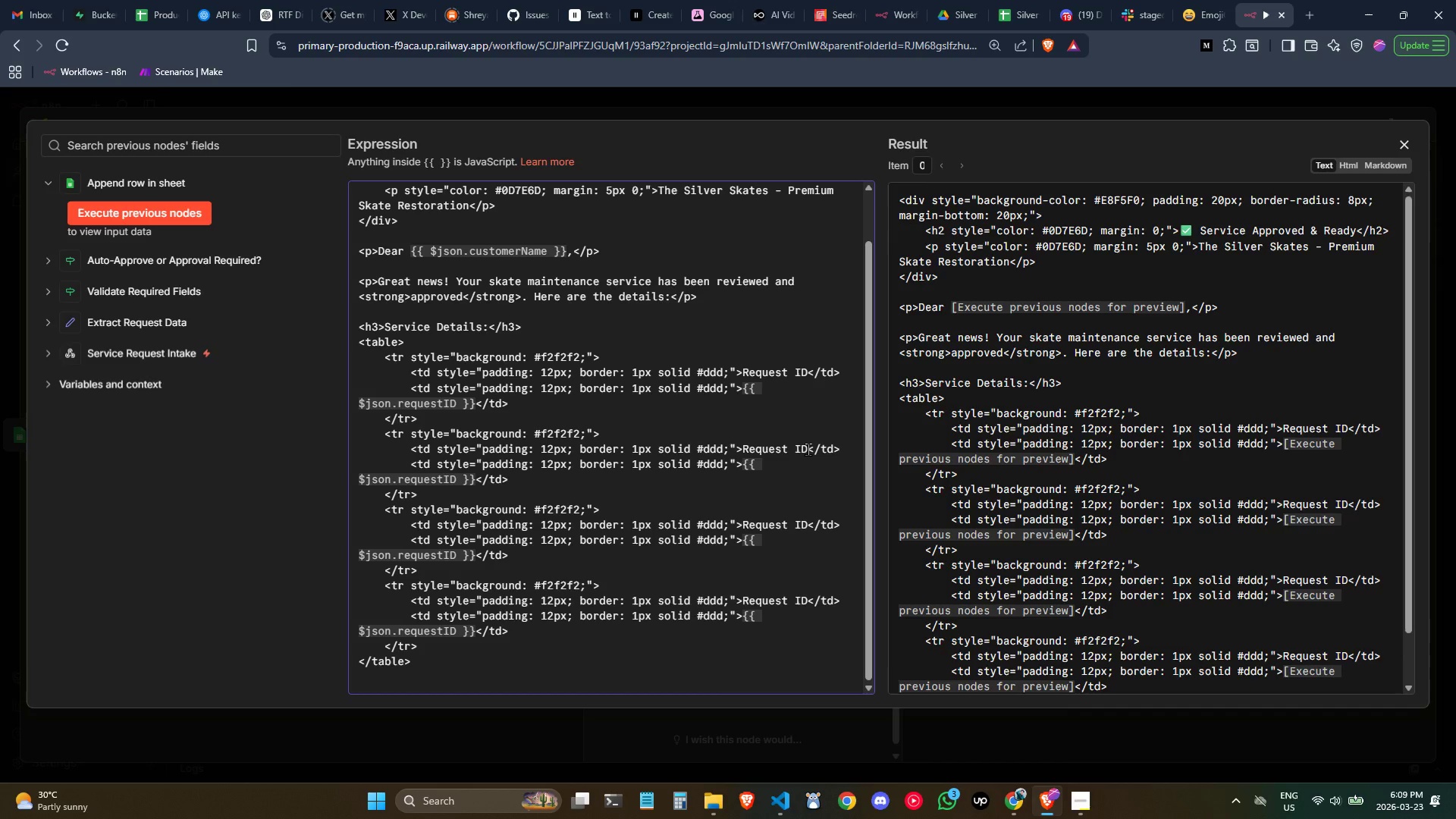 
left_click_drag(start_coordinate=[808, 449], to_coordinate=[743, 446])
 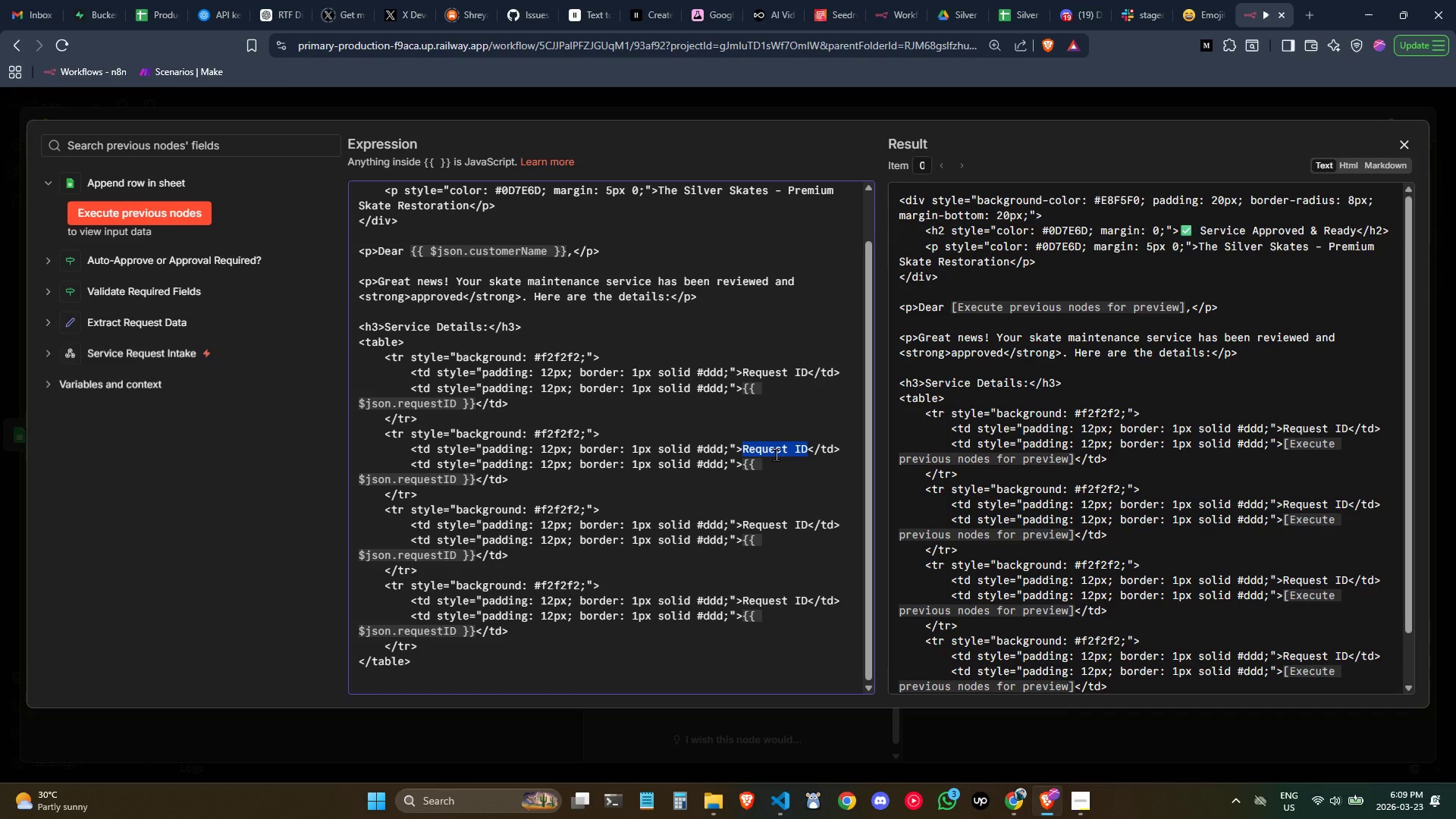 
type(Equipment)
 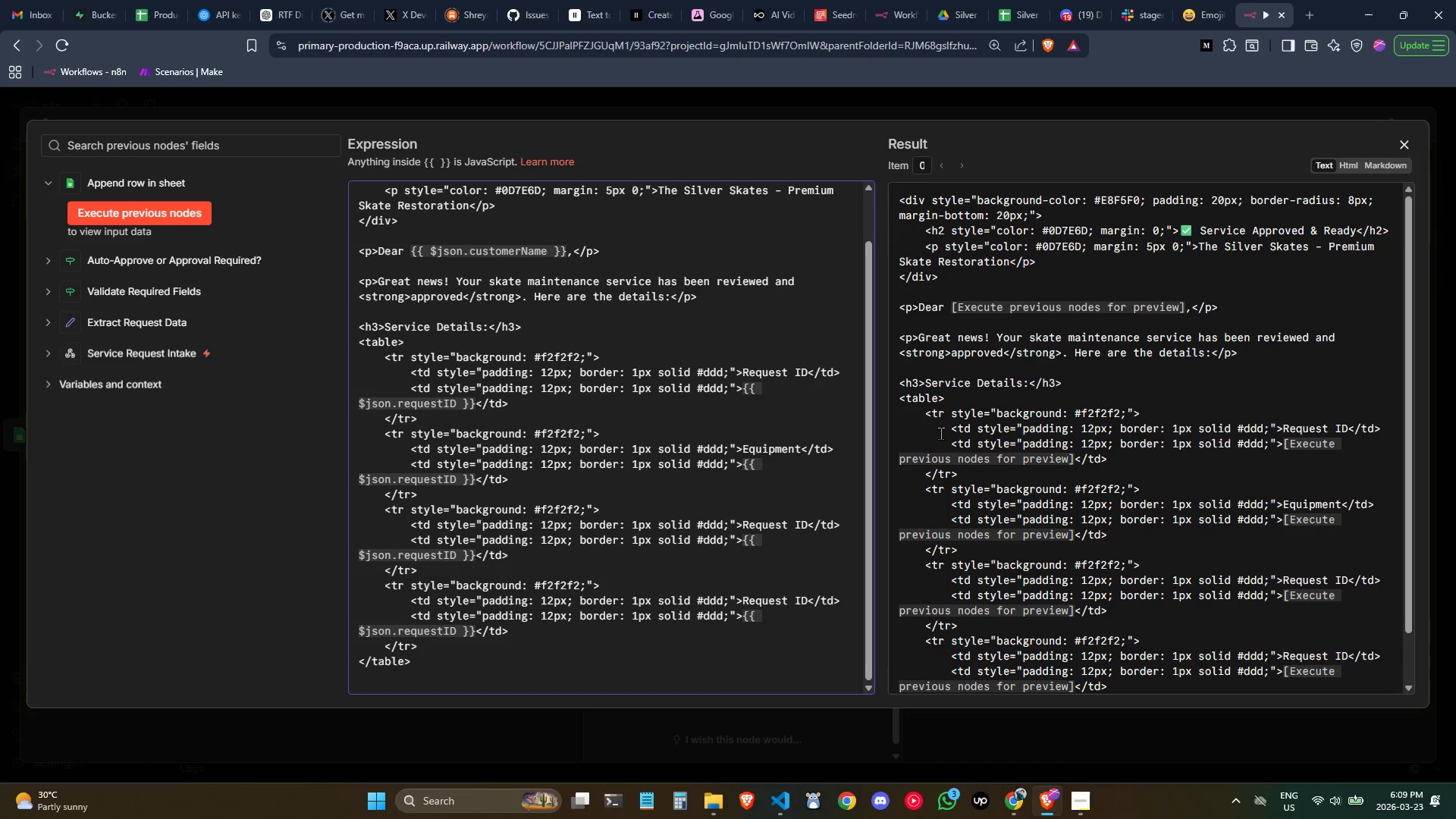 
type( Type)
 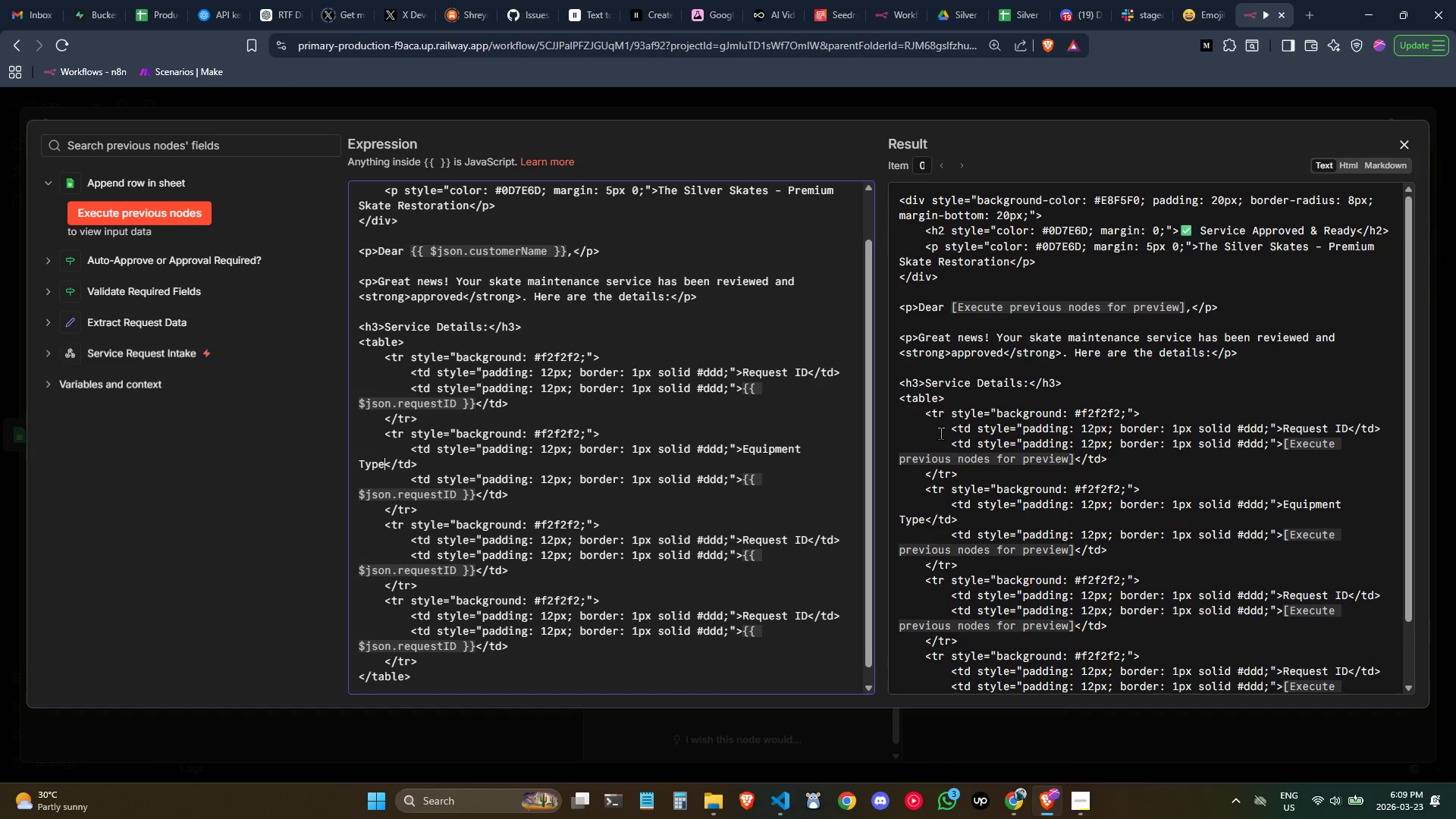 
wait(15.12)
 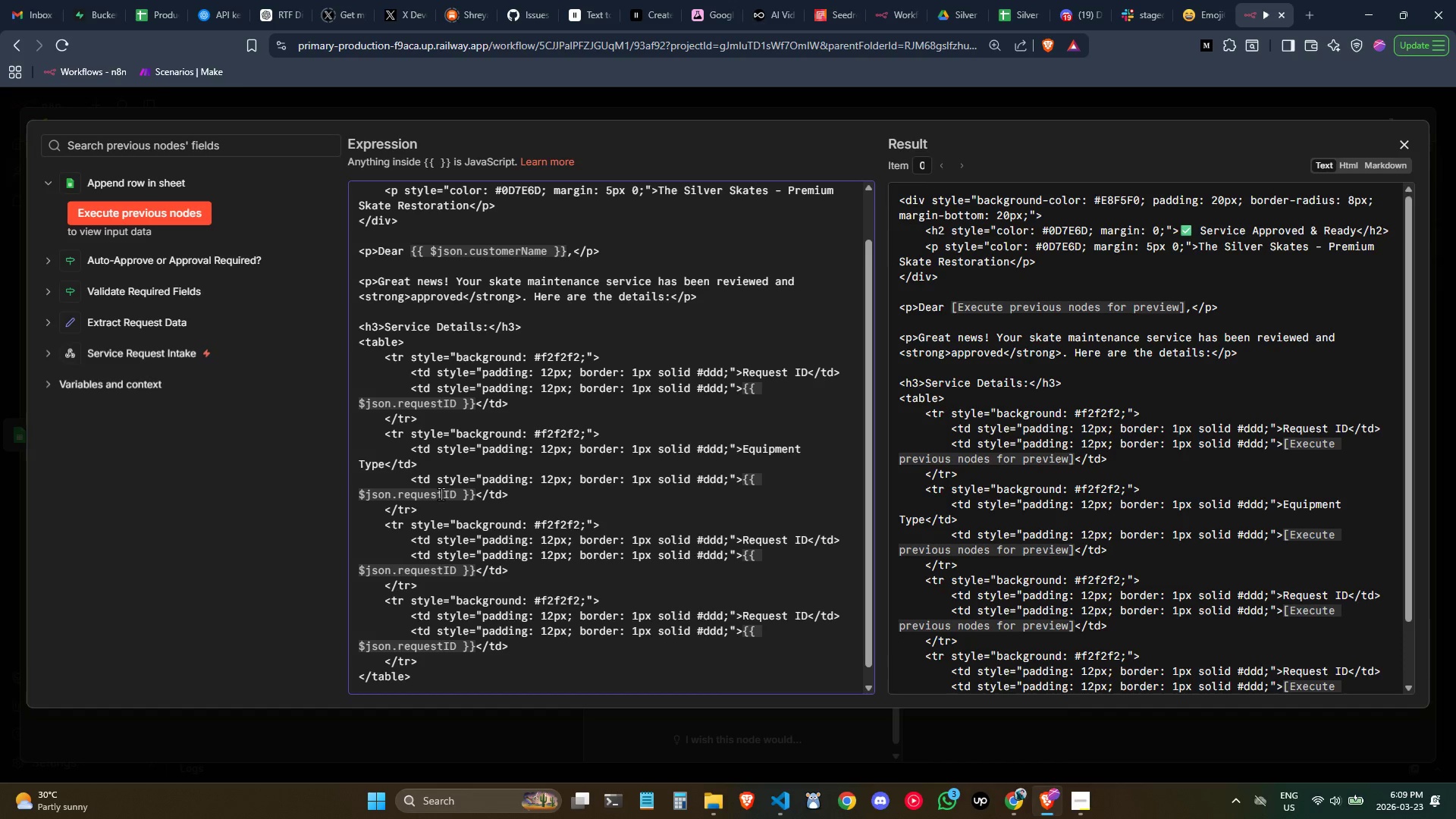 
double_click([441, 494])
 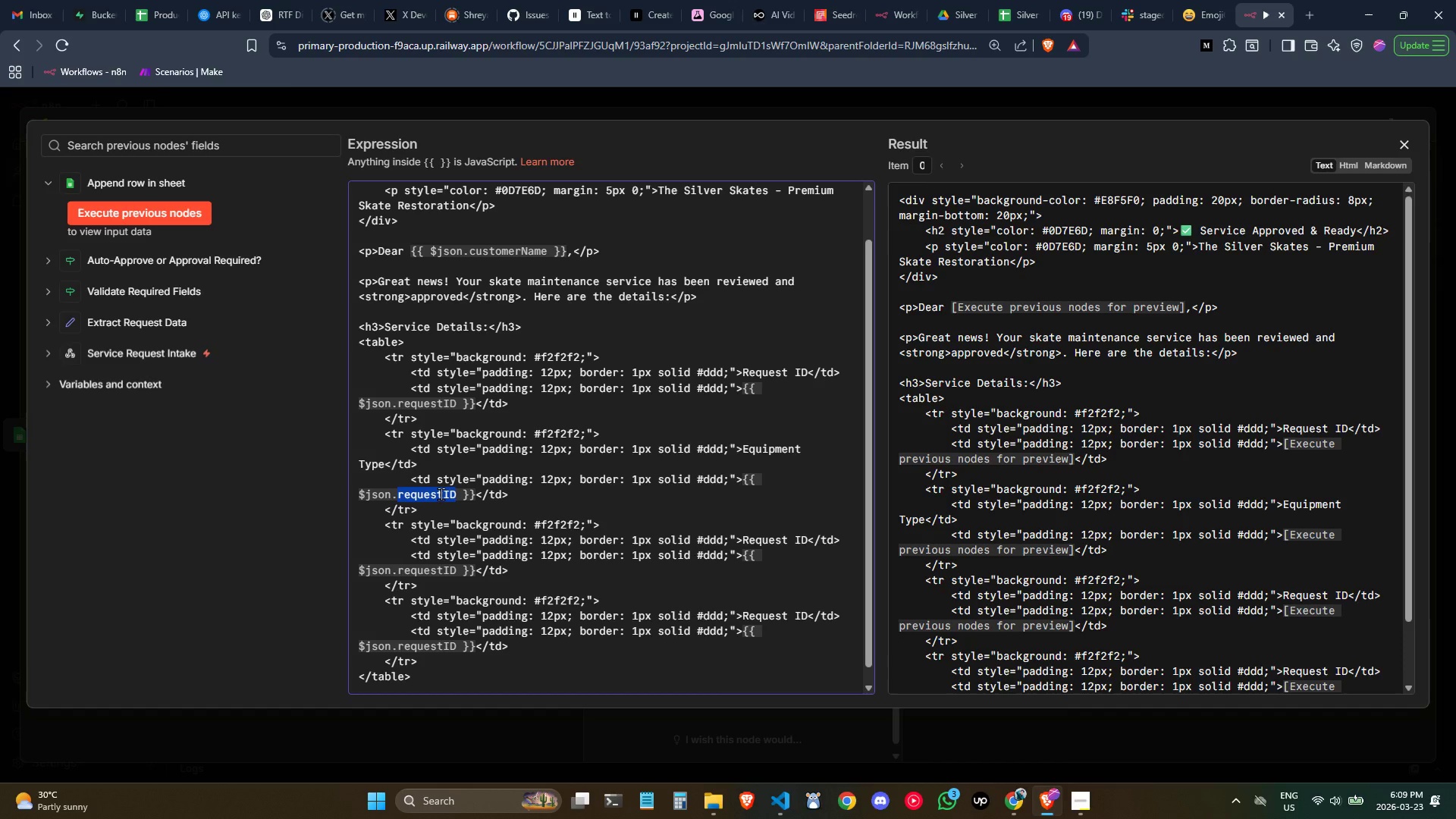 
type(equipmentType)
 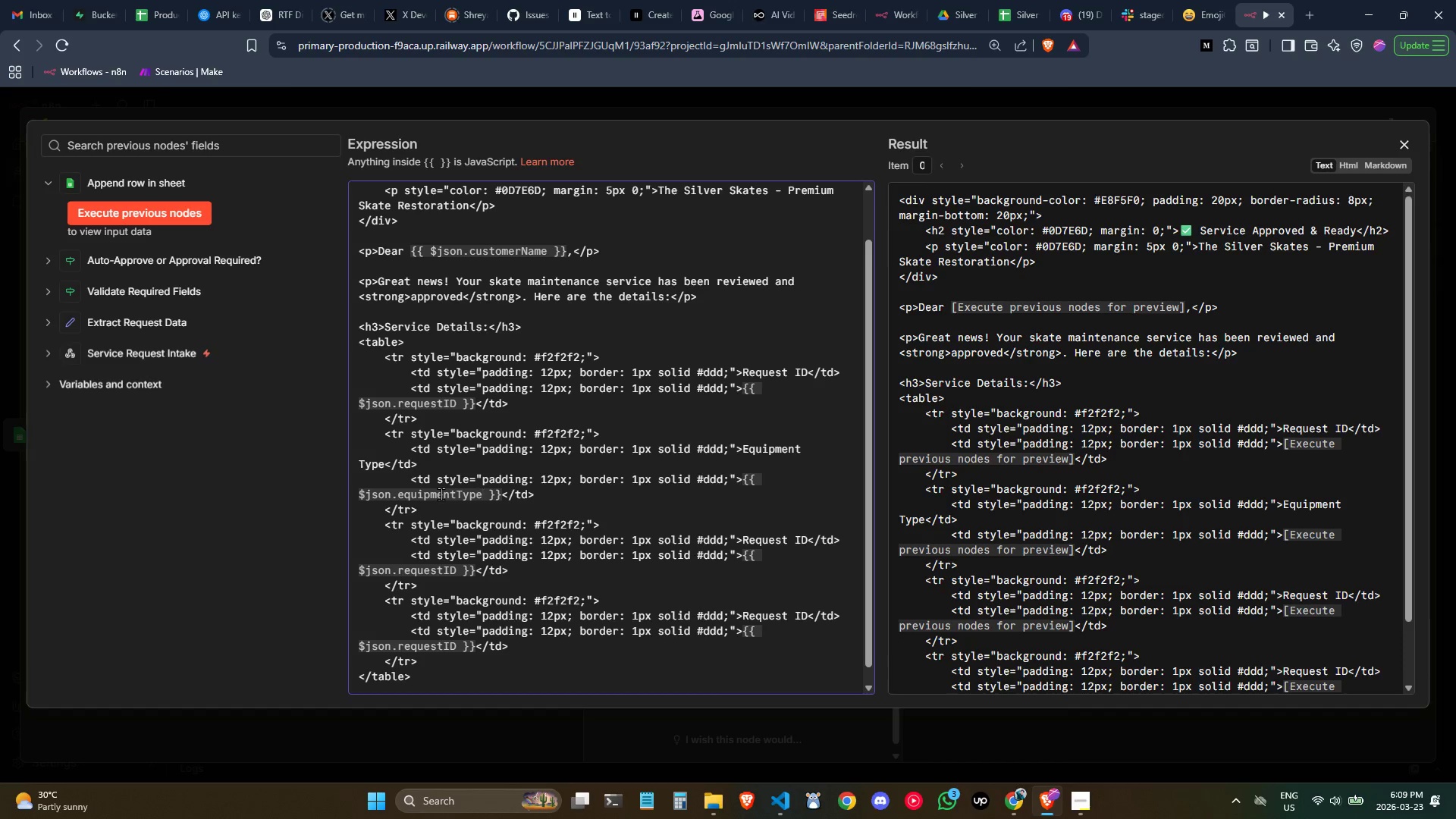 
wait(10.7)
 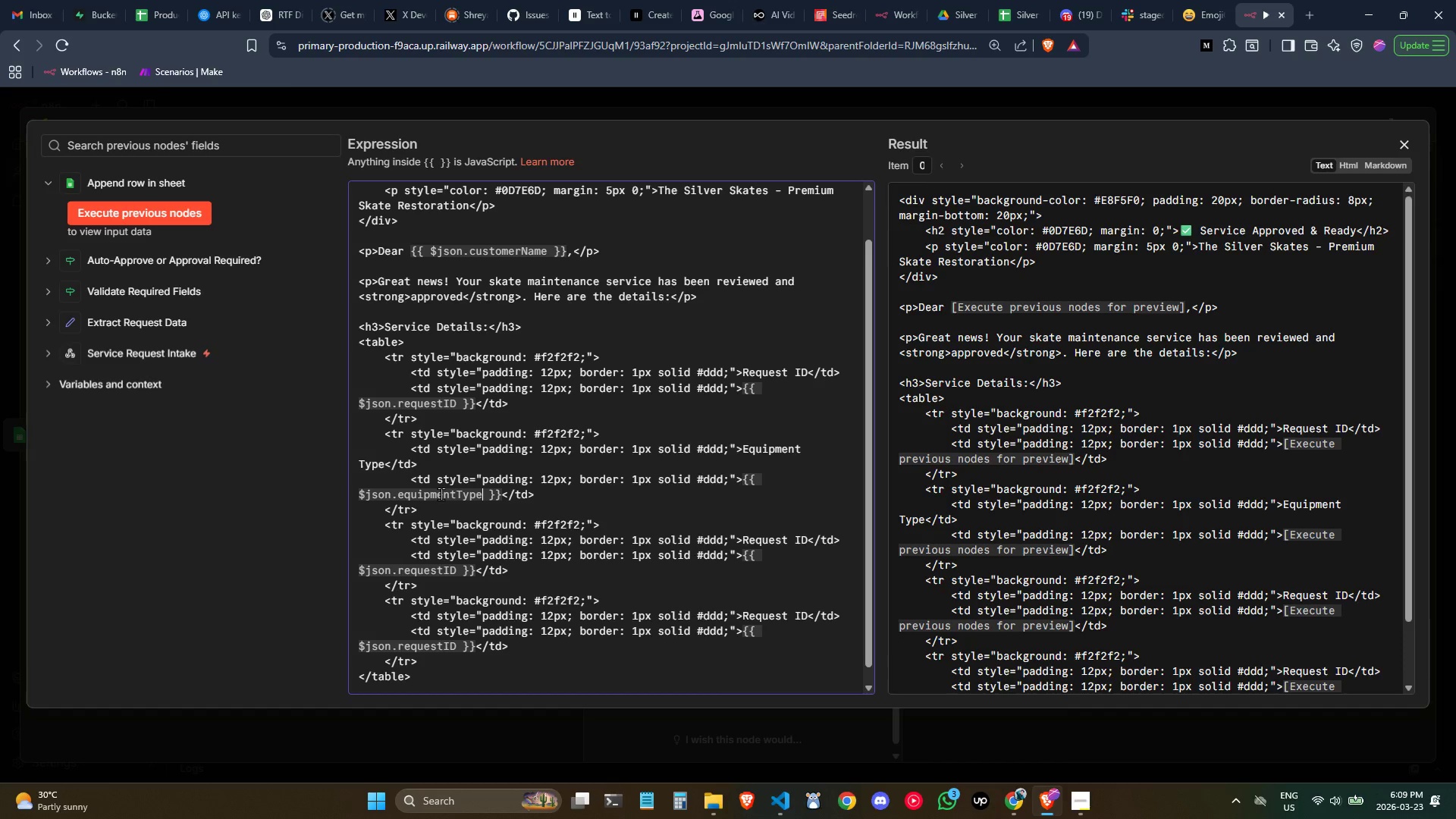 
left_click([805, 546])
 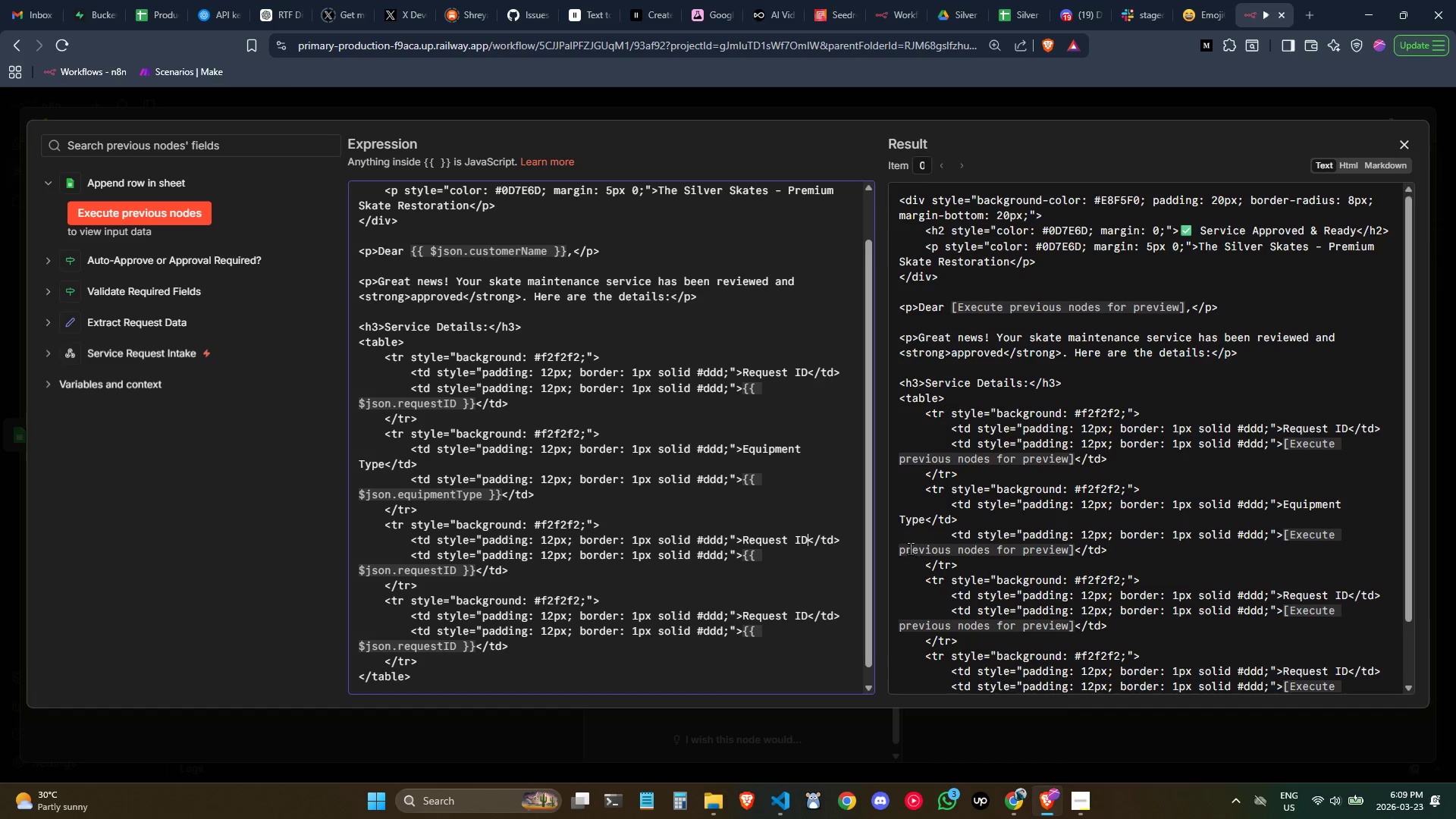 
key(Control+ControlLeft)
 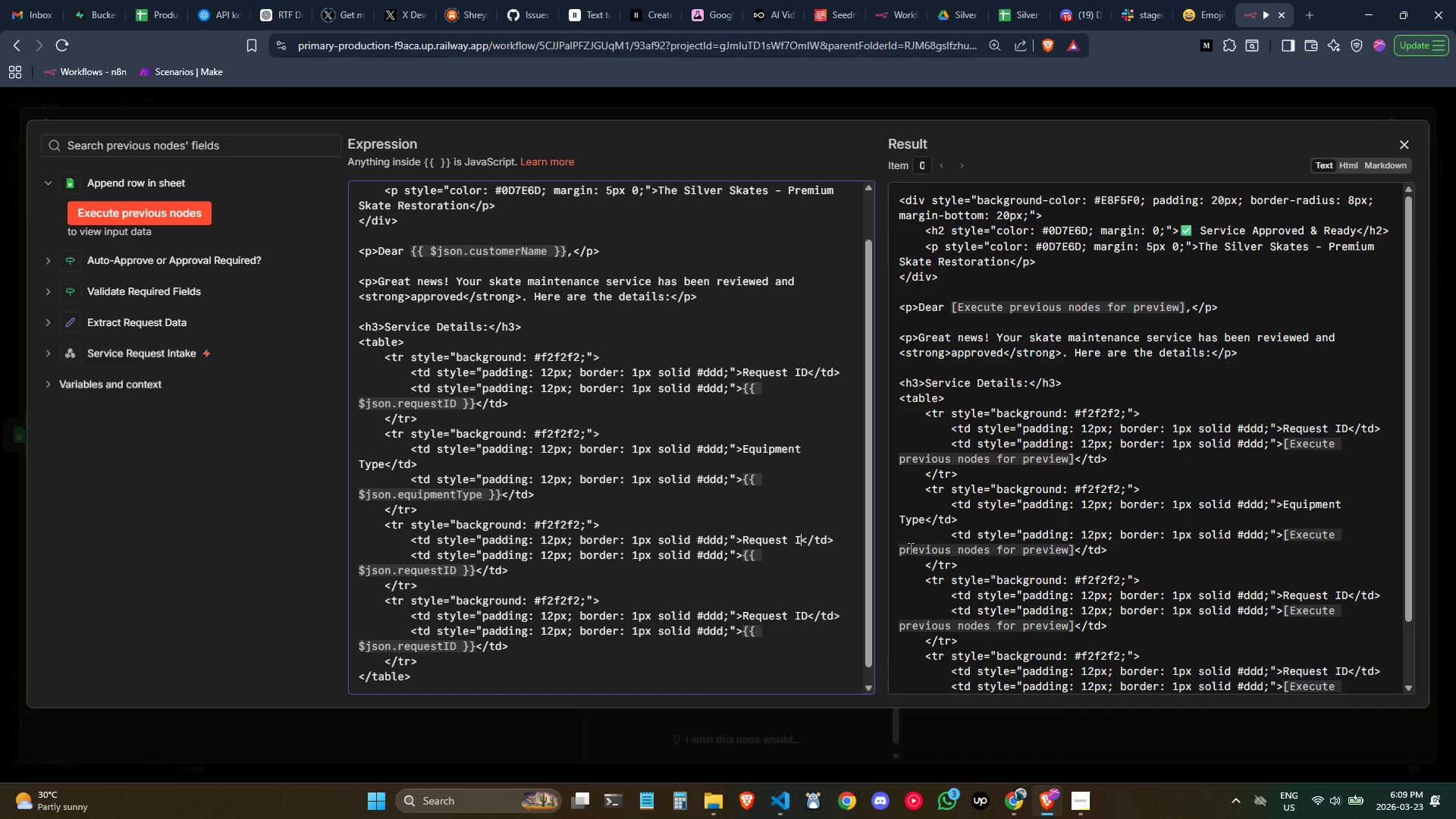 
key(Backspace)
key(Backspace)
key(Backspace)
key(Backspace)
key(Backspace)
key(Backspace)
key(Backspace)
key(Backspace)
key(Backspace)
key(Backspace)
type(Description)
 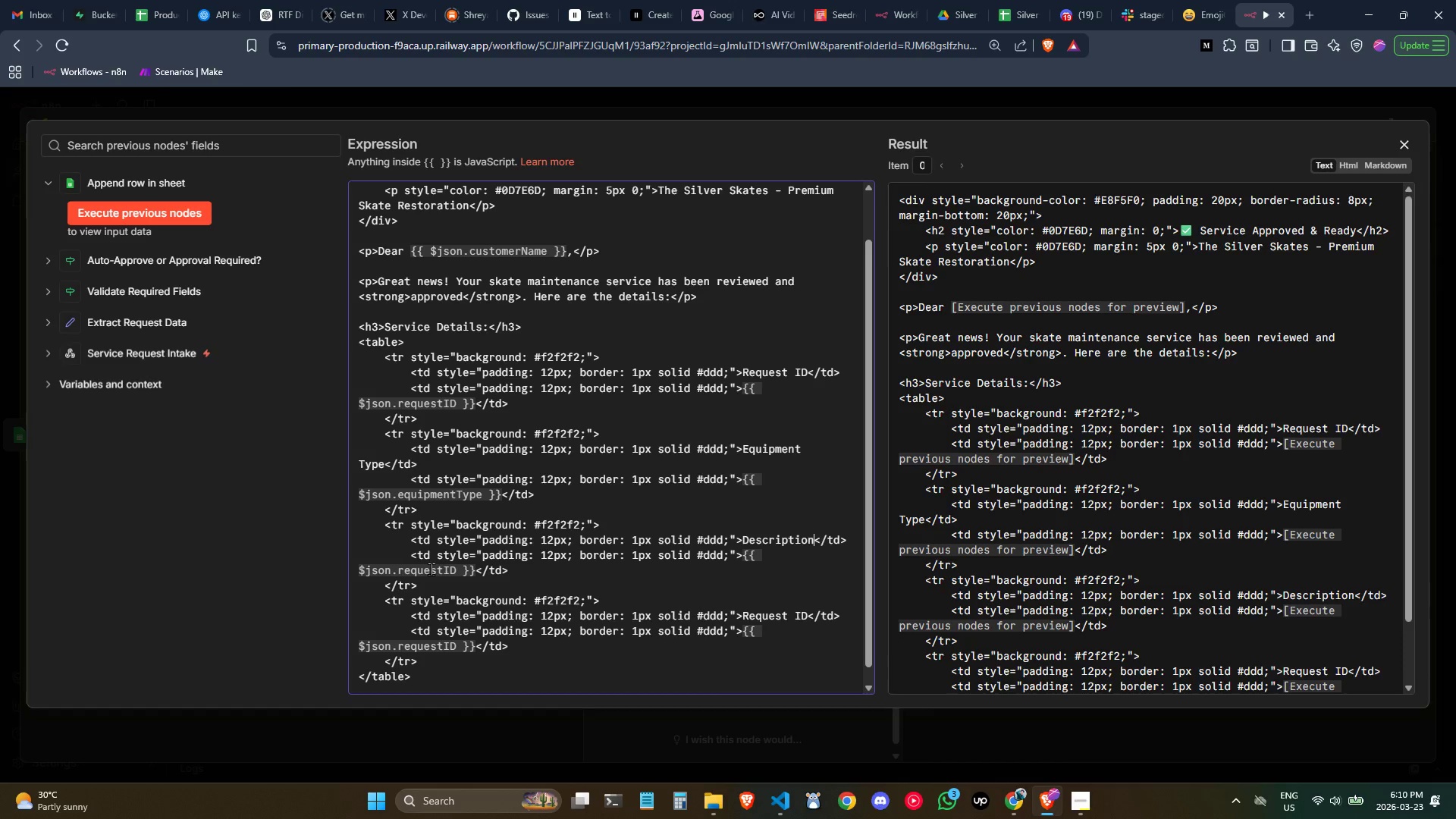 
double_click([431, 569])
 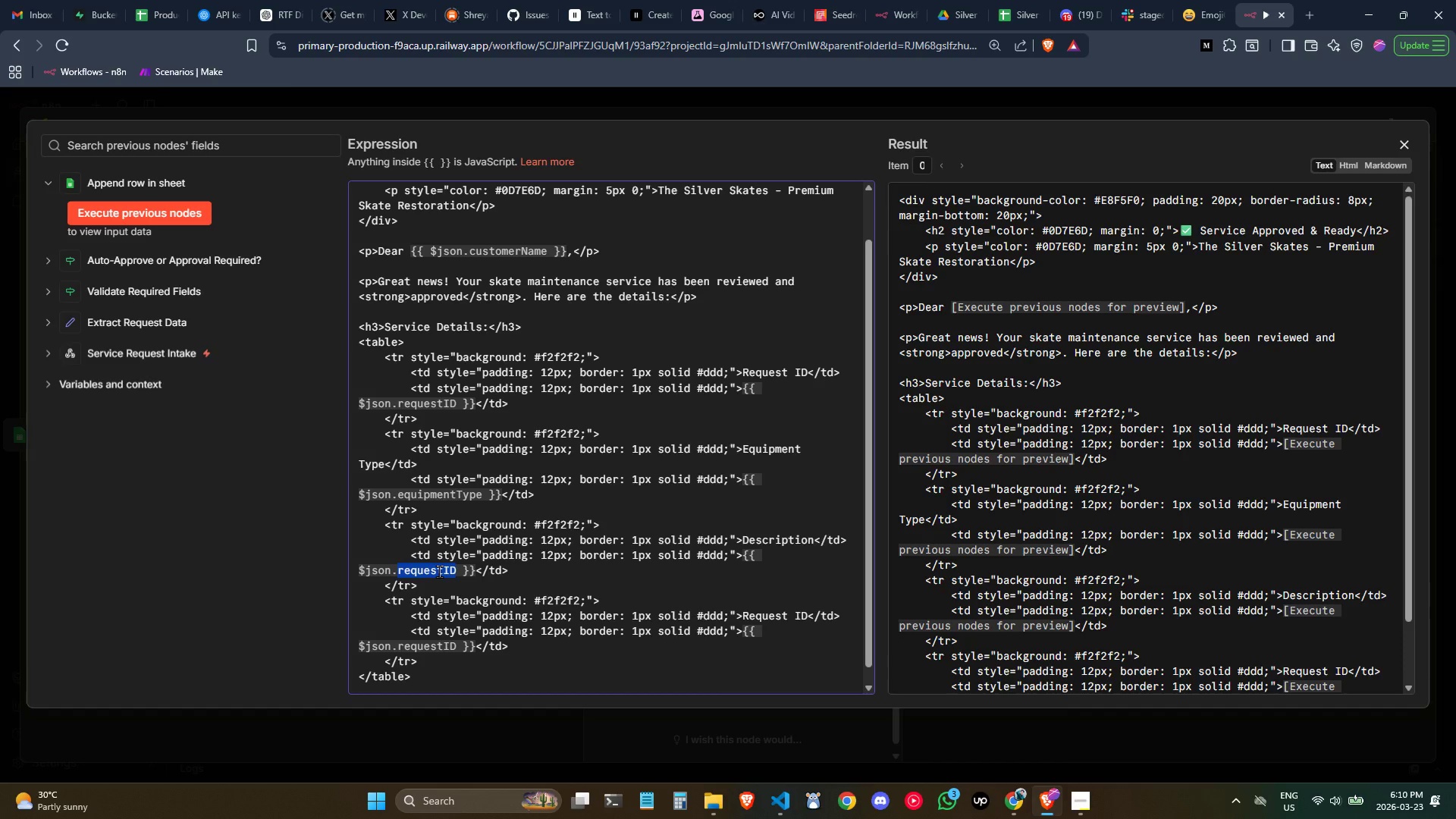 
type(equipment)
 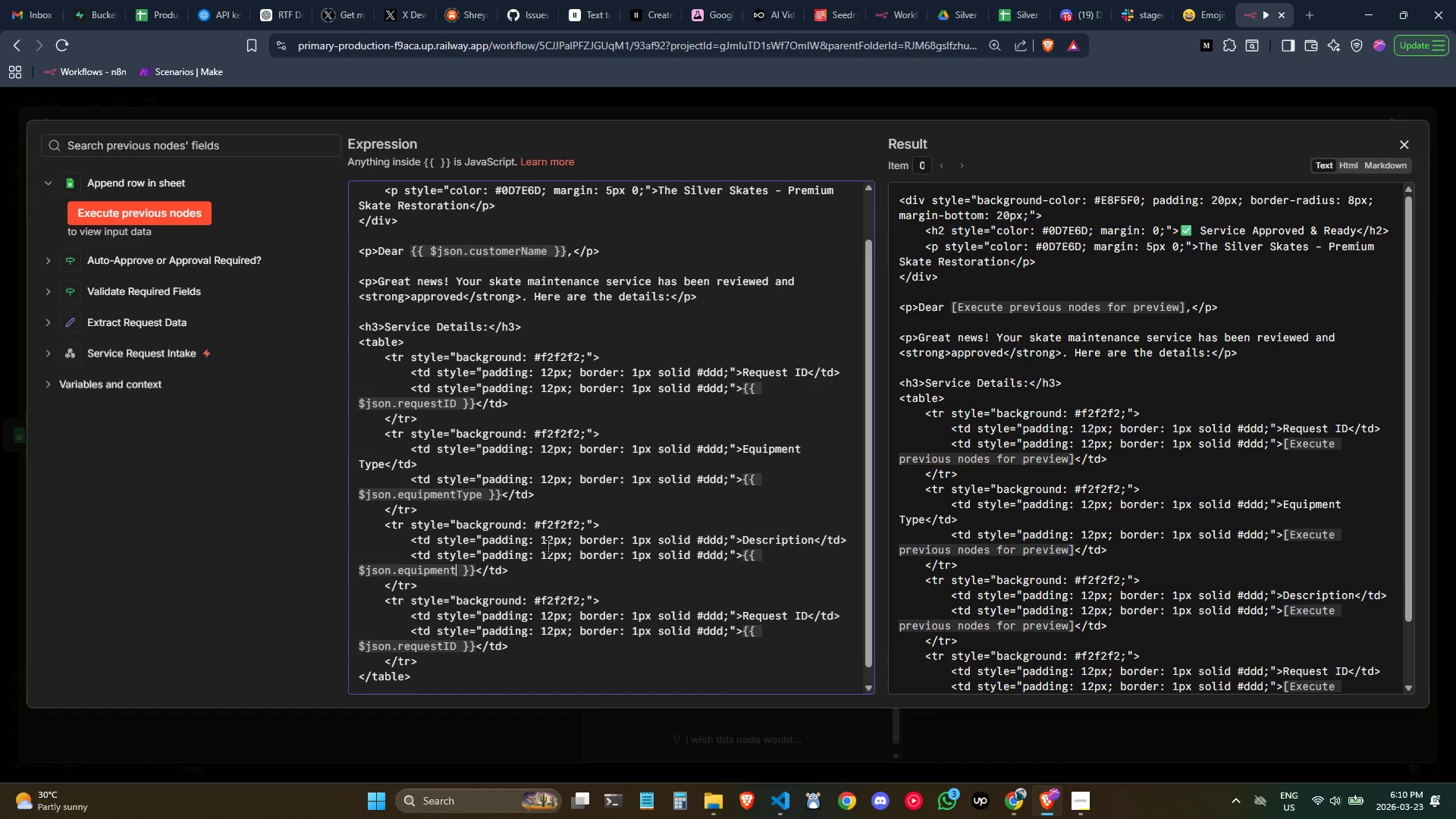 
type(Description )
key(Backspace)
 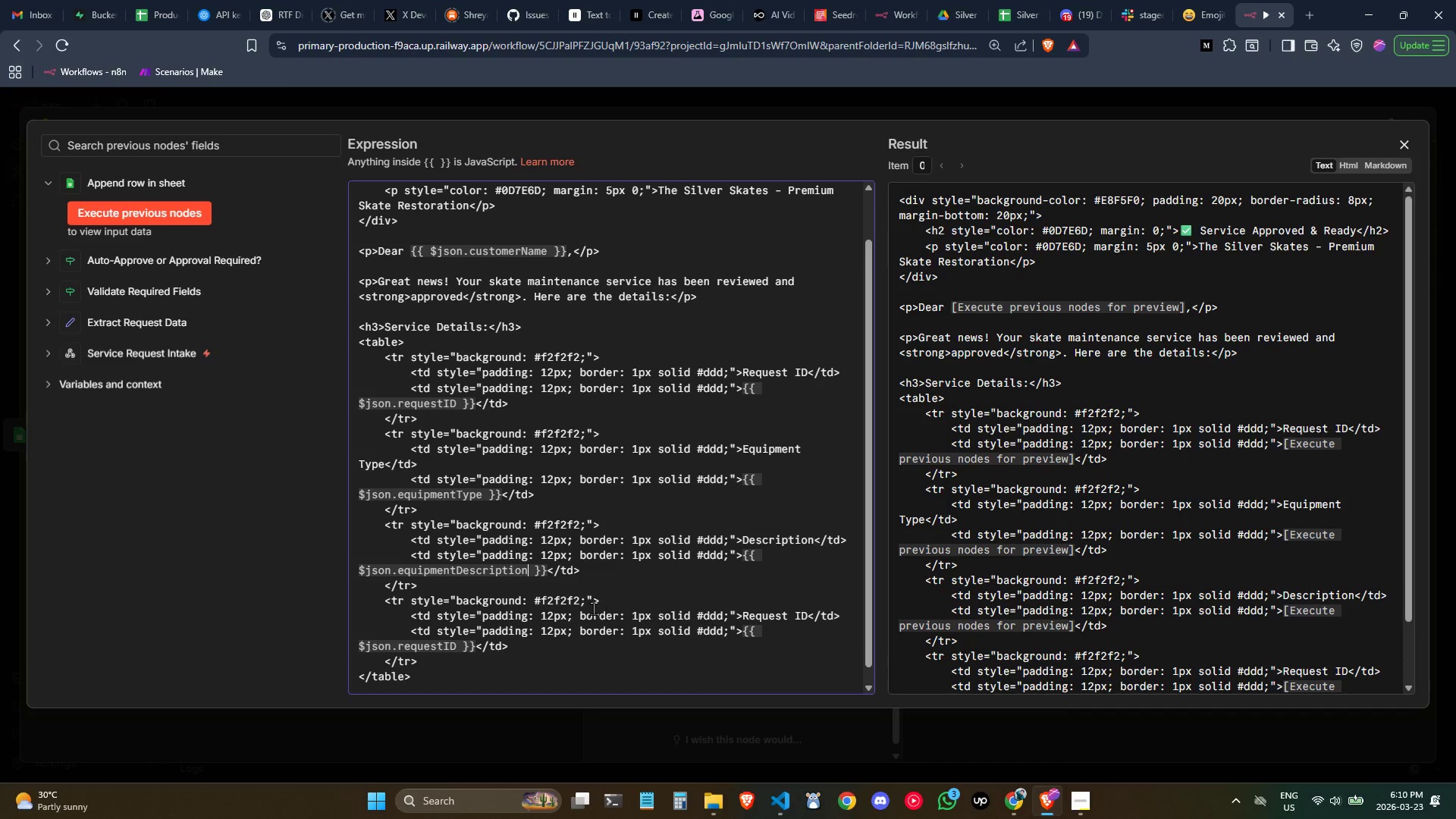 
wait(7.25)
 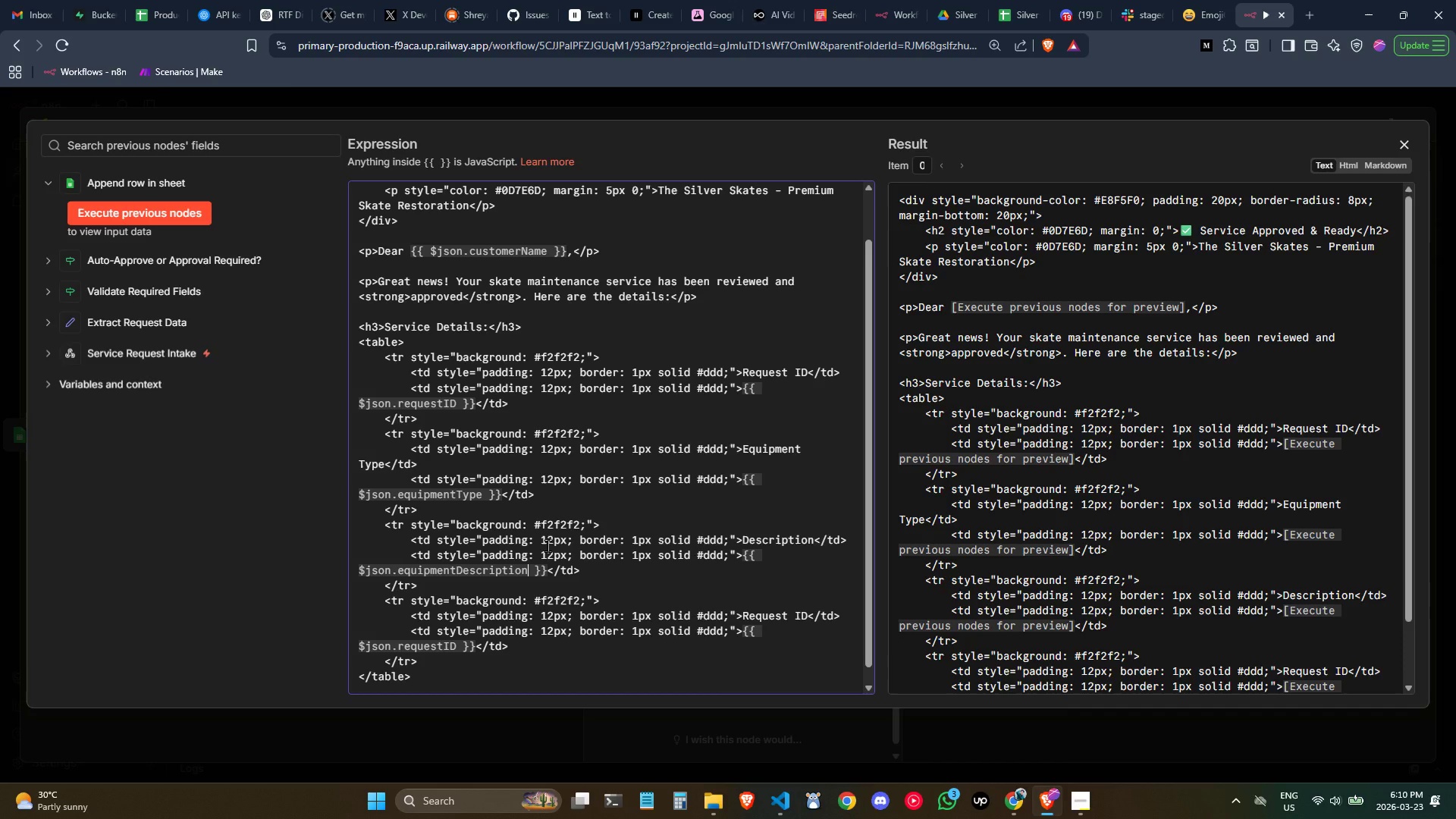 
scroll: coordinate [607, 596], scroll_direction: down, amount: 1.0
 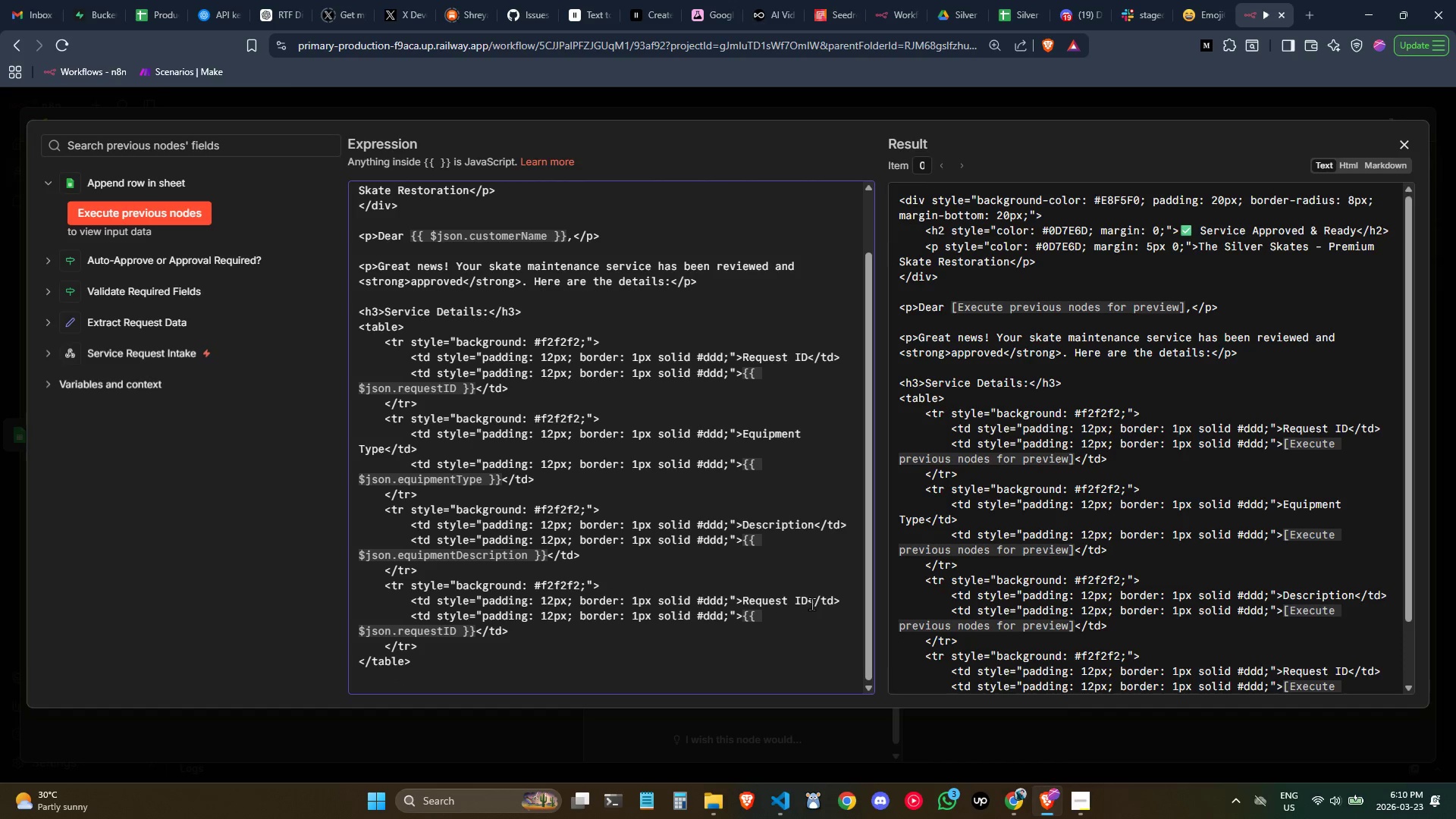 
left_click_drag(start_coordinate=[809, 604], to_coordinate=[745, 595])
 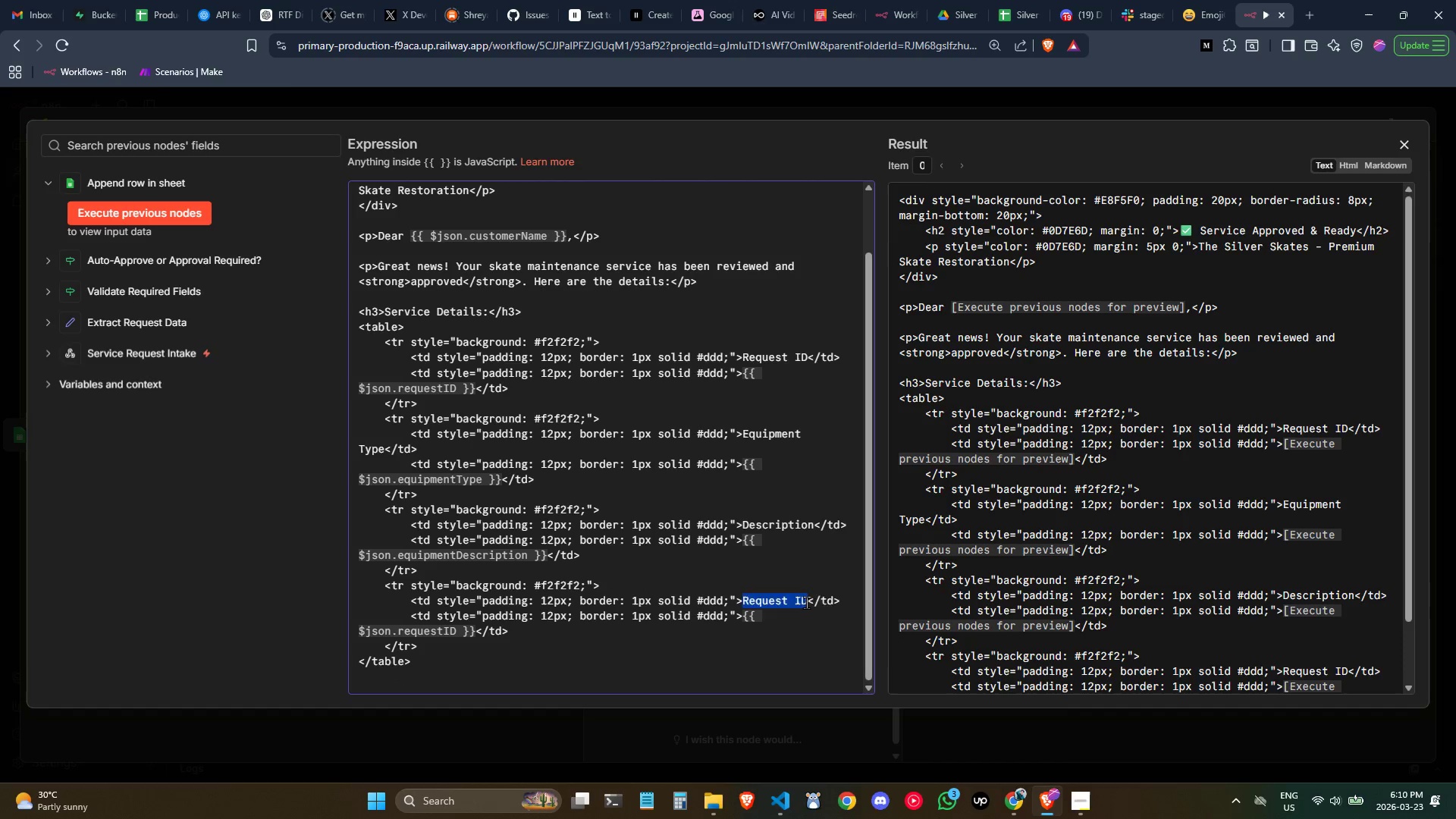 
key(Backspace)
type(Maintenance Work)
 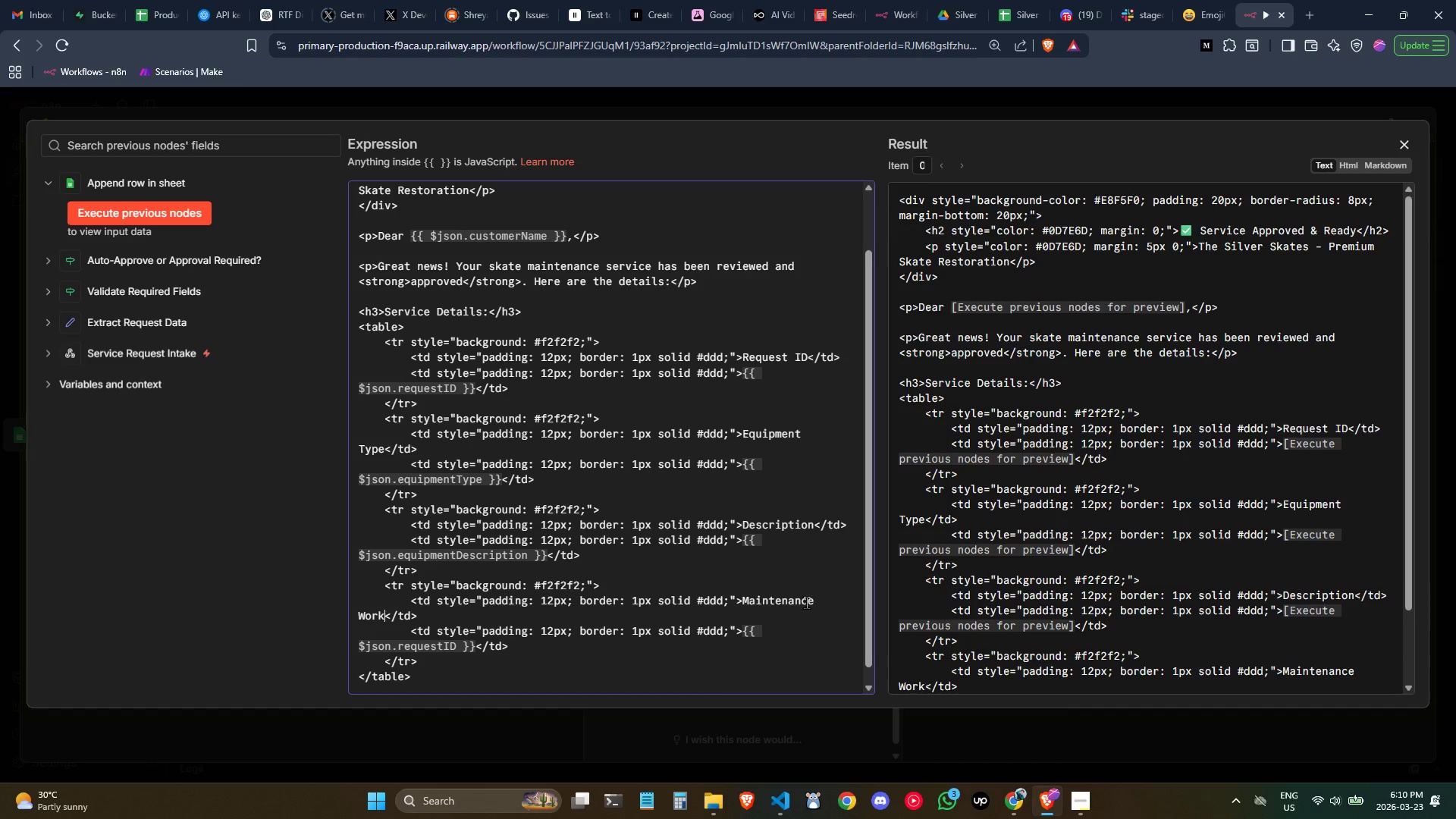 
double_click([446, 645])
 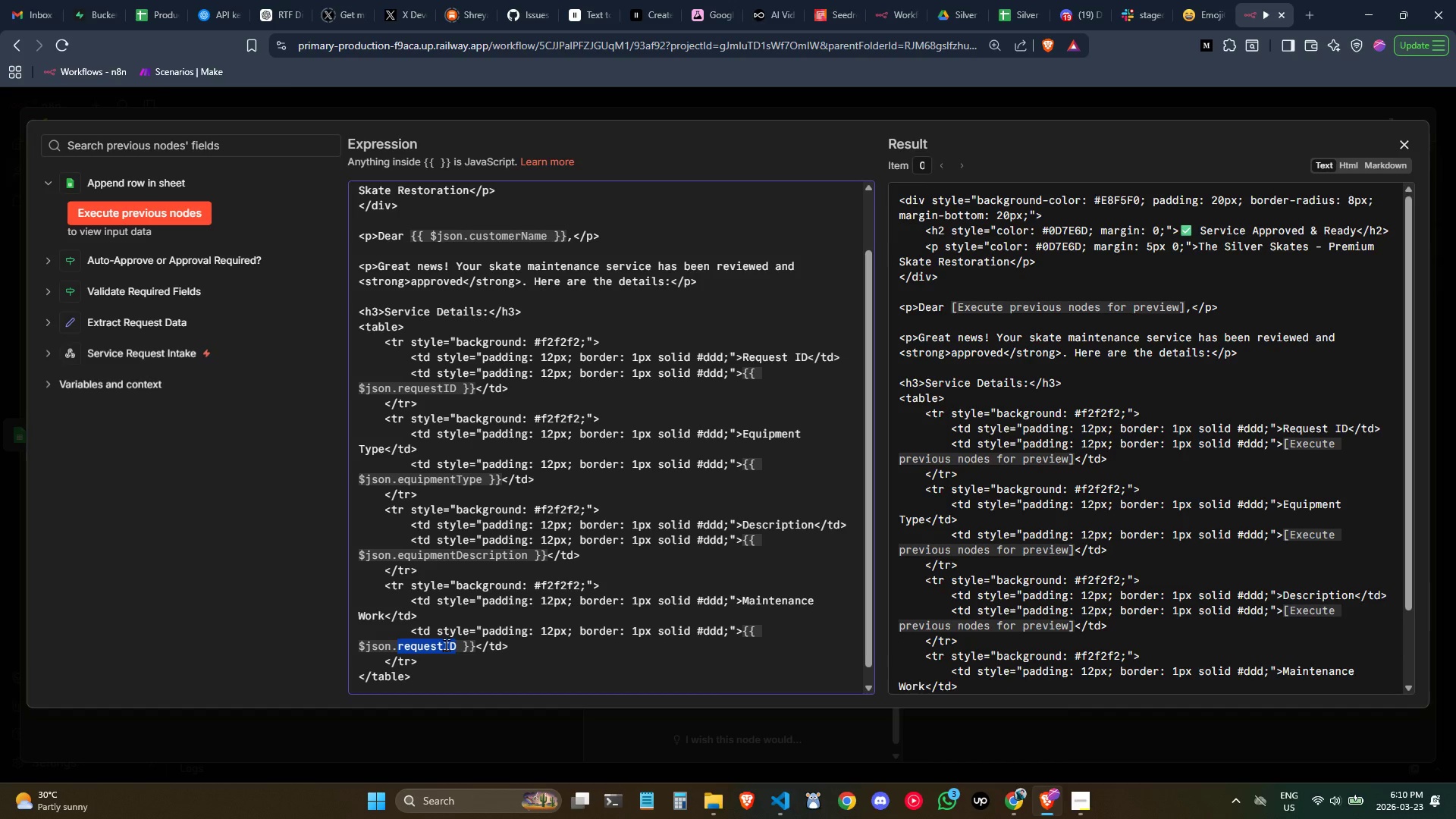 
type(maintenn)
key(Backspace)
type(anceDetails)
 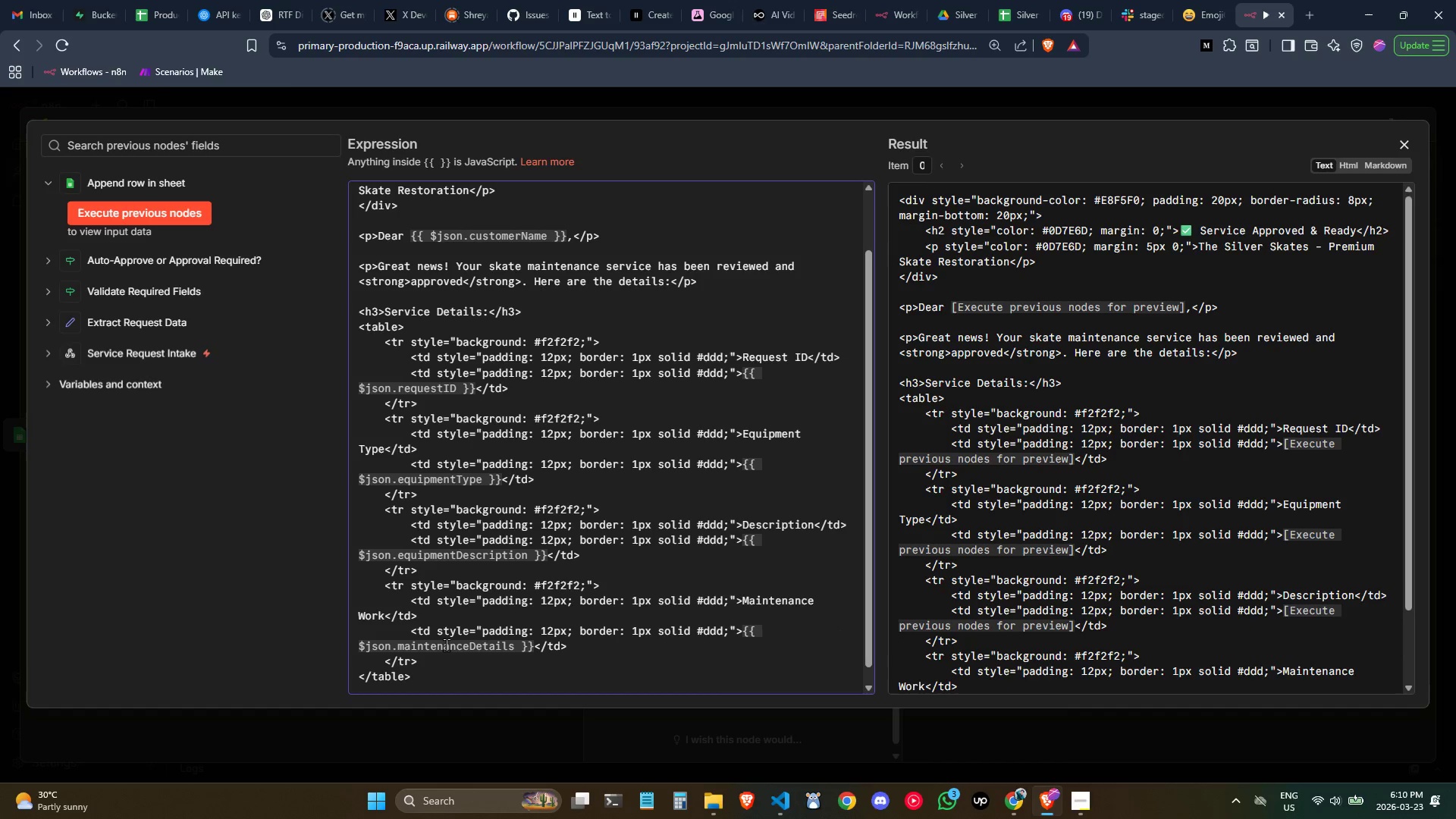 
wait(9.52)
 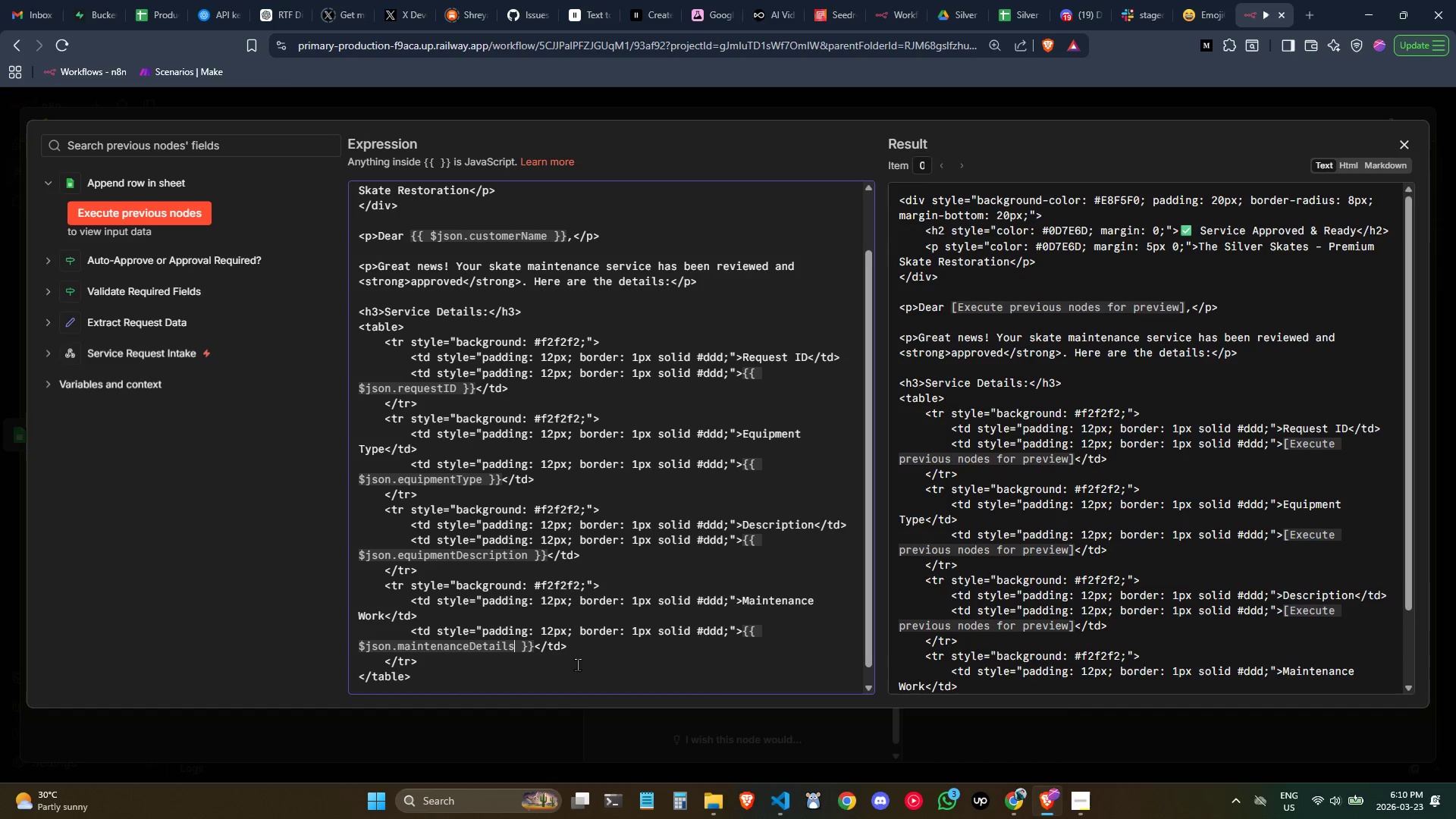 
left_click([475, 383])
 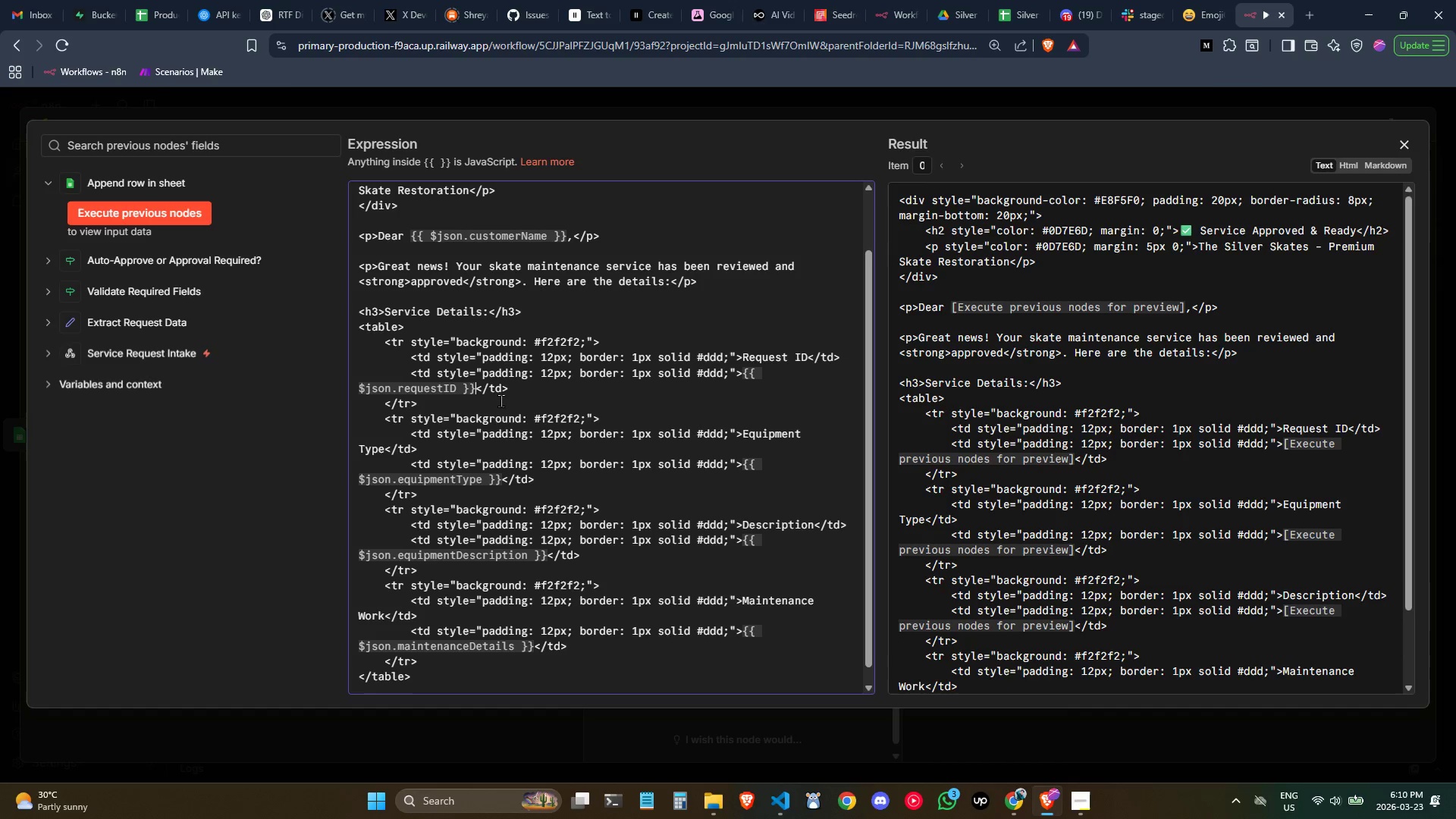 
key(Enter)
 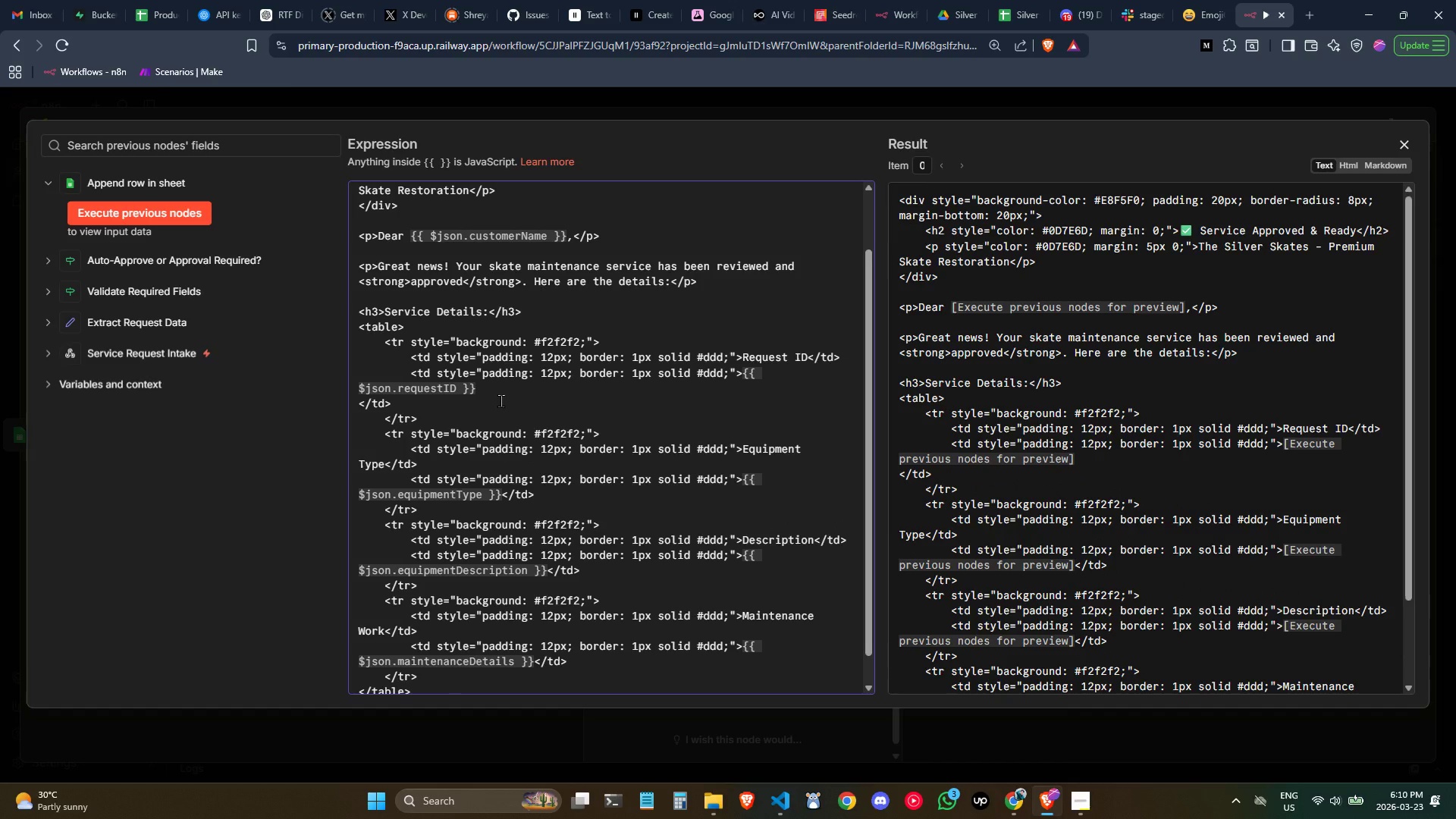 
key(Tab)
 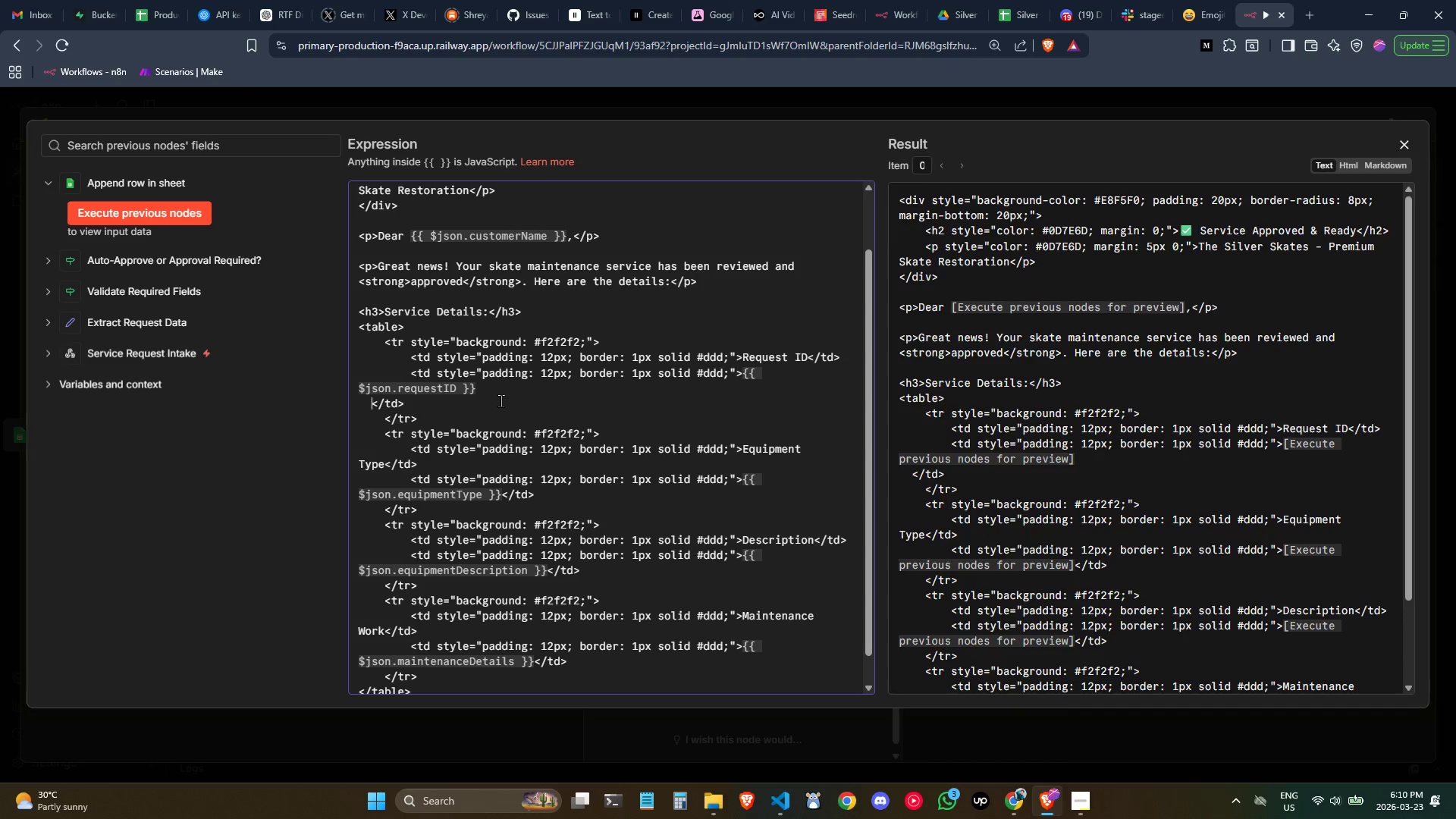 
key(Tab)
 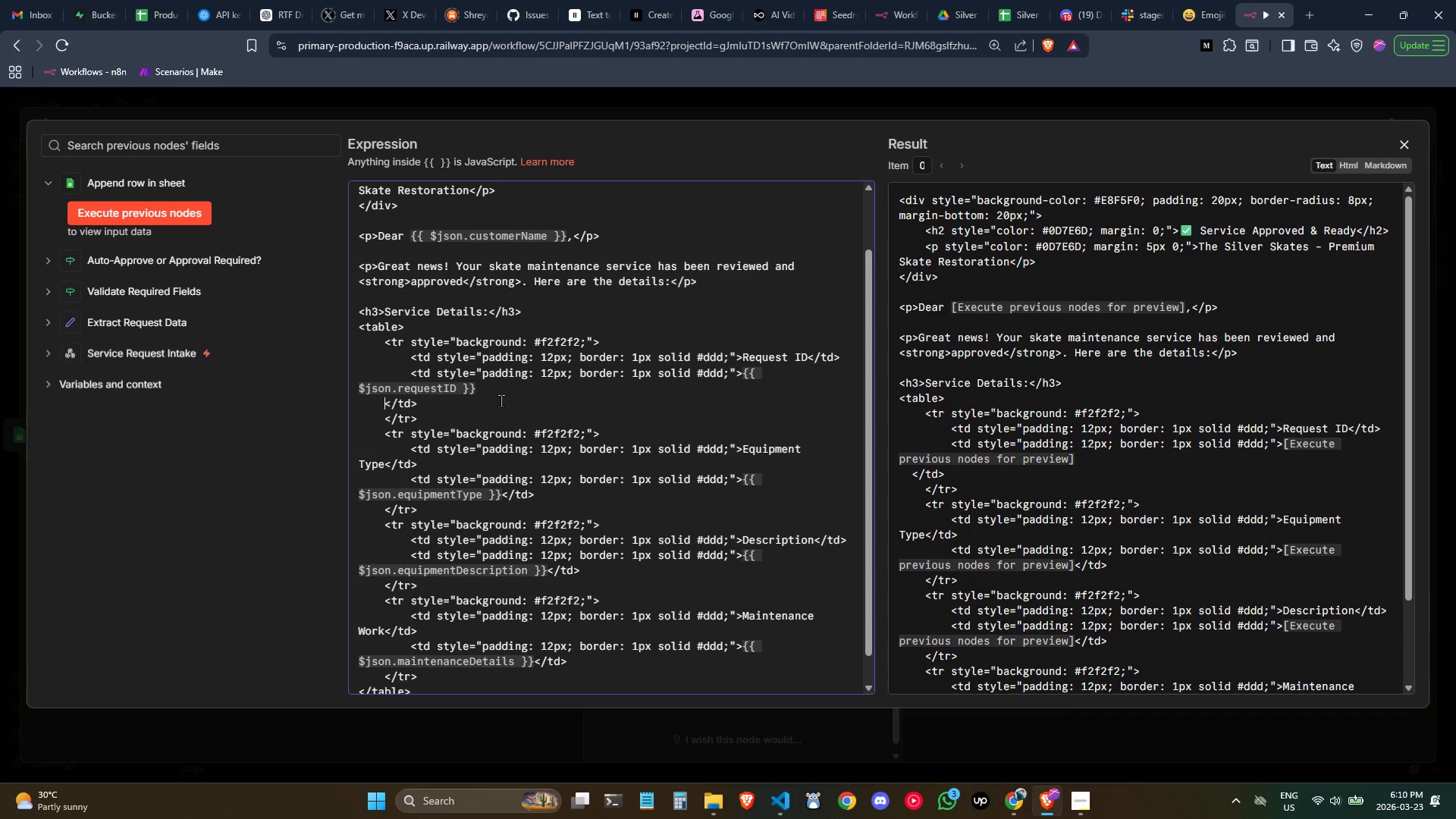 
key(Tab)
 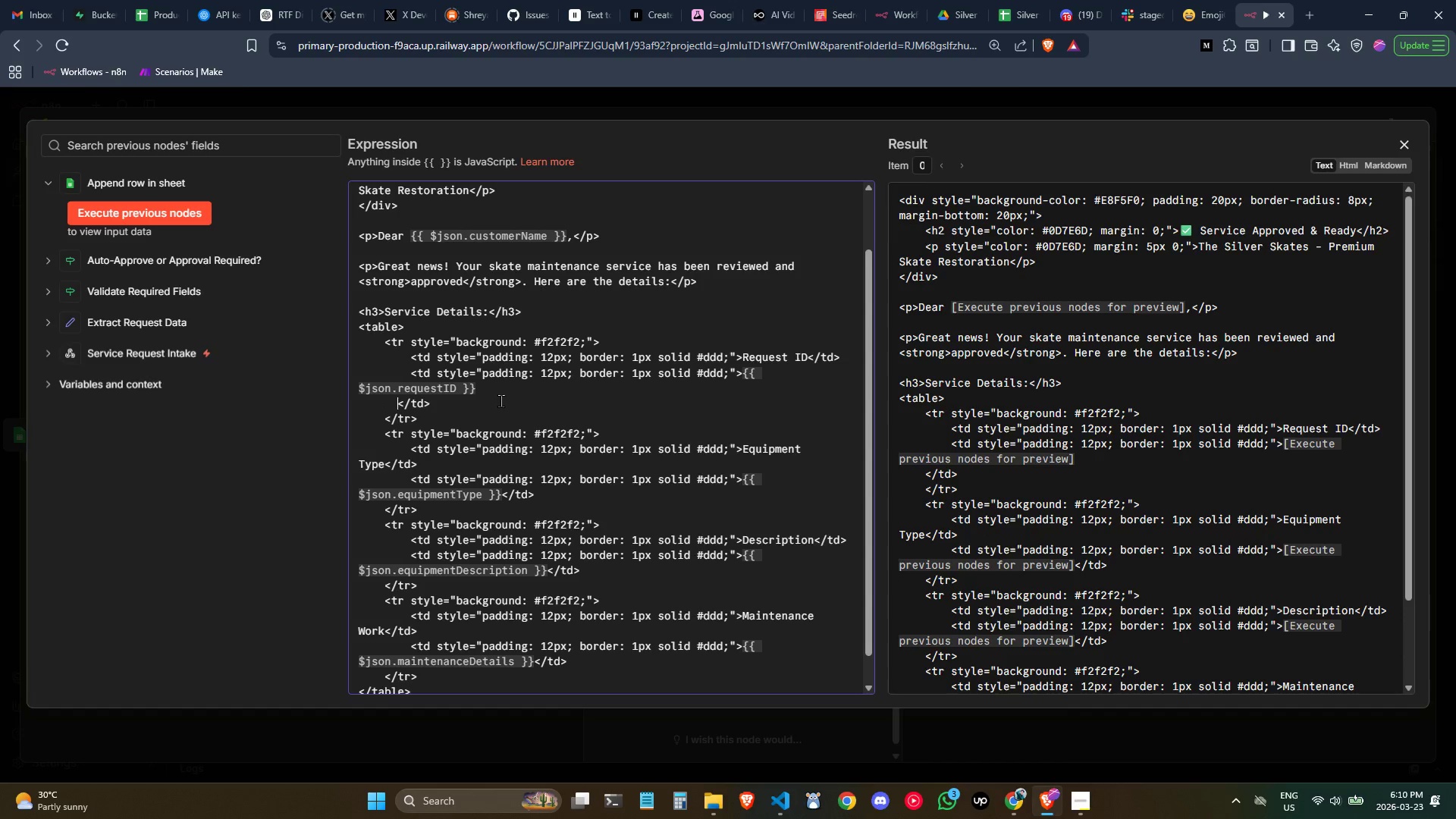 
key(Tab)
 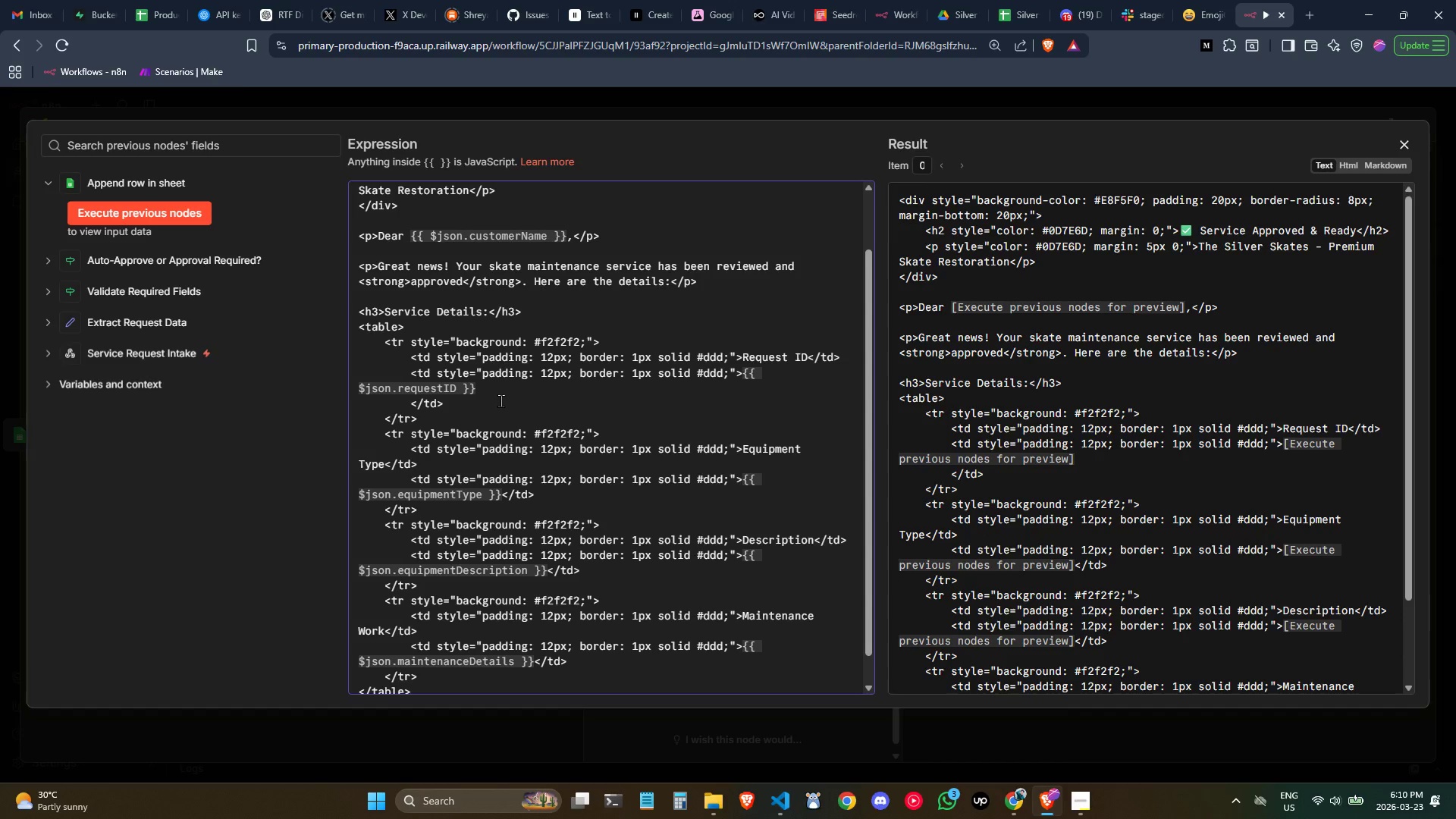 
key(Control+Z)
 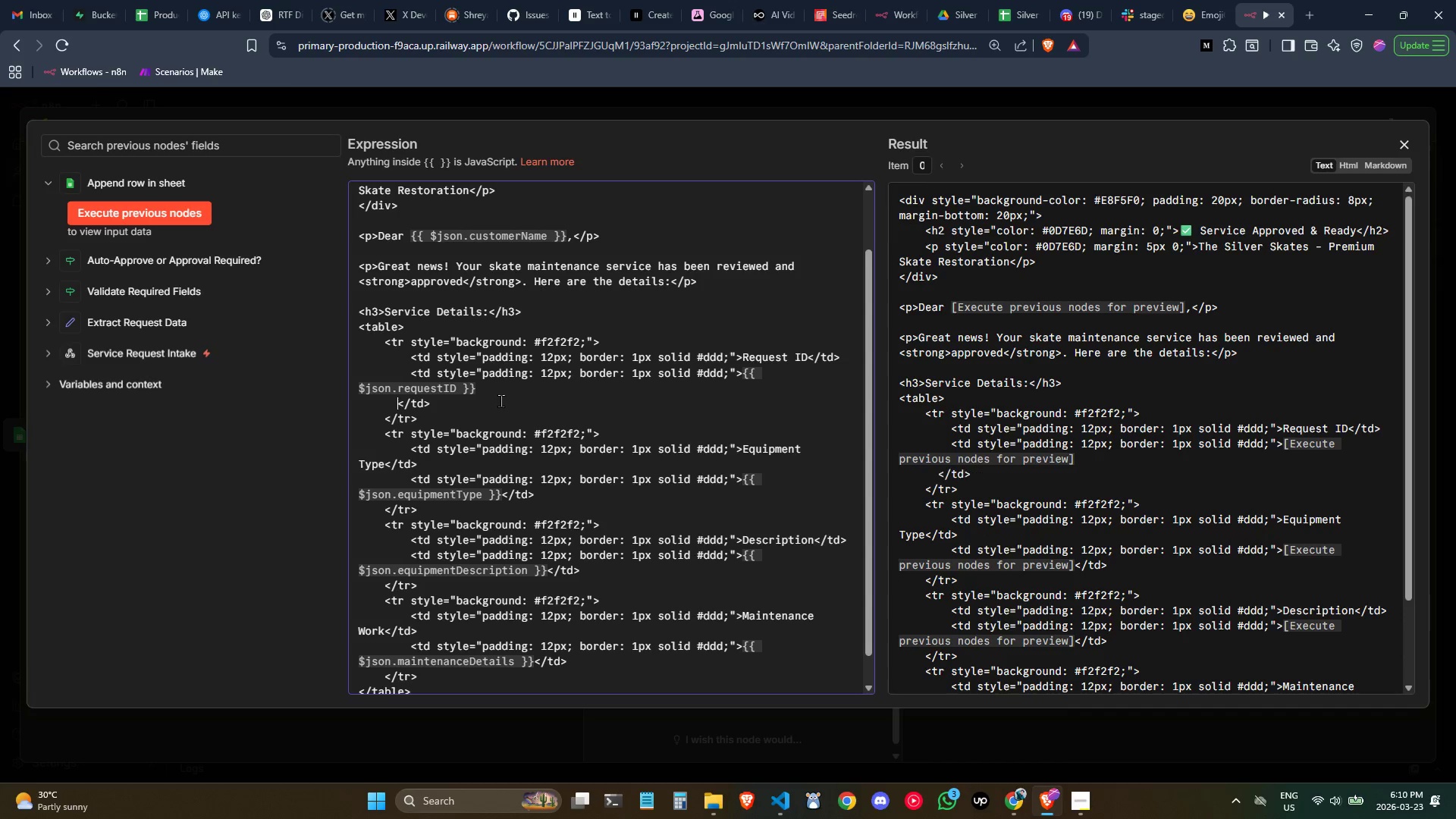 
key(Control+Z)
 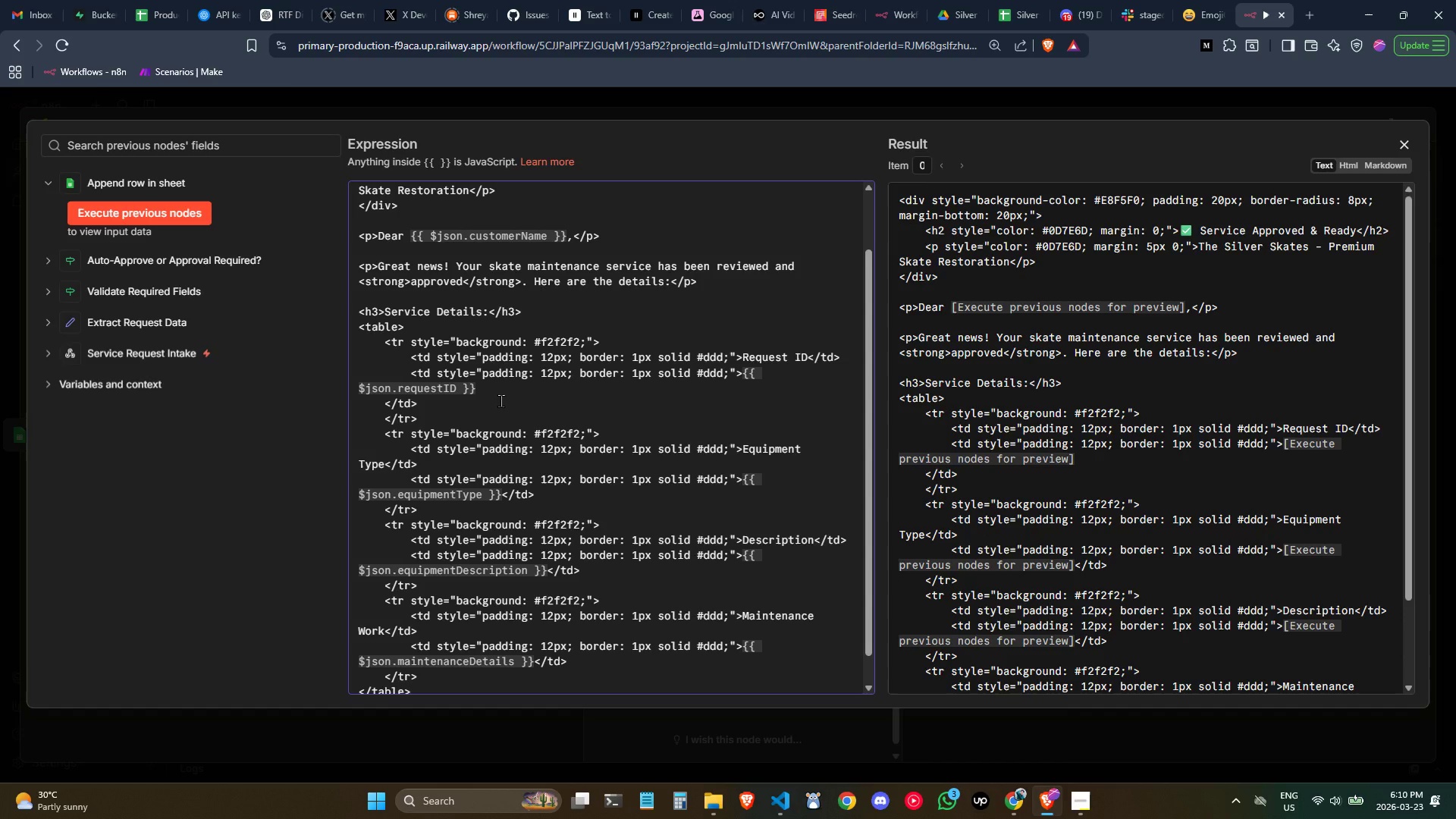 
key(Control+ControlLeft)
 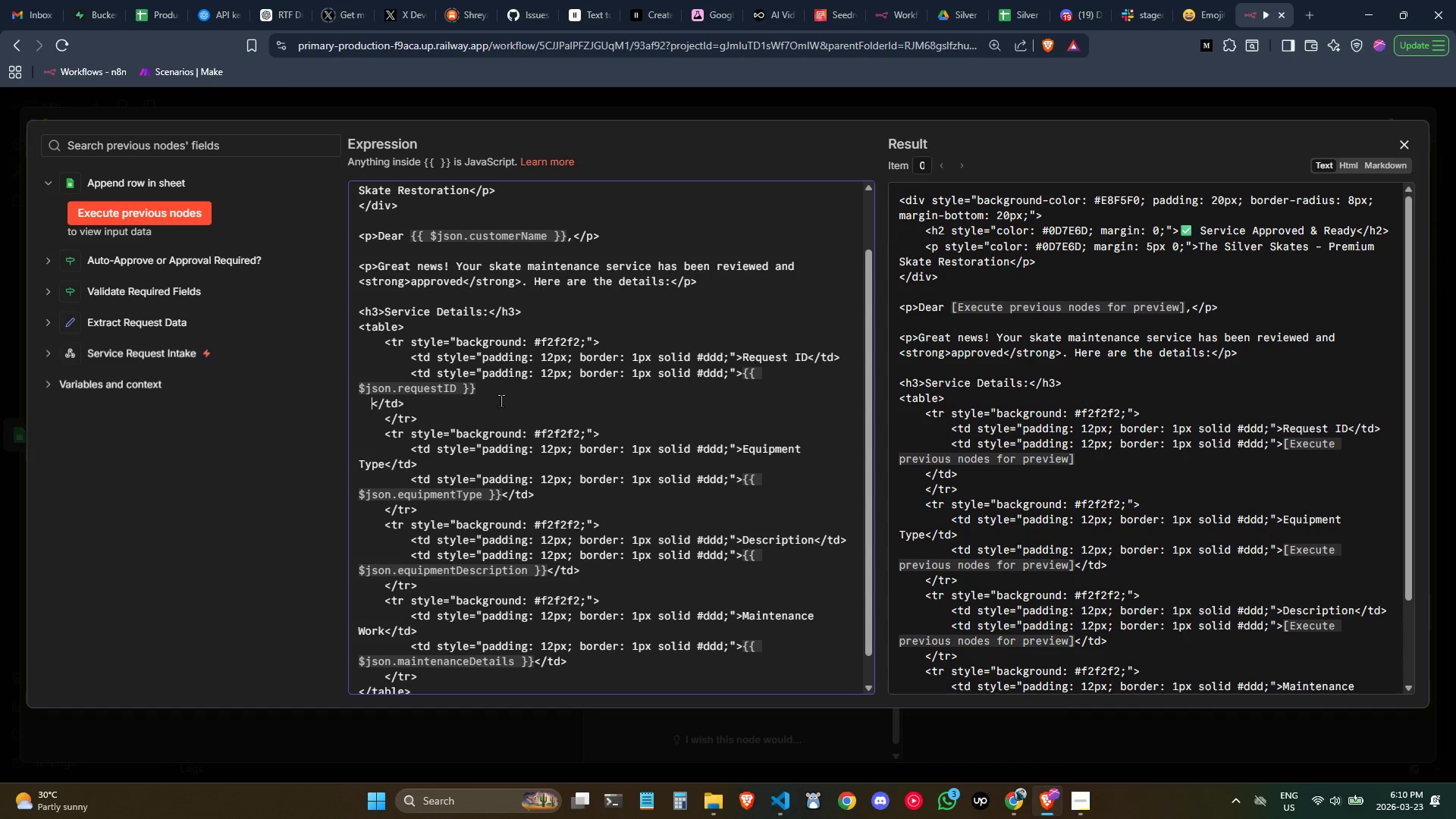 
key(Control+Z)
 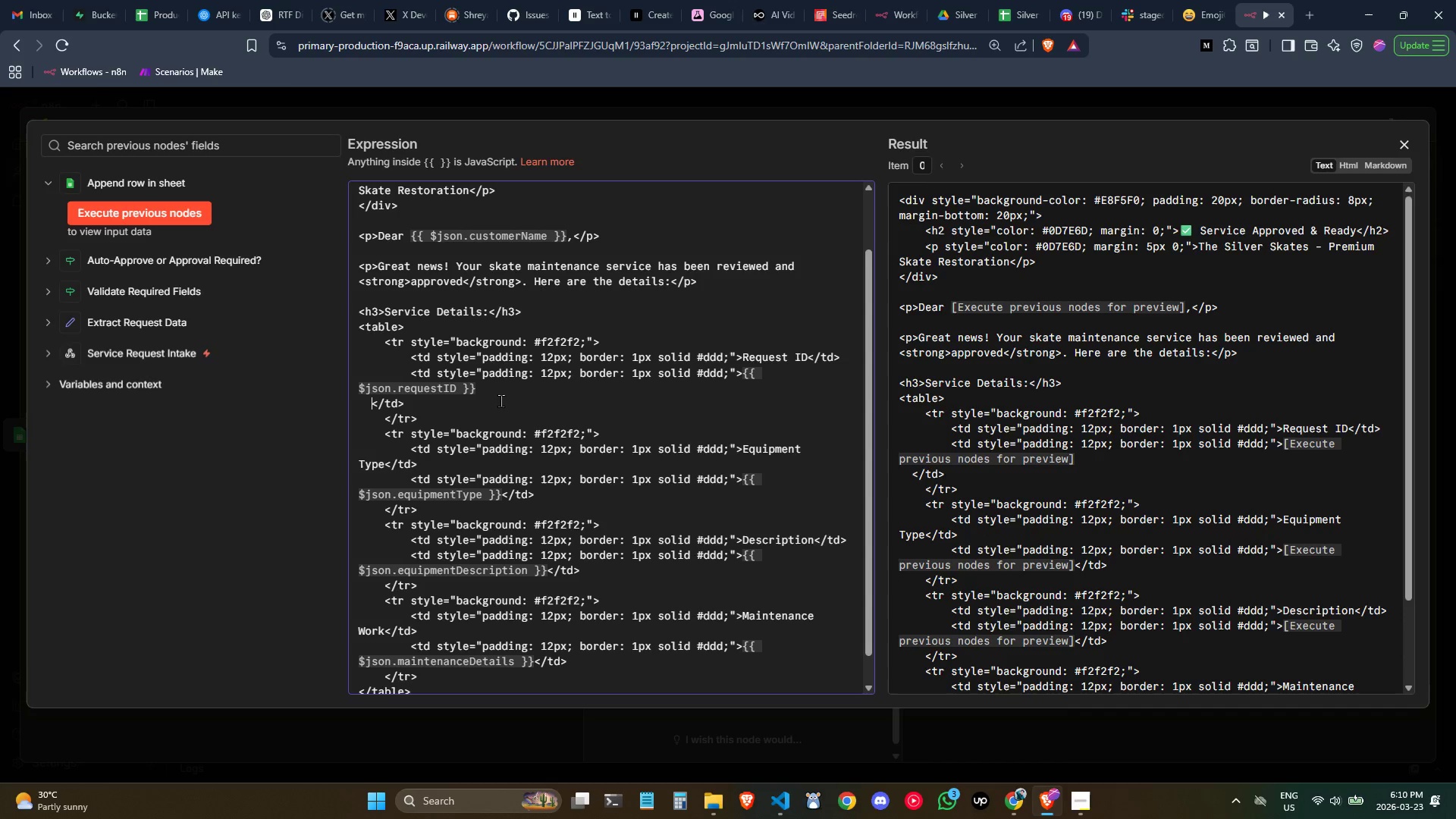 
key(Control+ControlLeft)
 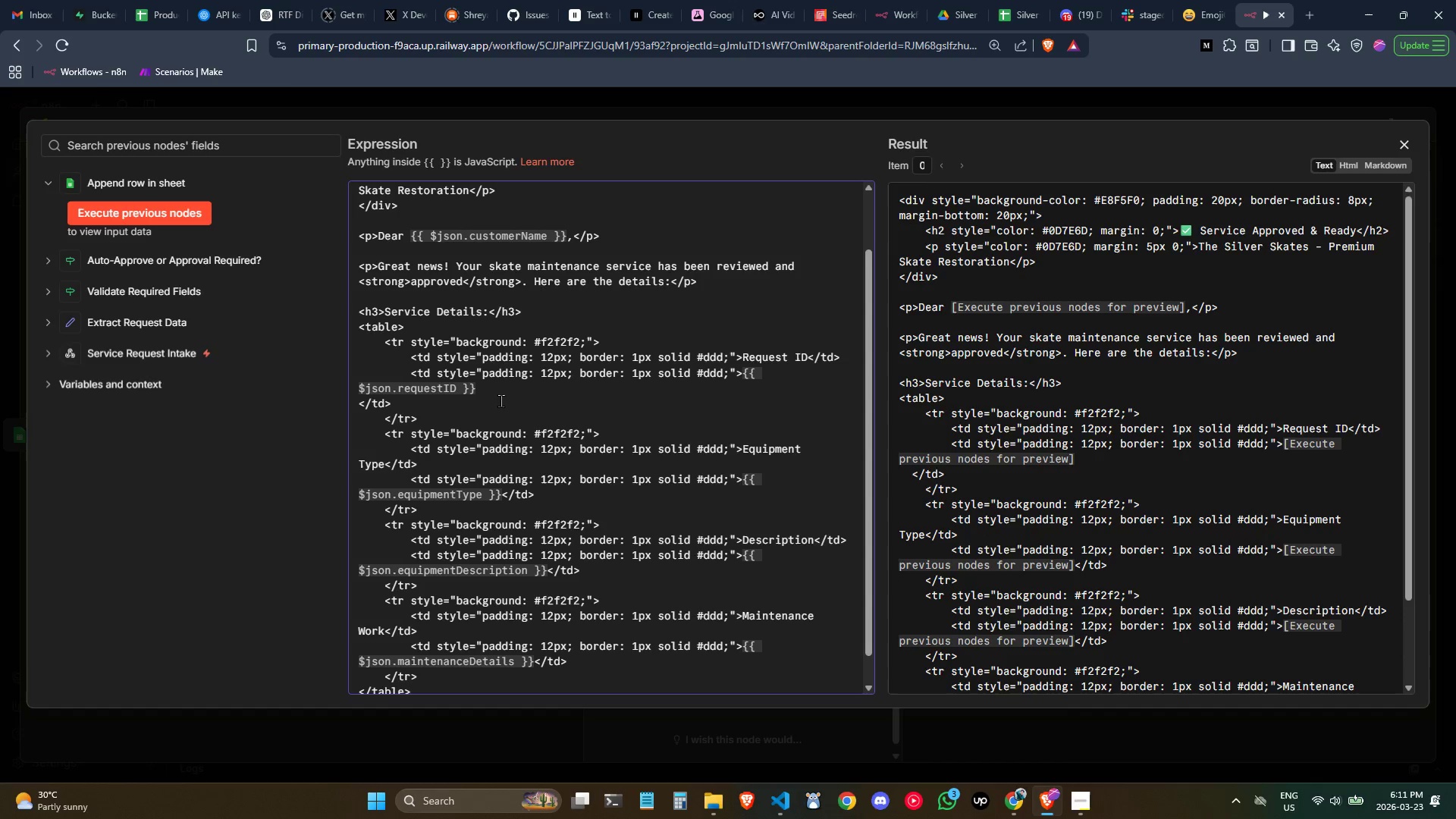 
key(Control+Z)
 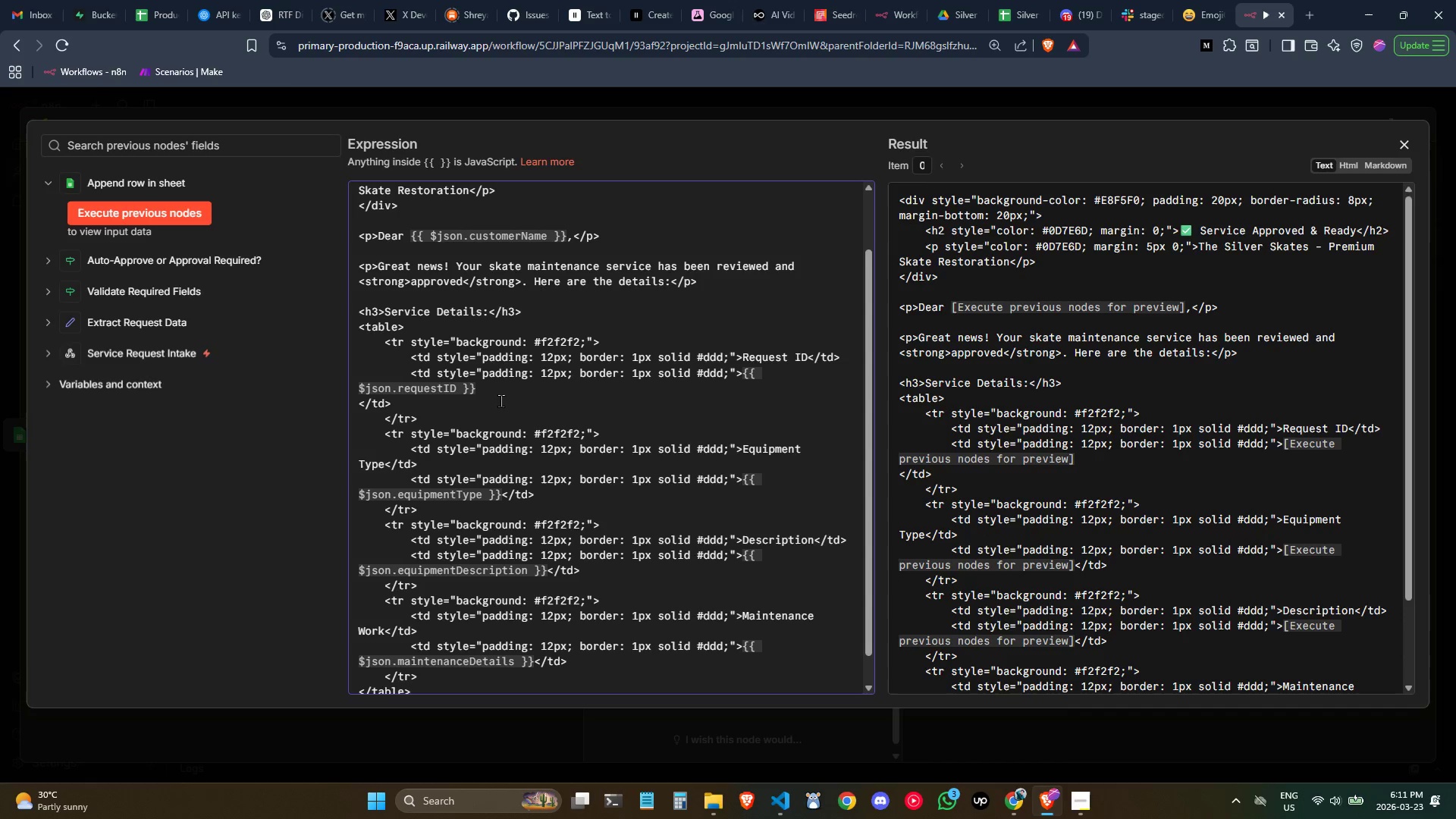 
key(Control+ControlLeft)
 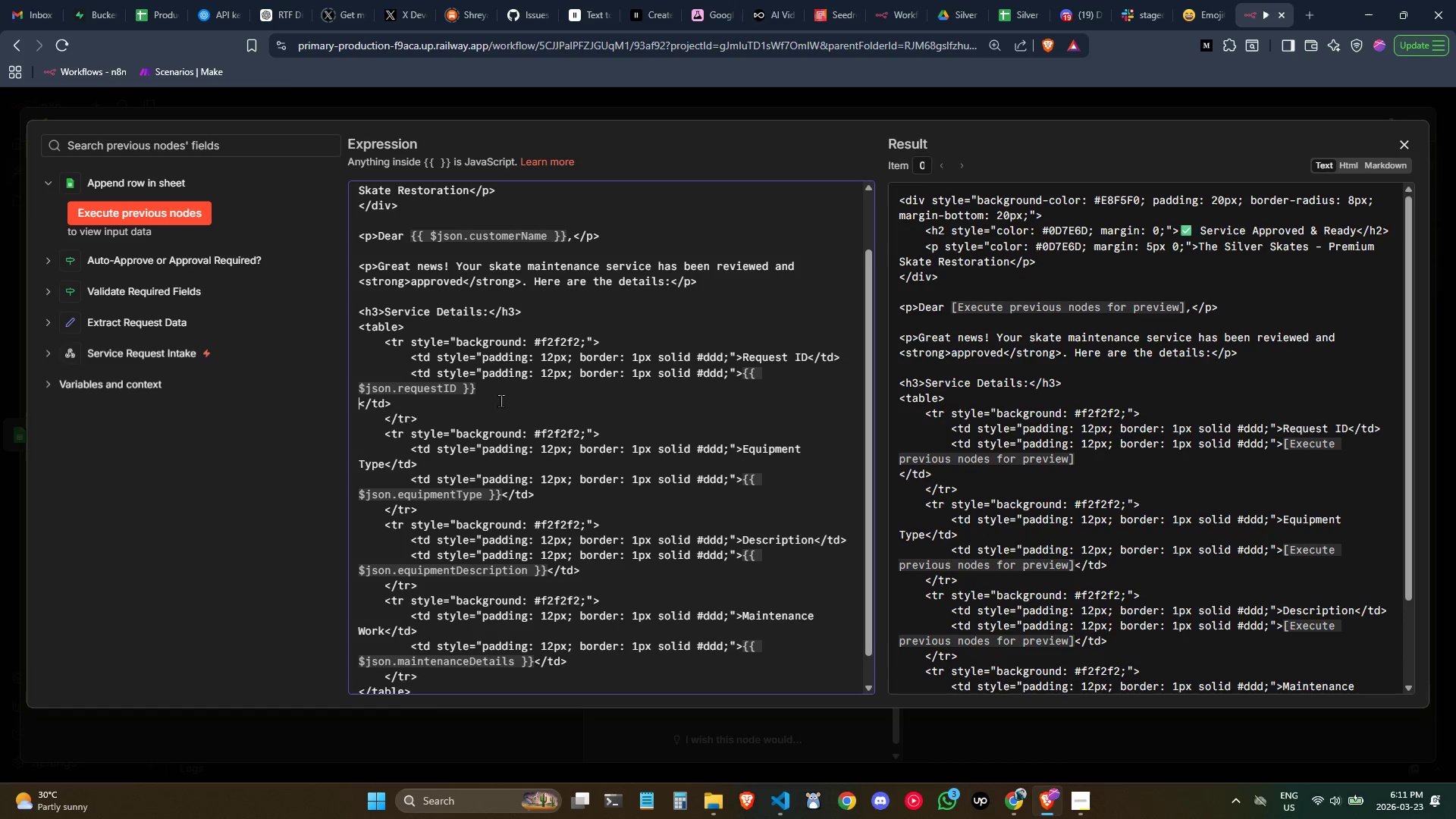 
key(Control+Z)
 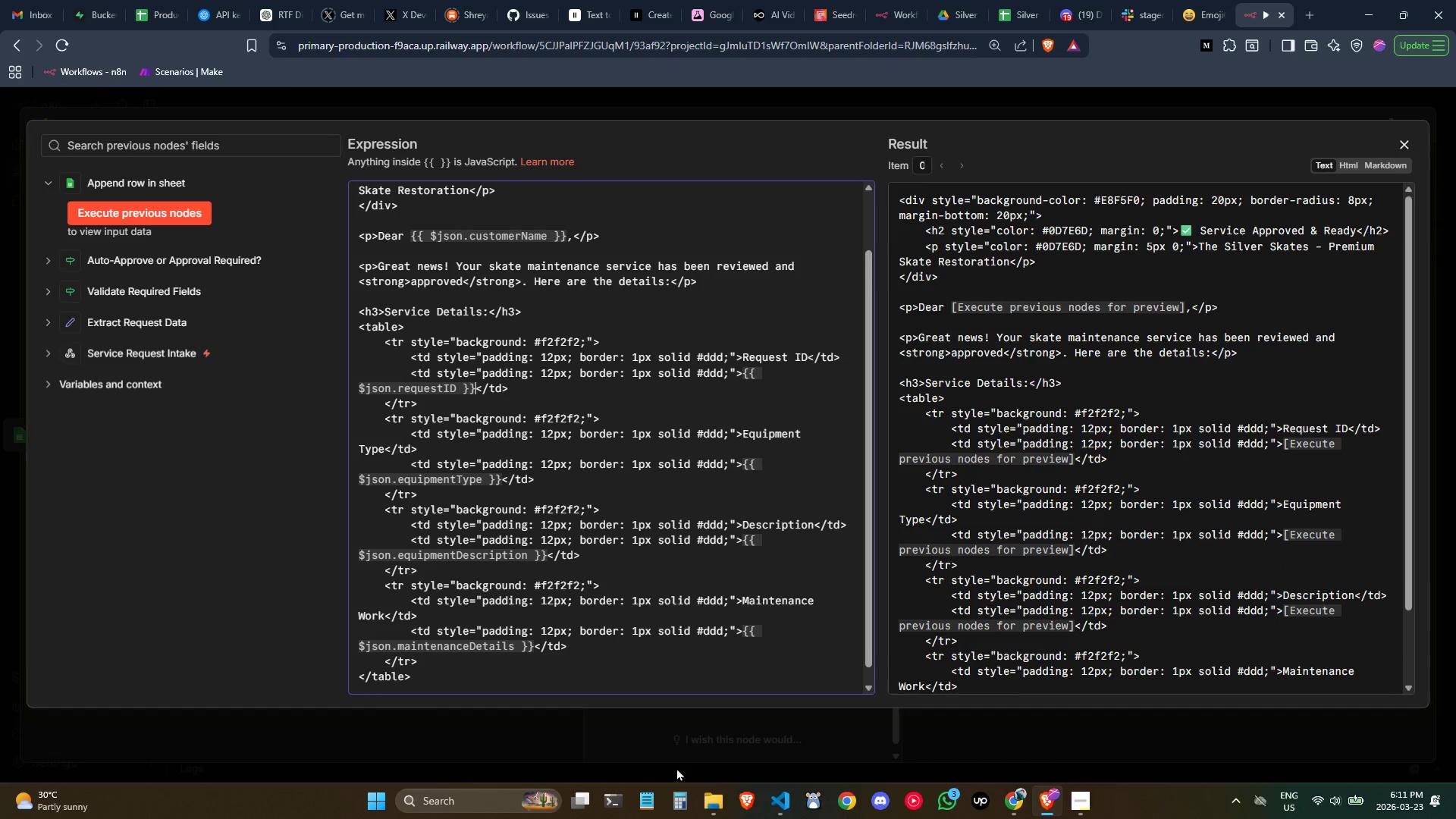 
left_click([592, 647])
 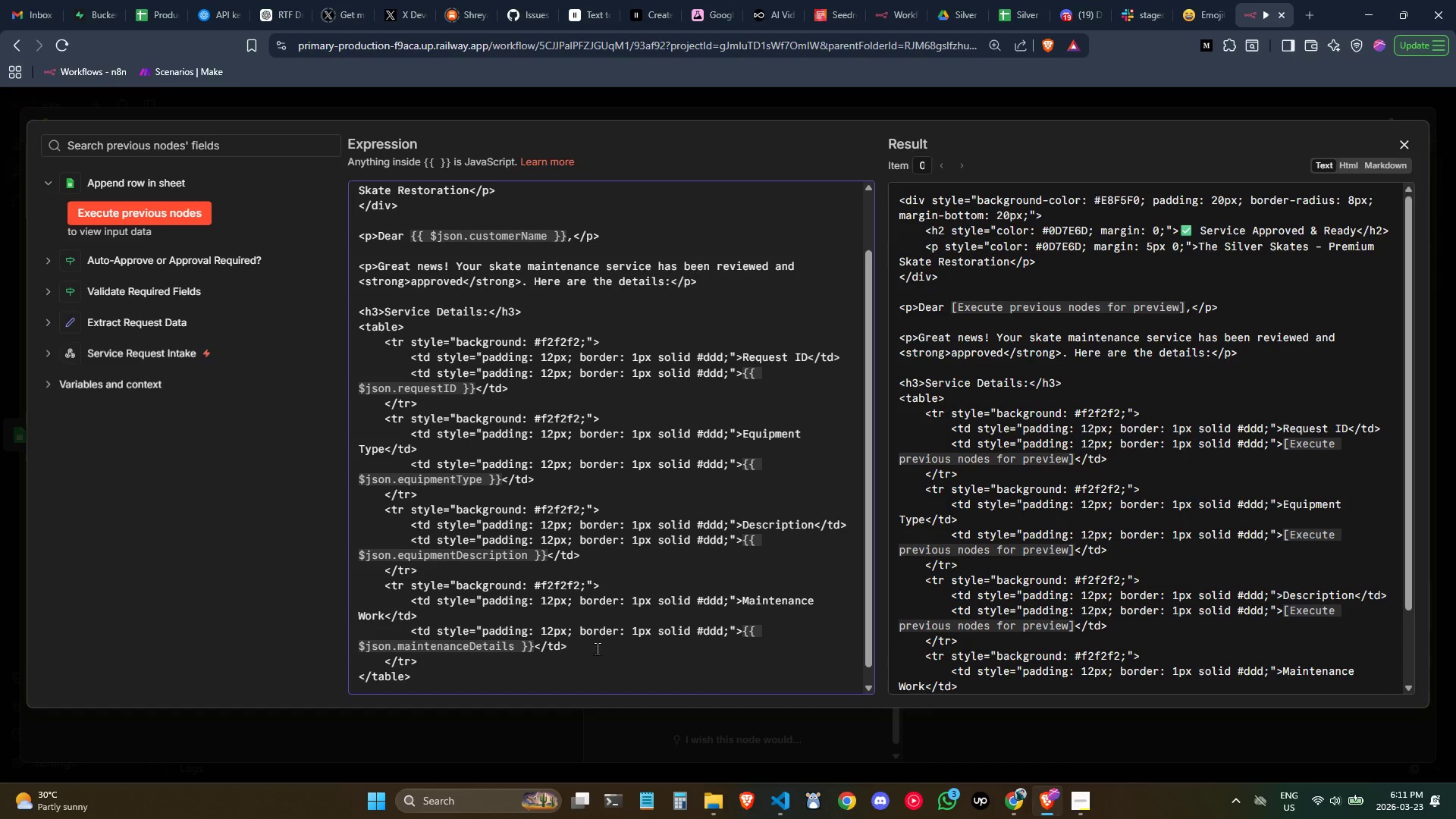 
wait(6.53)
 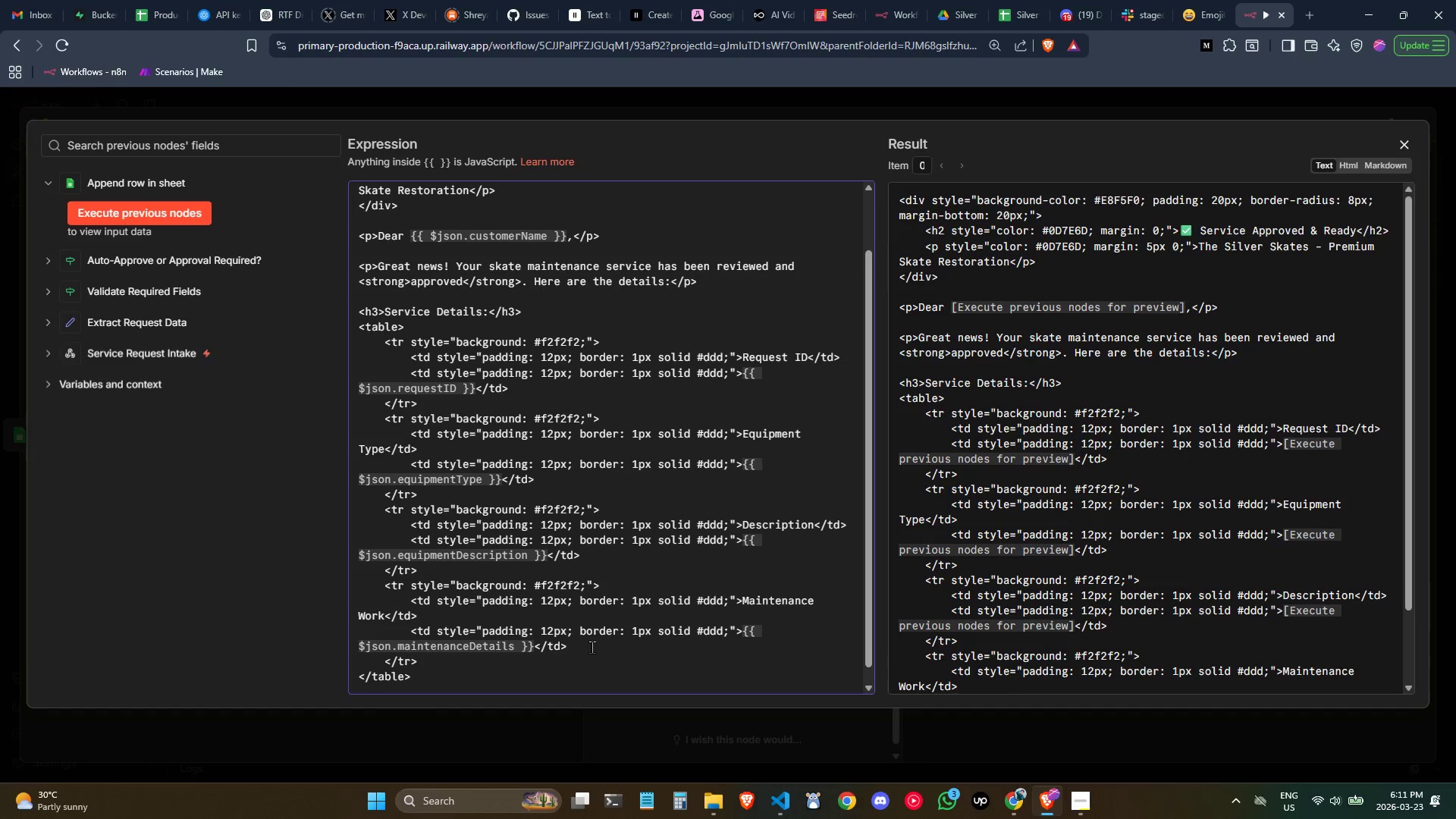 
left_click_drag(start_coordinate=[601, 651], to_coordinate=[340, 582])
 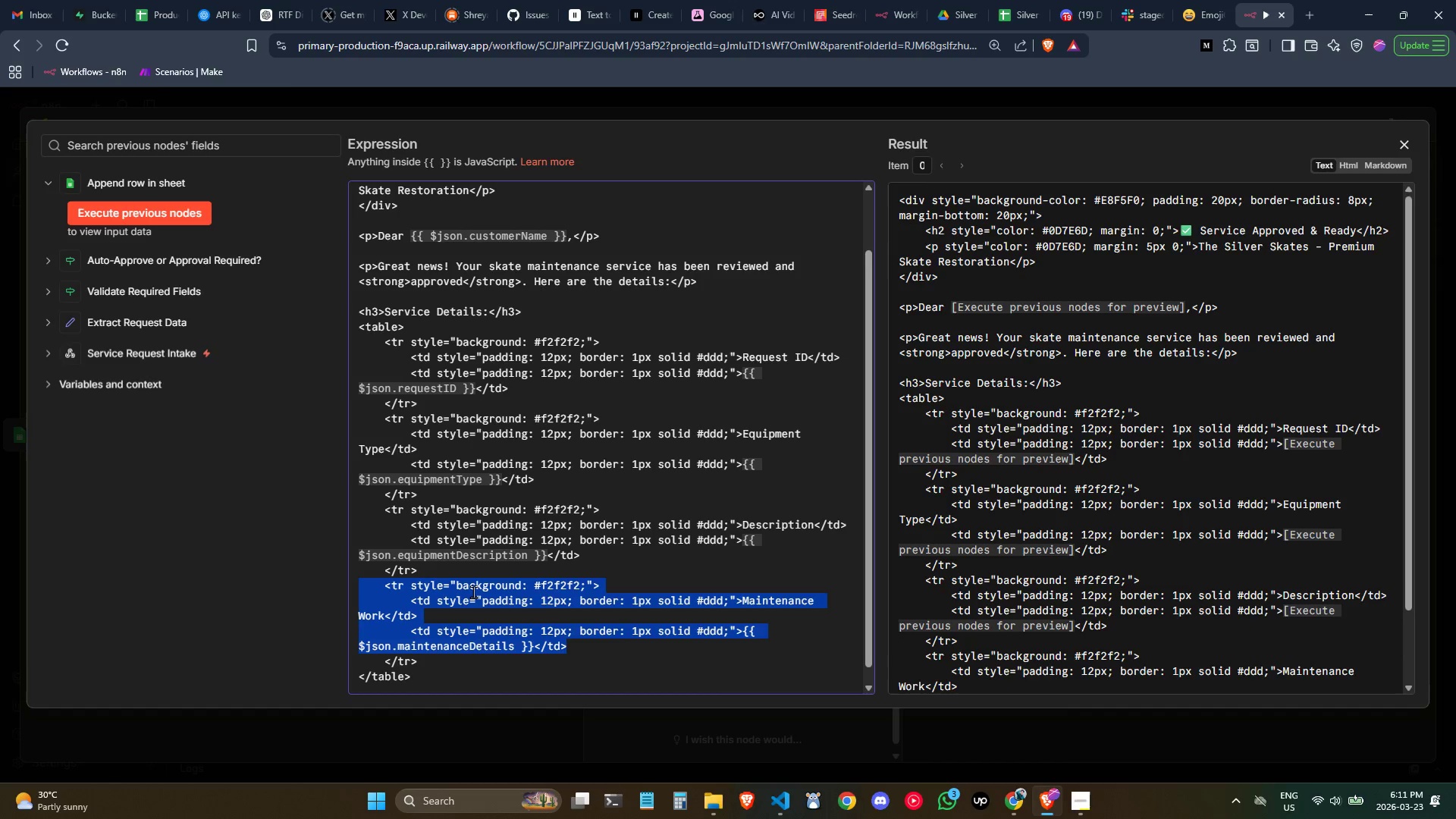 
key(Control+C)
 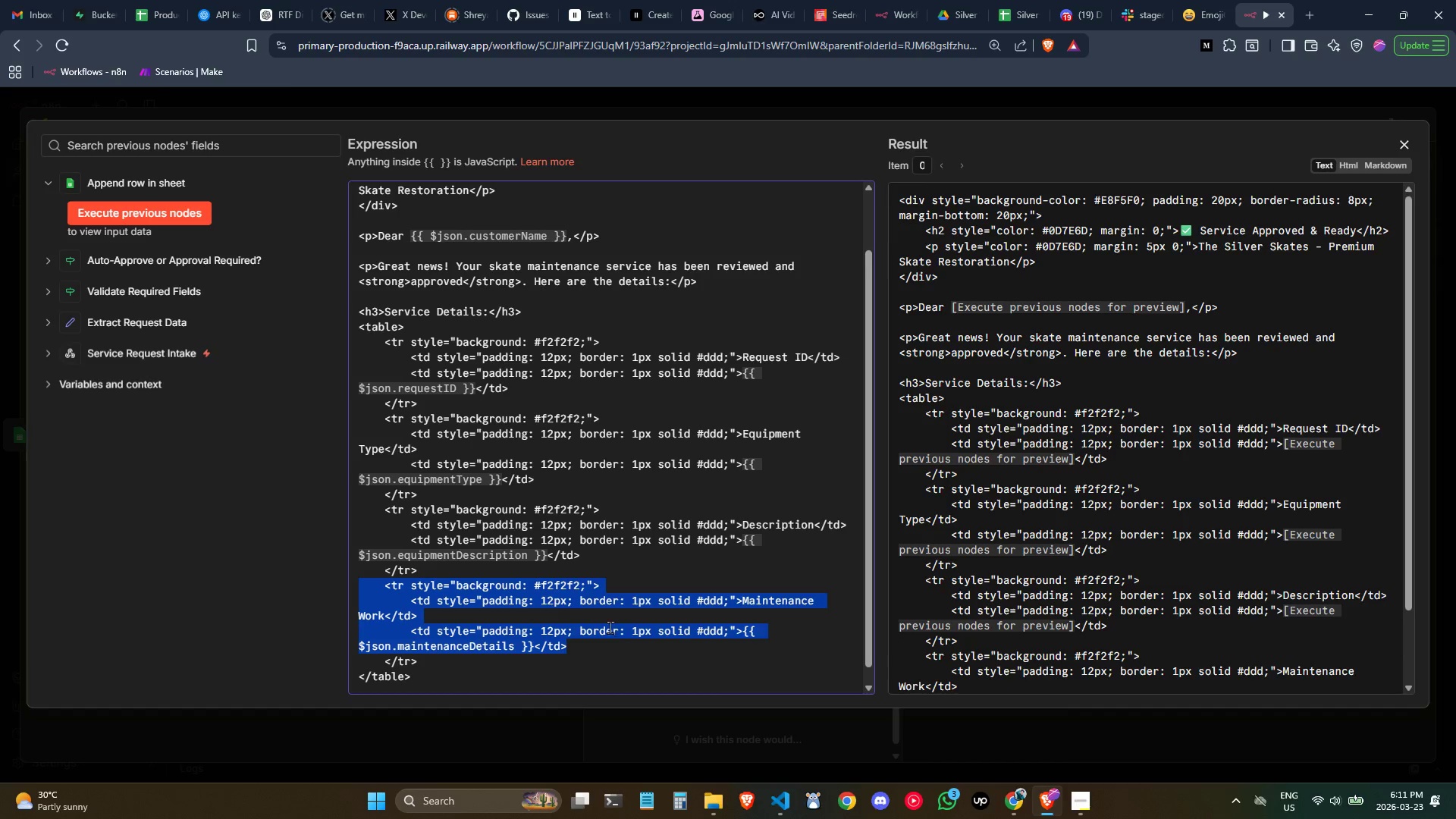 
key(Control+C)
 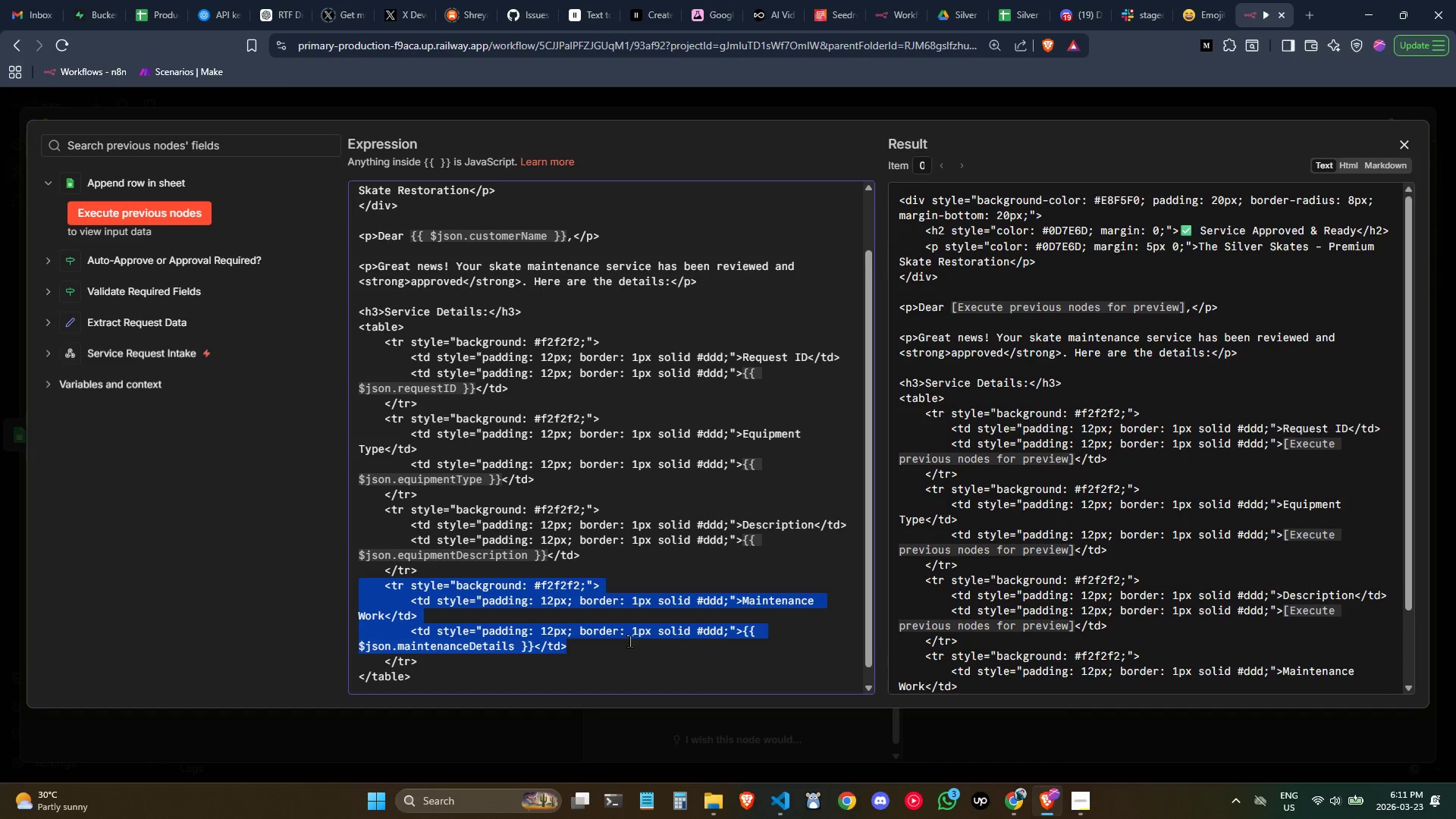 
key(Control+C)
 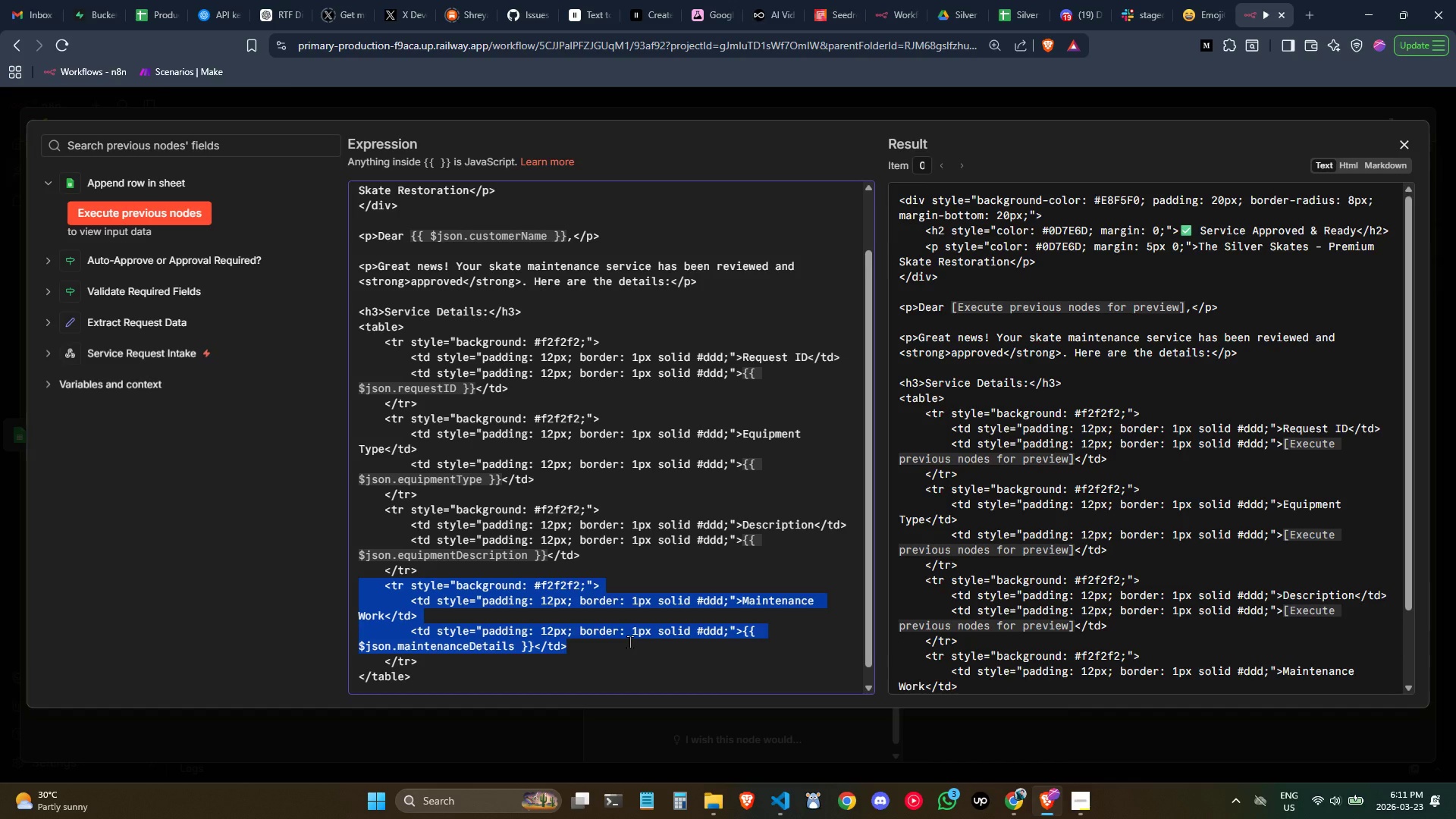 
key(Control+C)
 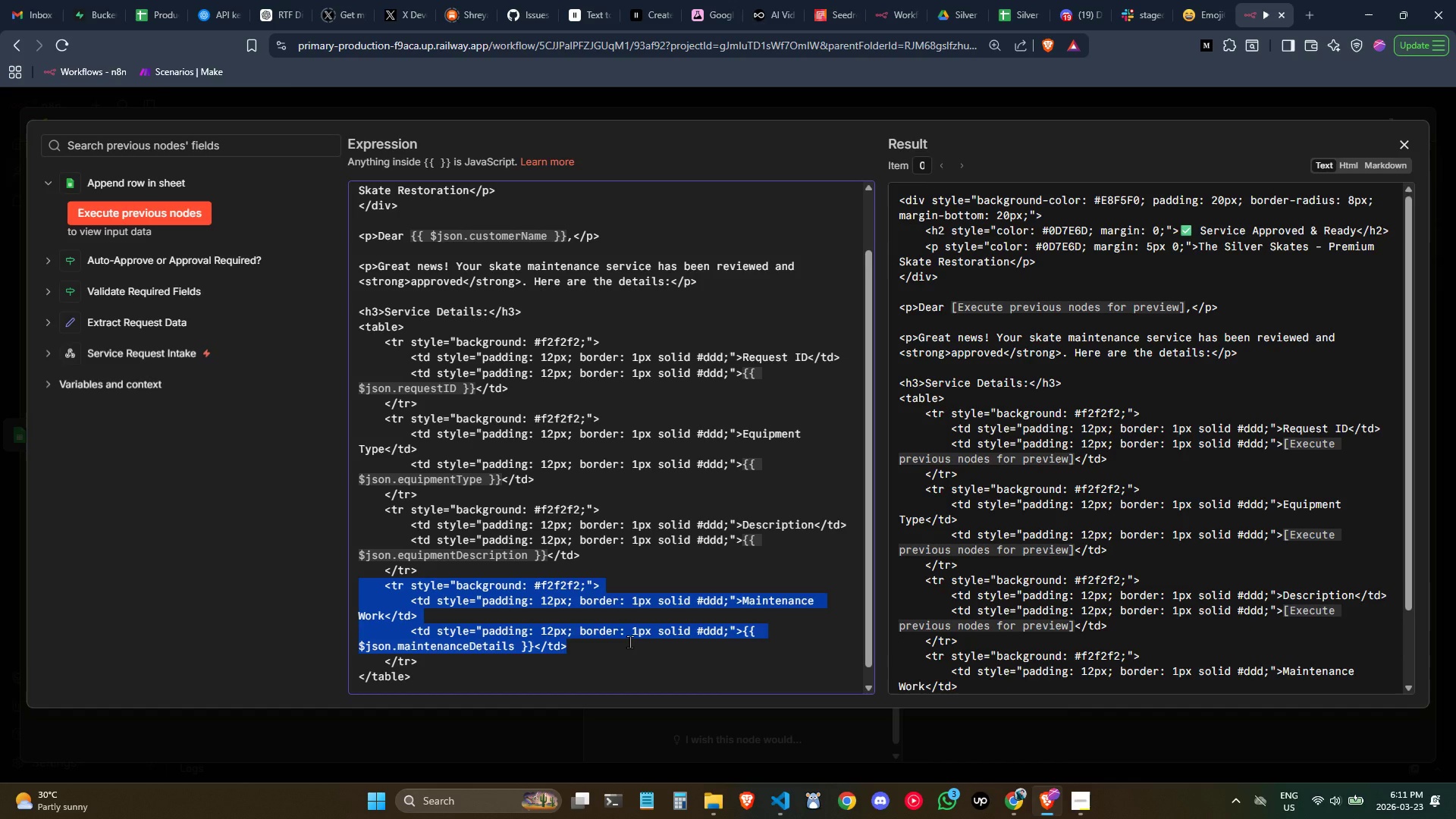 
key(Control+C)
 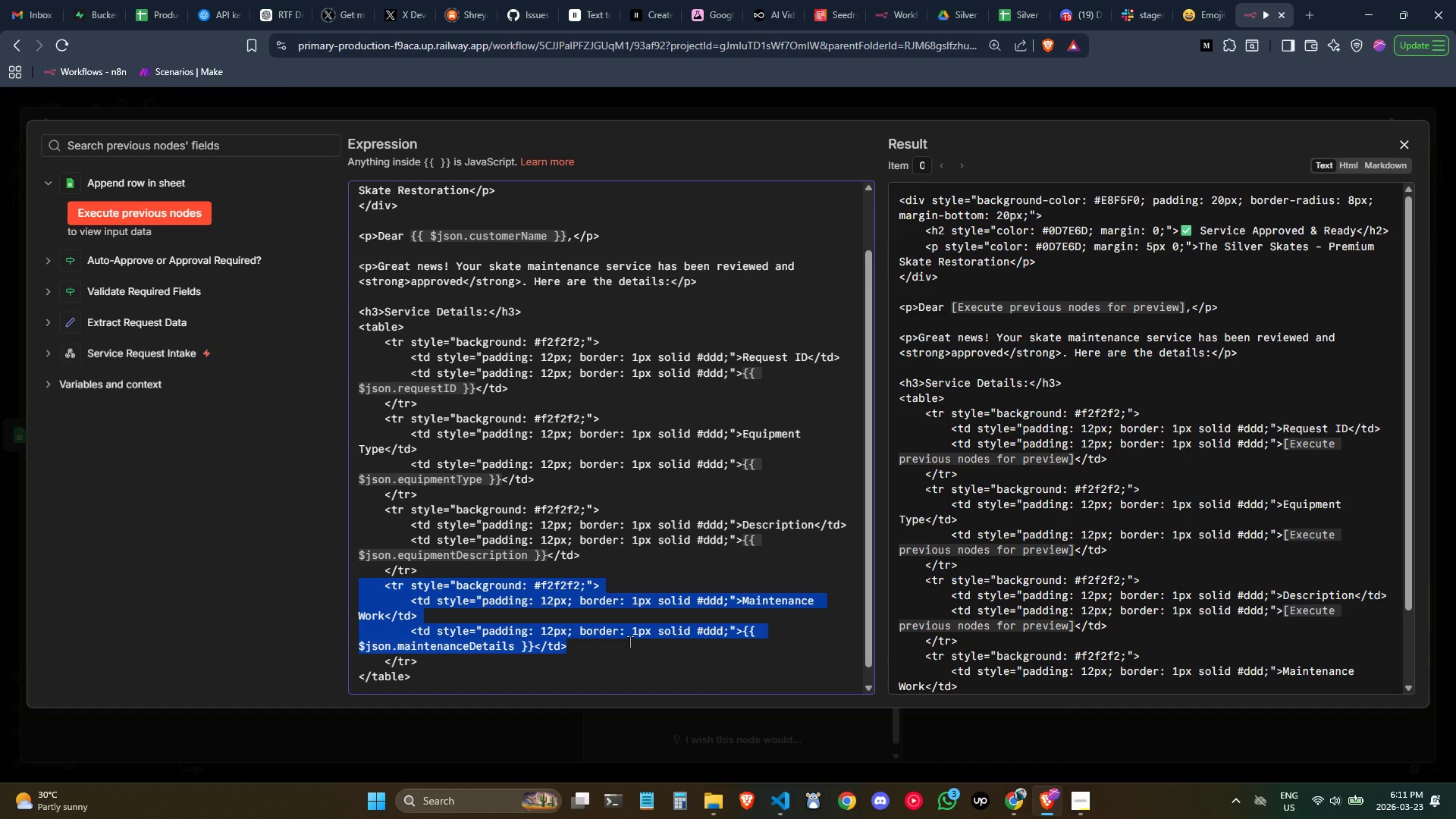 
key(Control+C)
 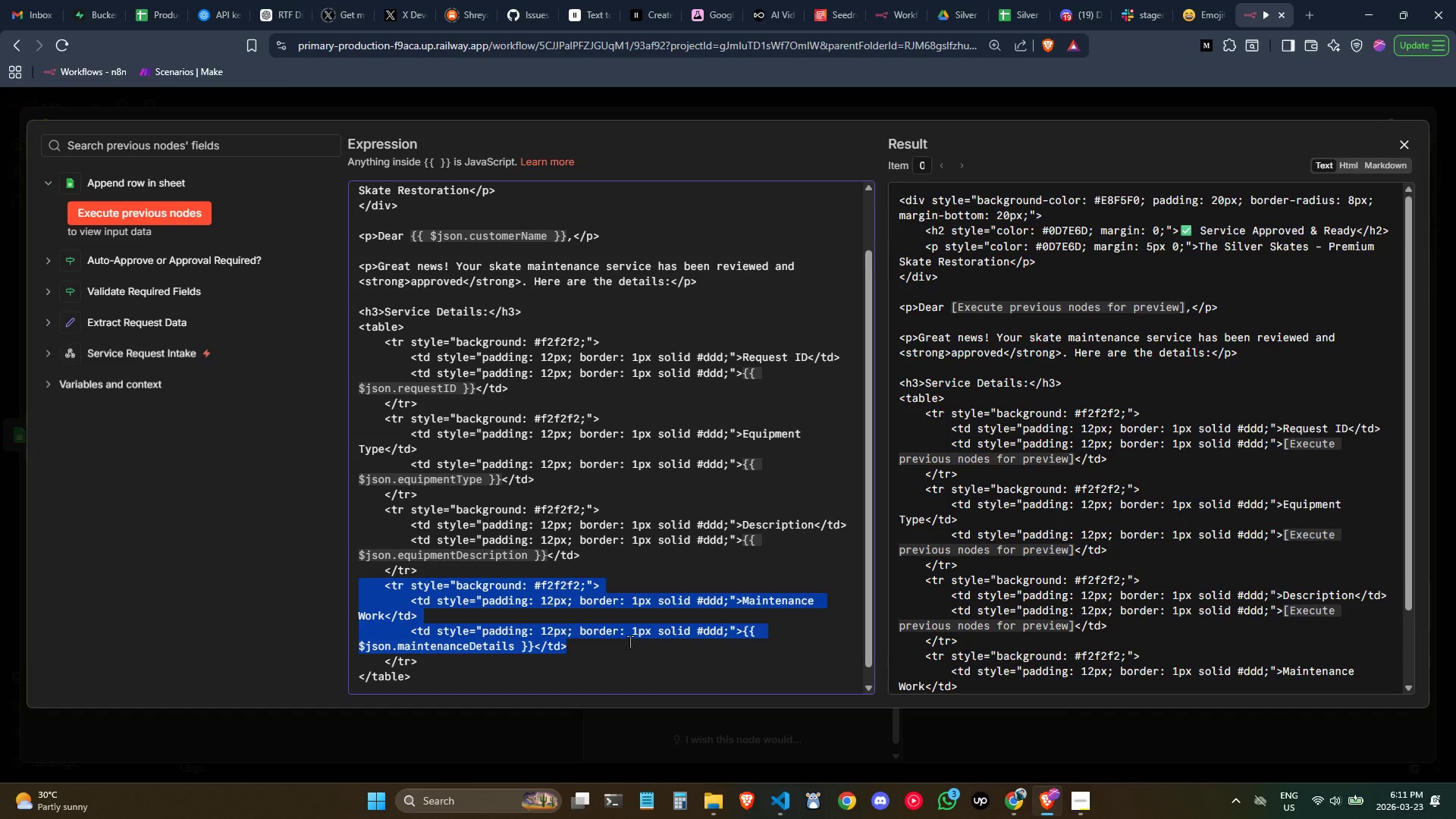 
key(Control+C)
 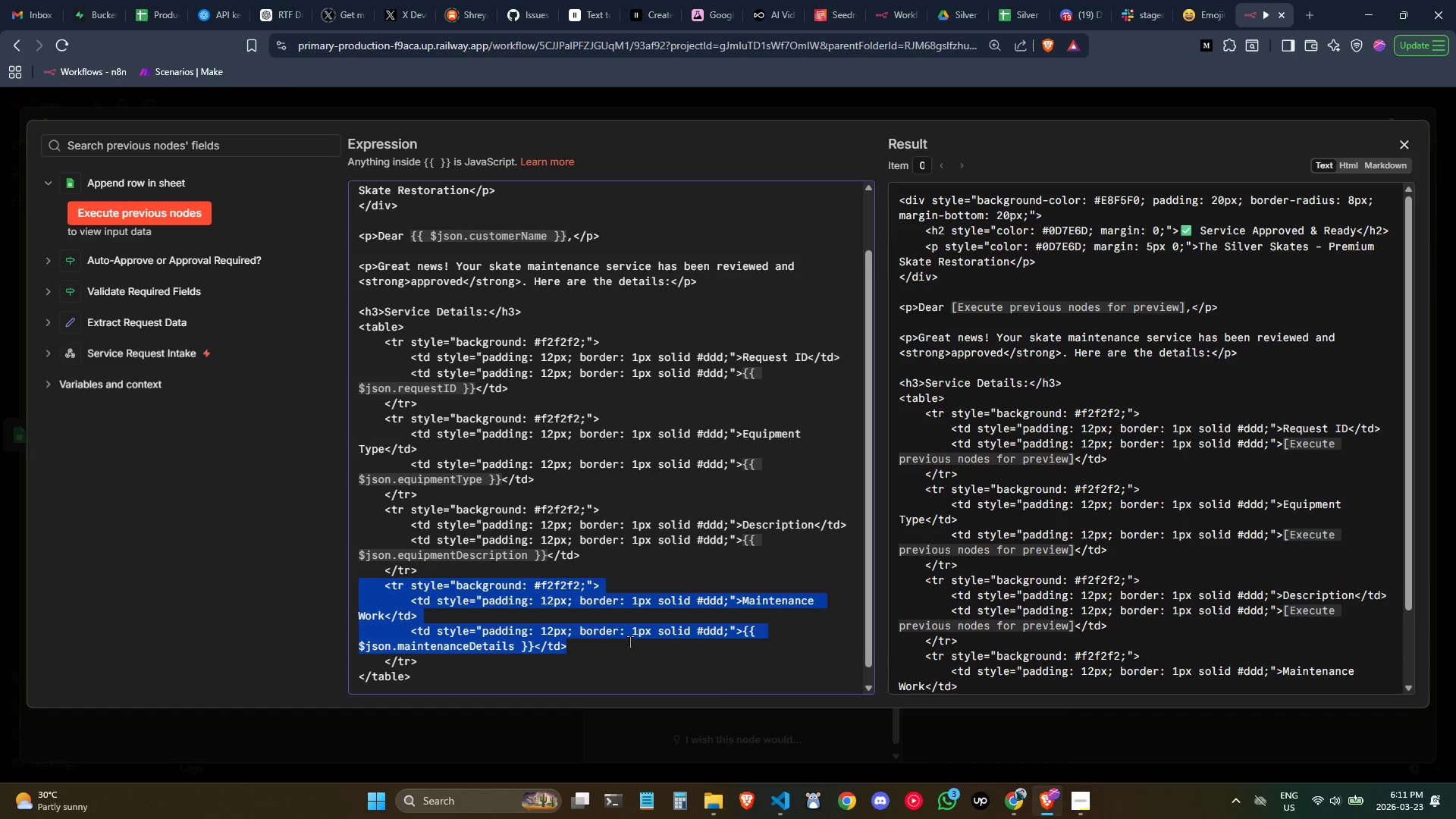 
wait(5.89)
 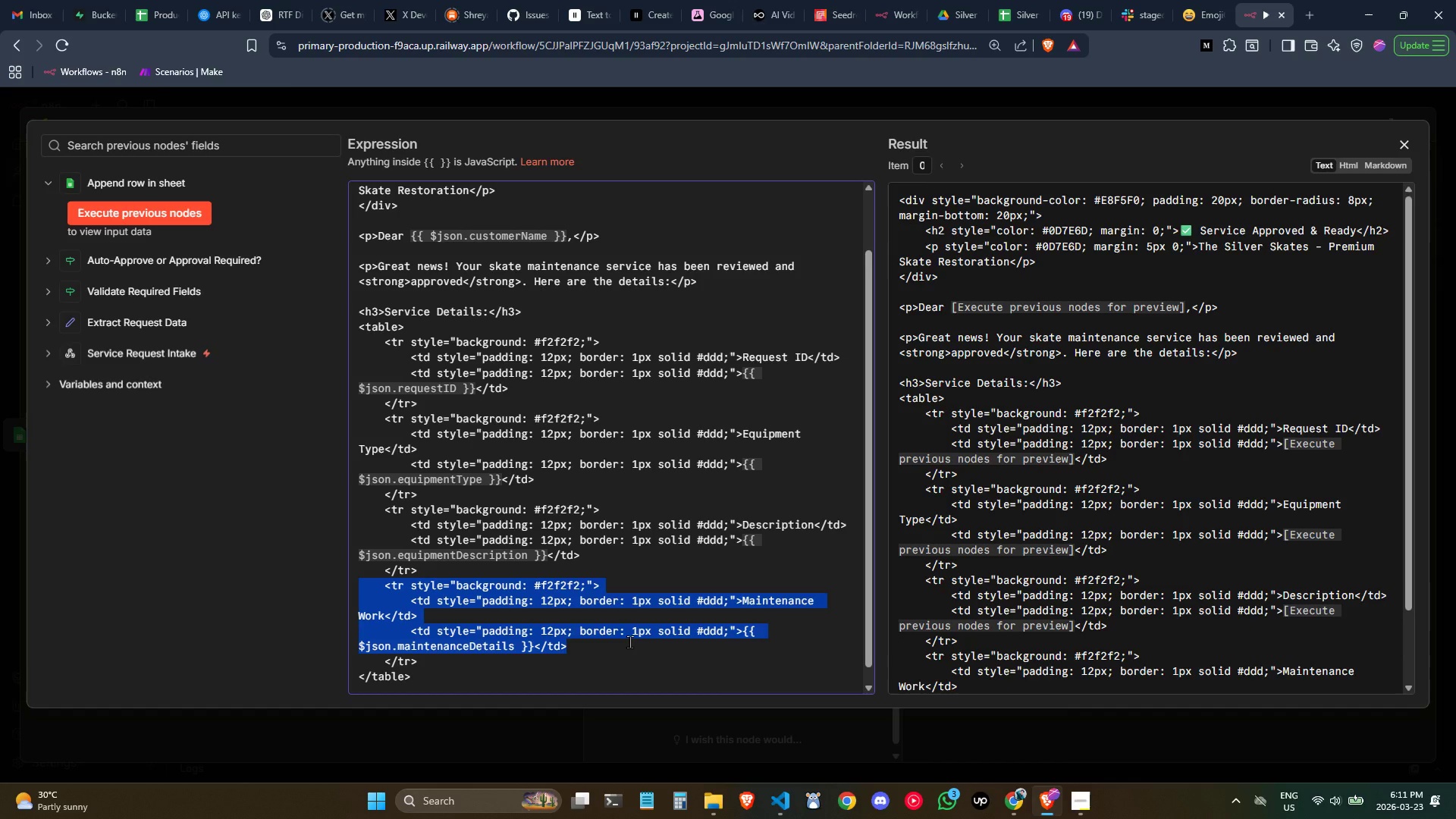 
key(Control+C)
 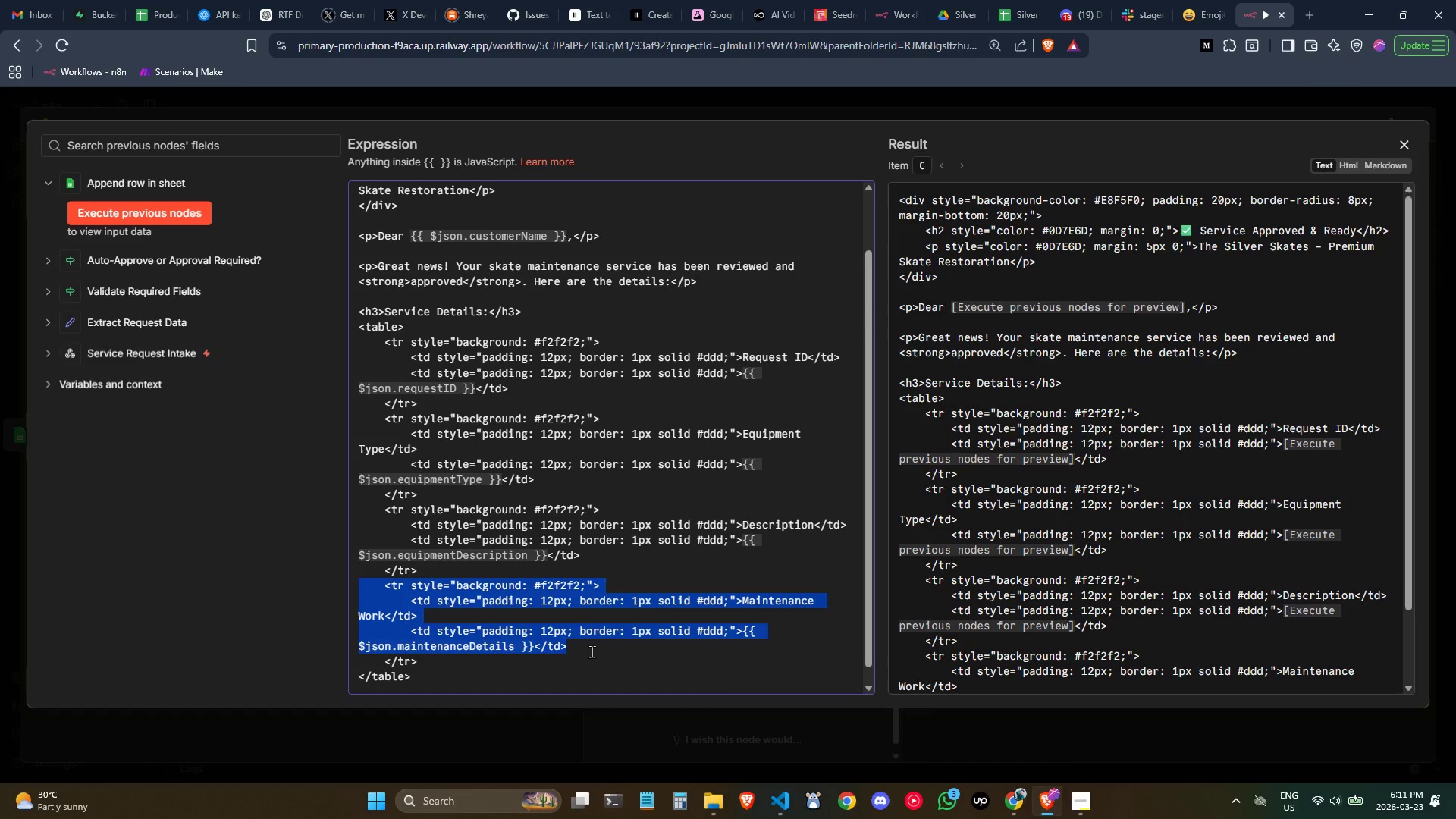 
key(Control+C)
 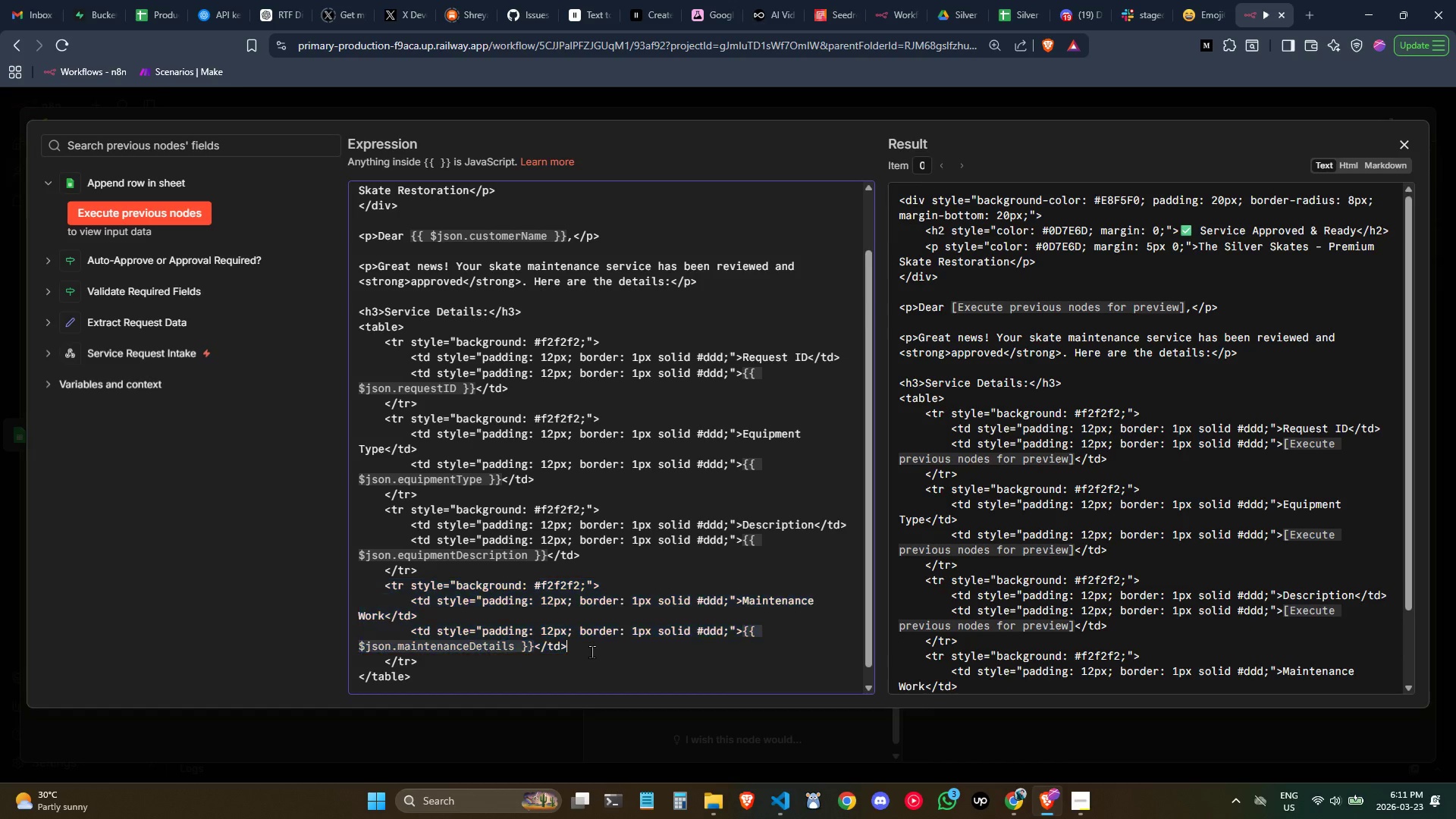 
left_click([592, 651])
 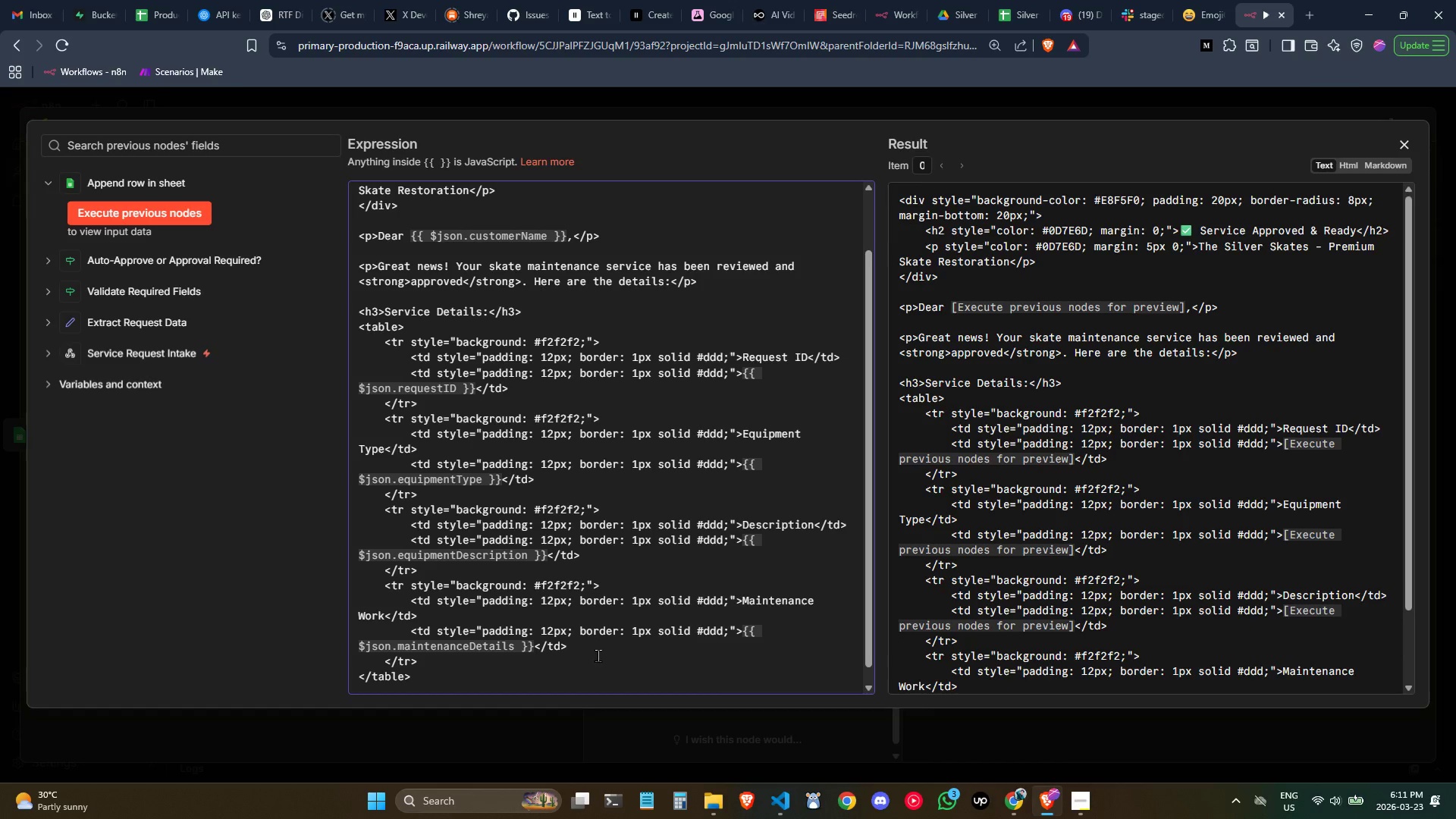 
key(Enter)
 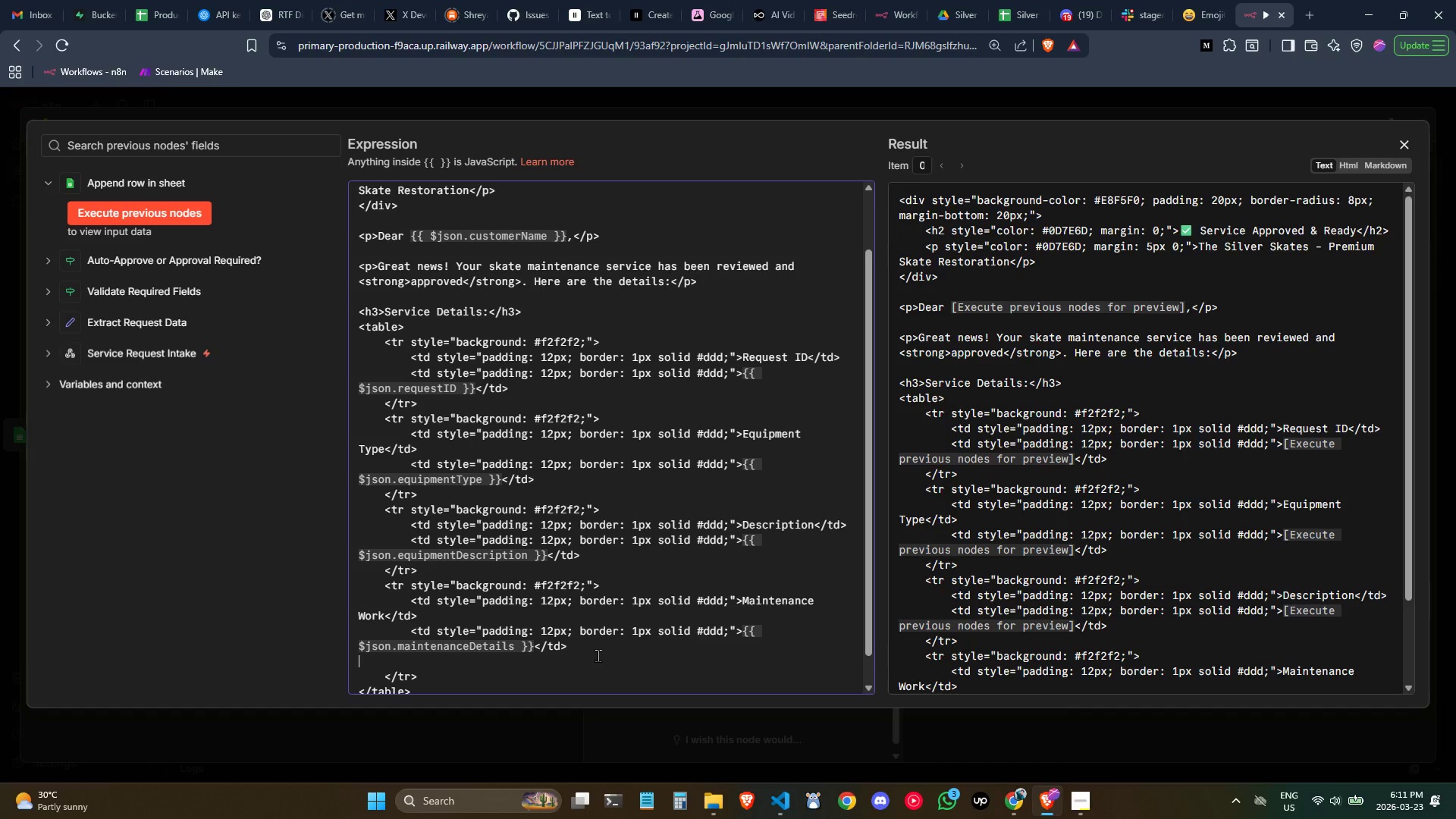 
key(Control+ControlLeft)
 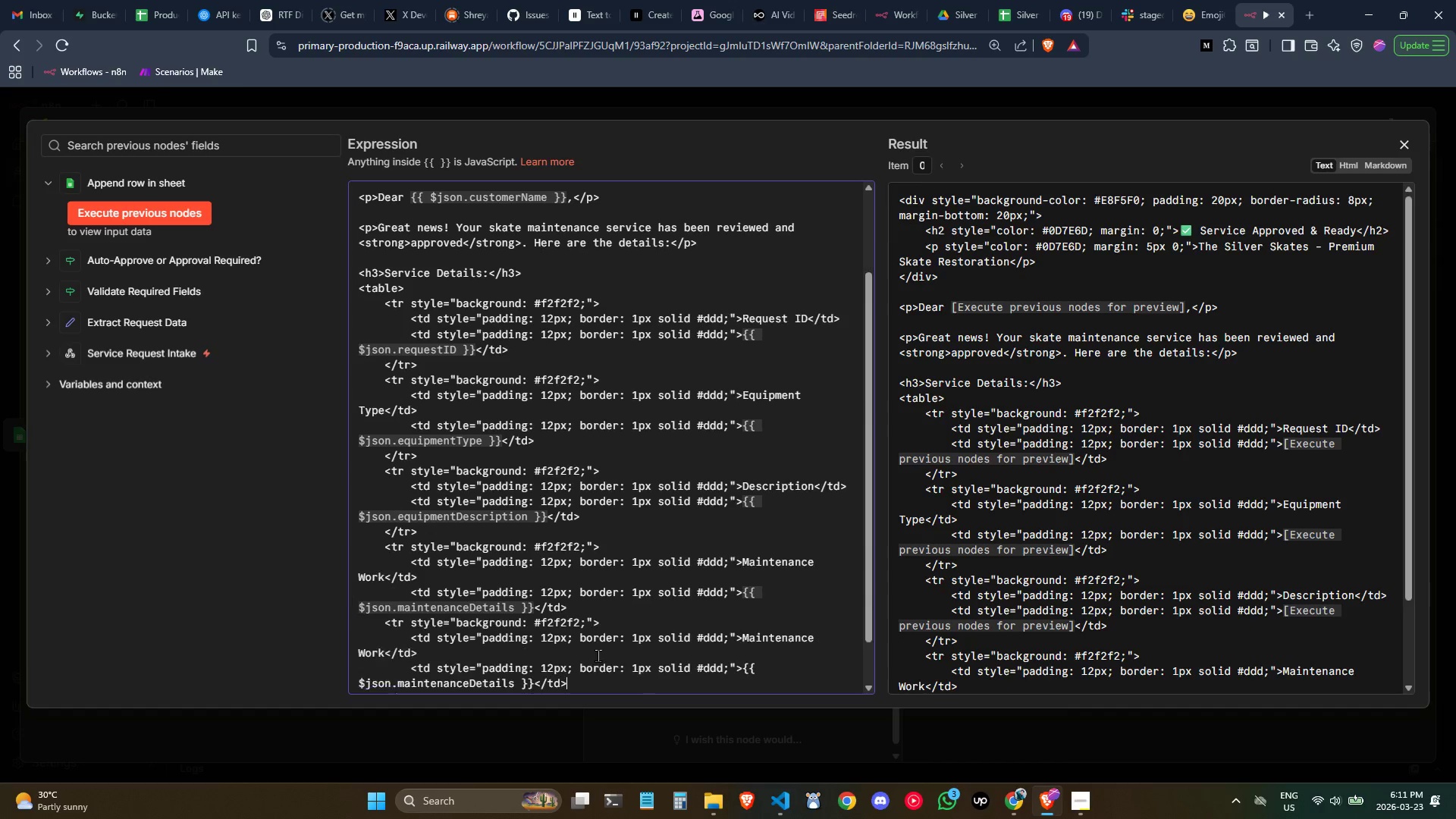 
key(Control+V)
 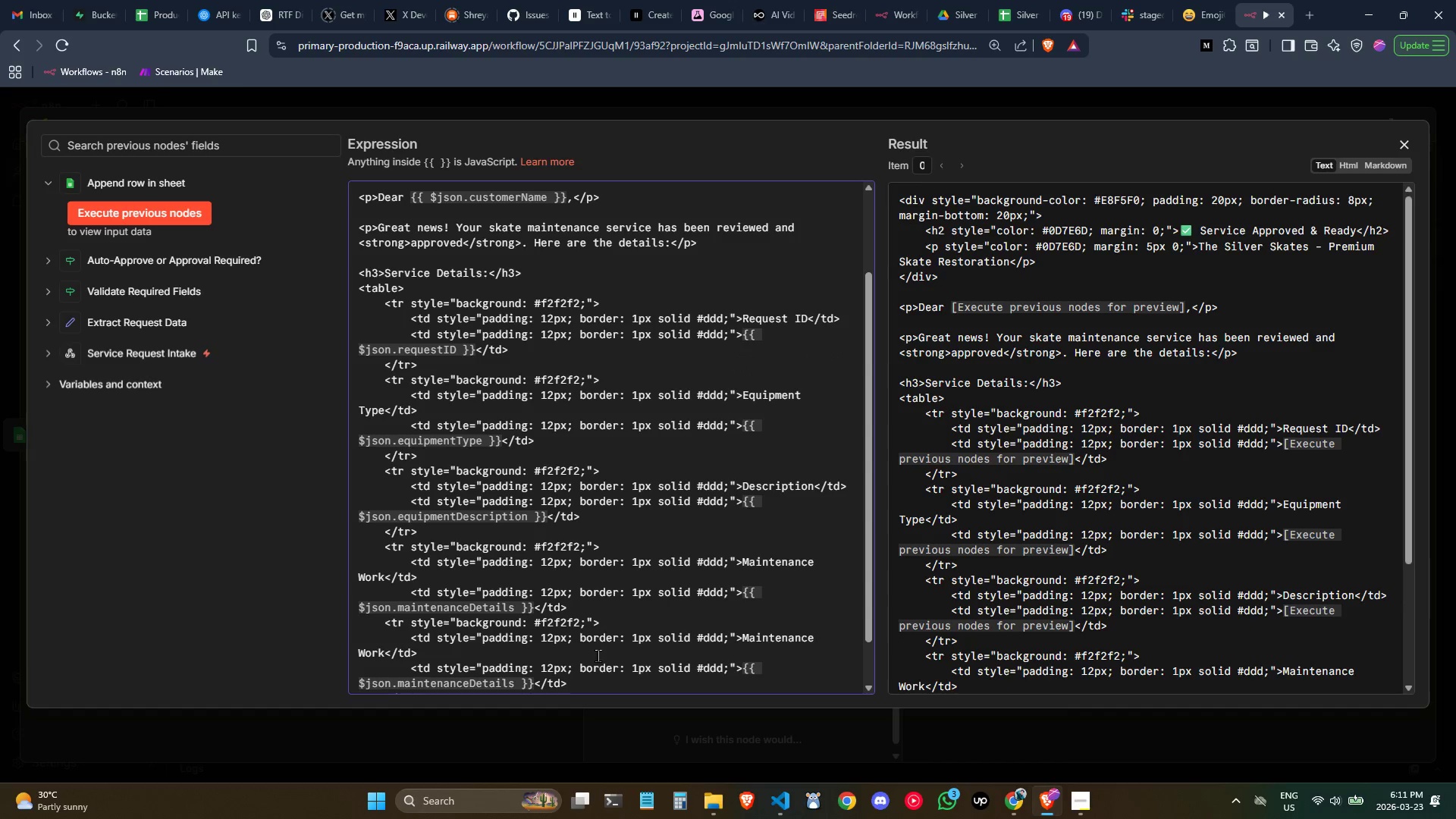 
scroll: coordinate [630, 604], scroll_direction: down, amount: 1.0
 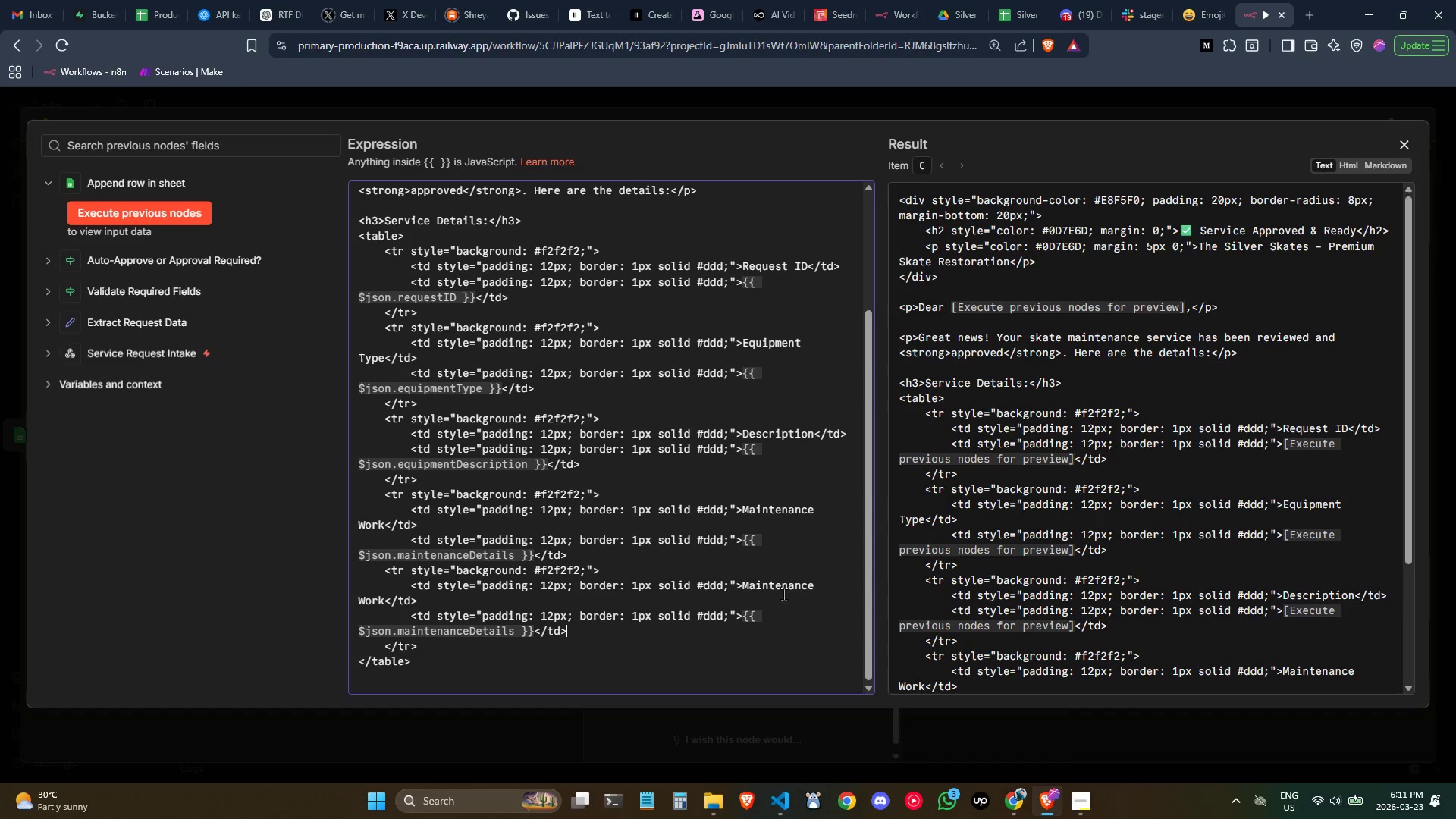 
left_click_drag(start_coordinate=[744, 580], to_coordinate=[384, 598])
 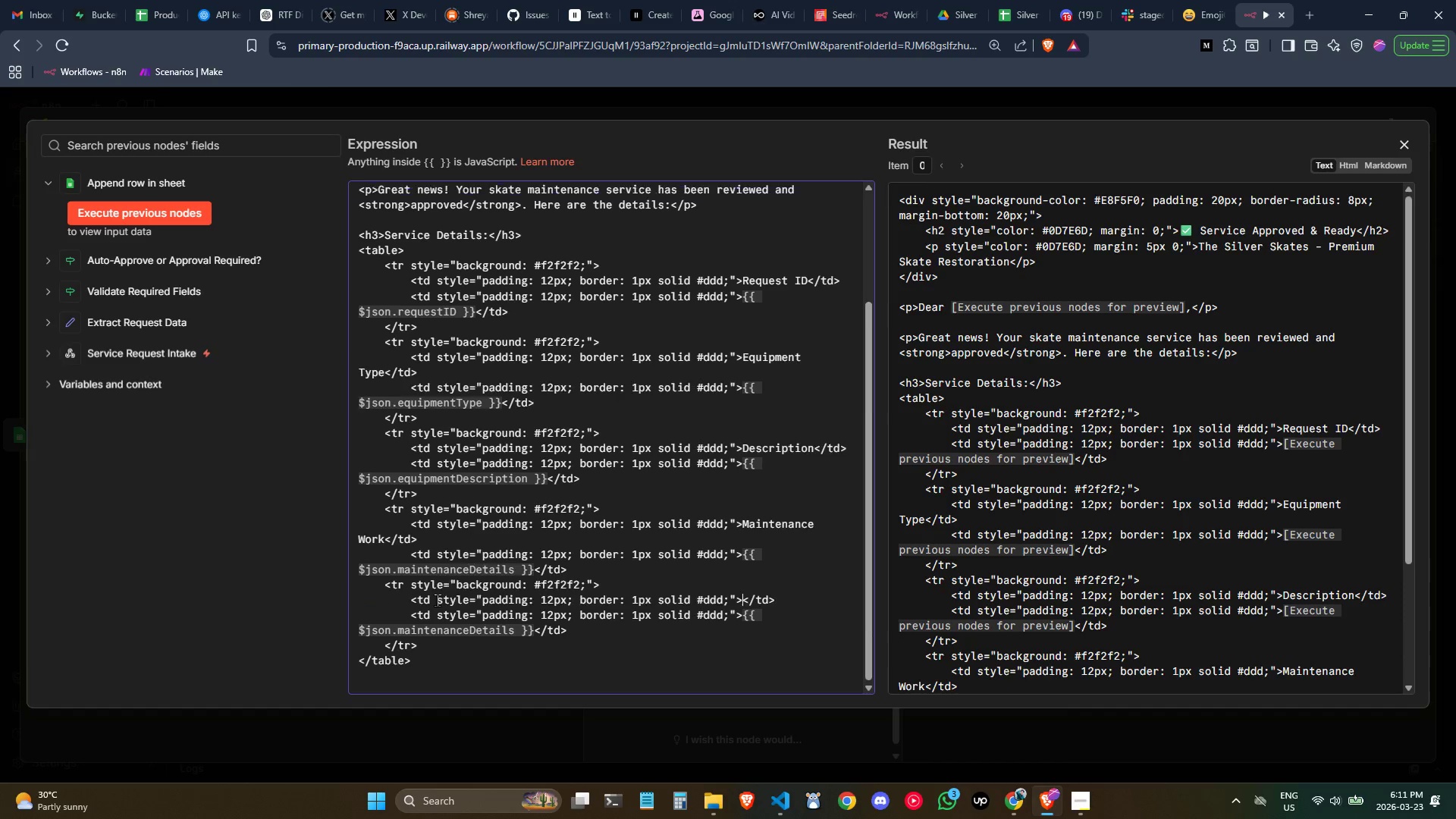 
key(Backspace)
type(Estimated Cost)
 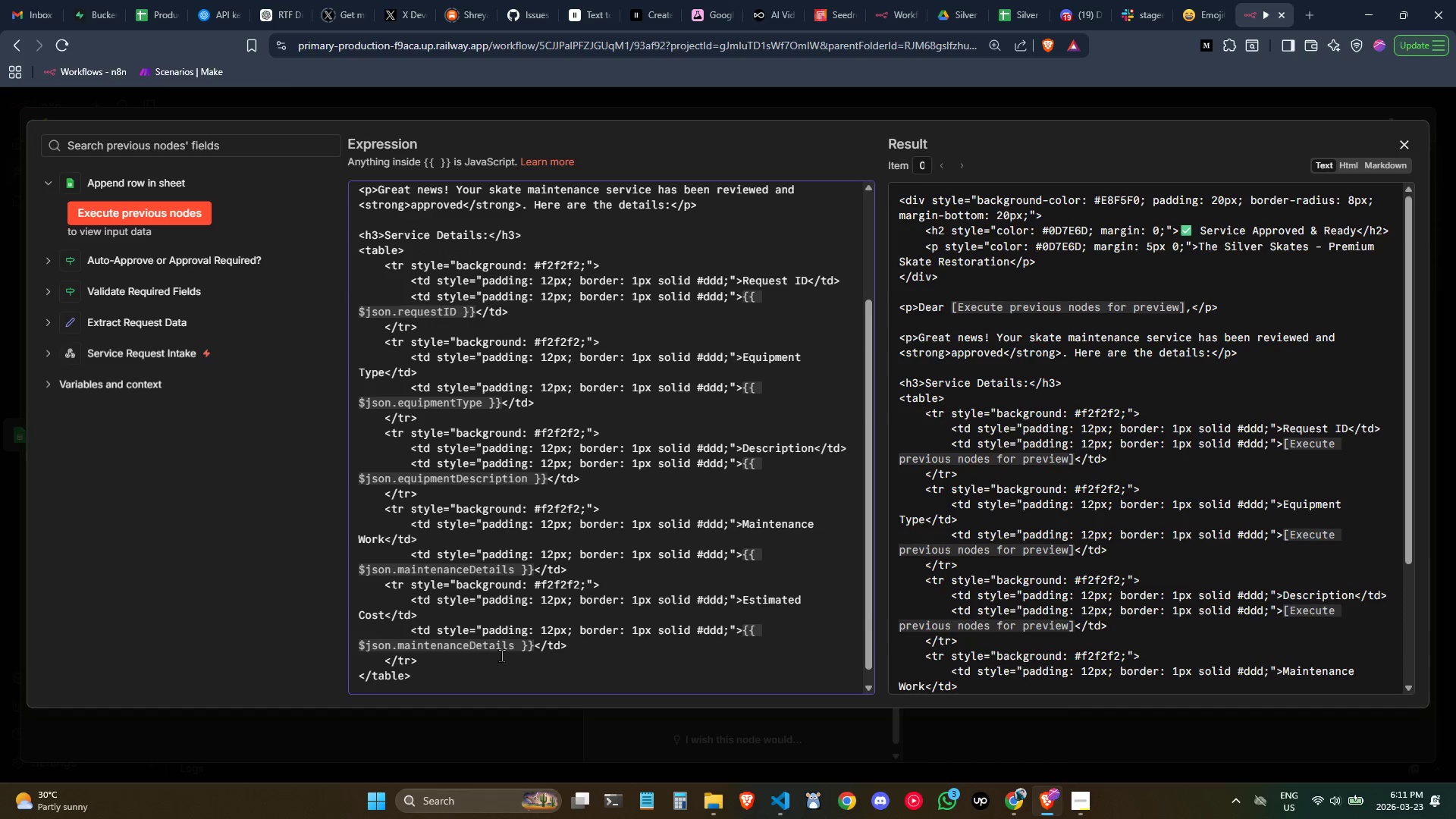 
double_click([479, 647])
 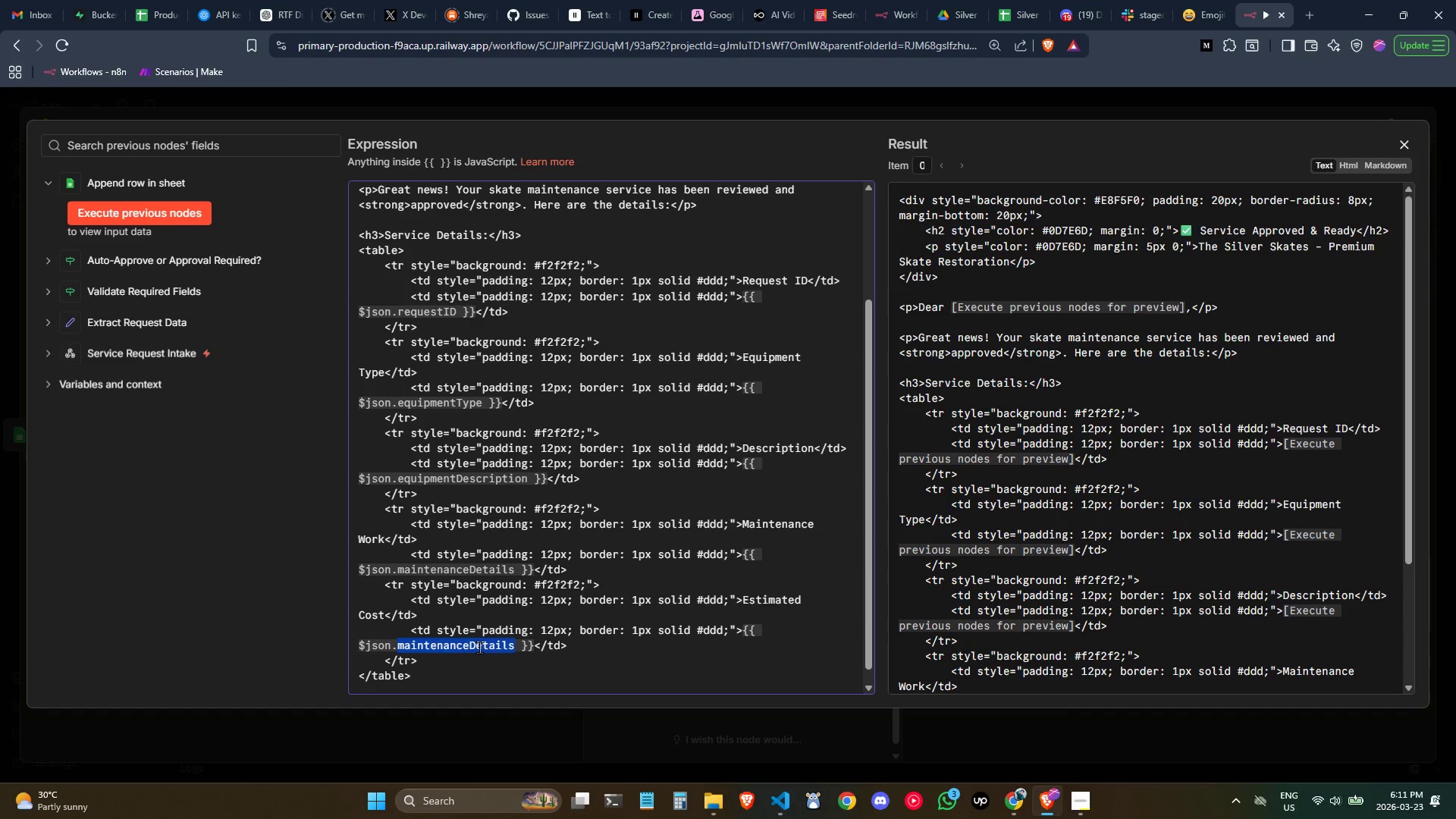 
type(estimatedCost)
 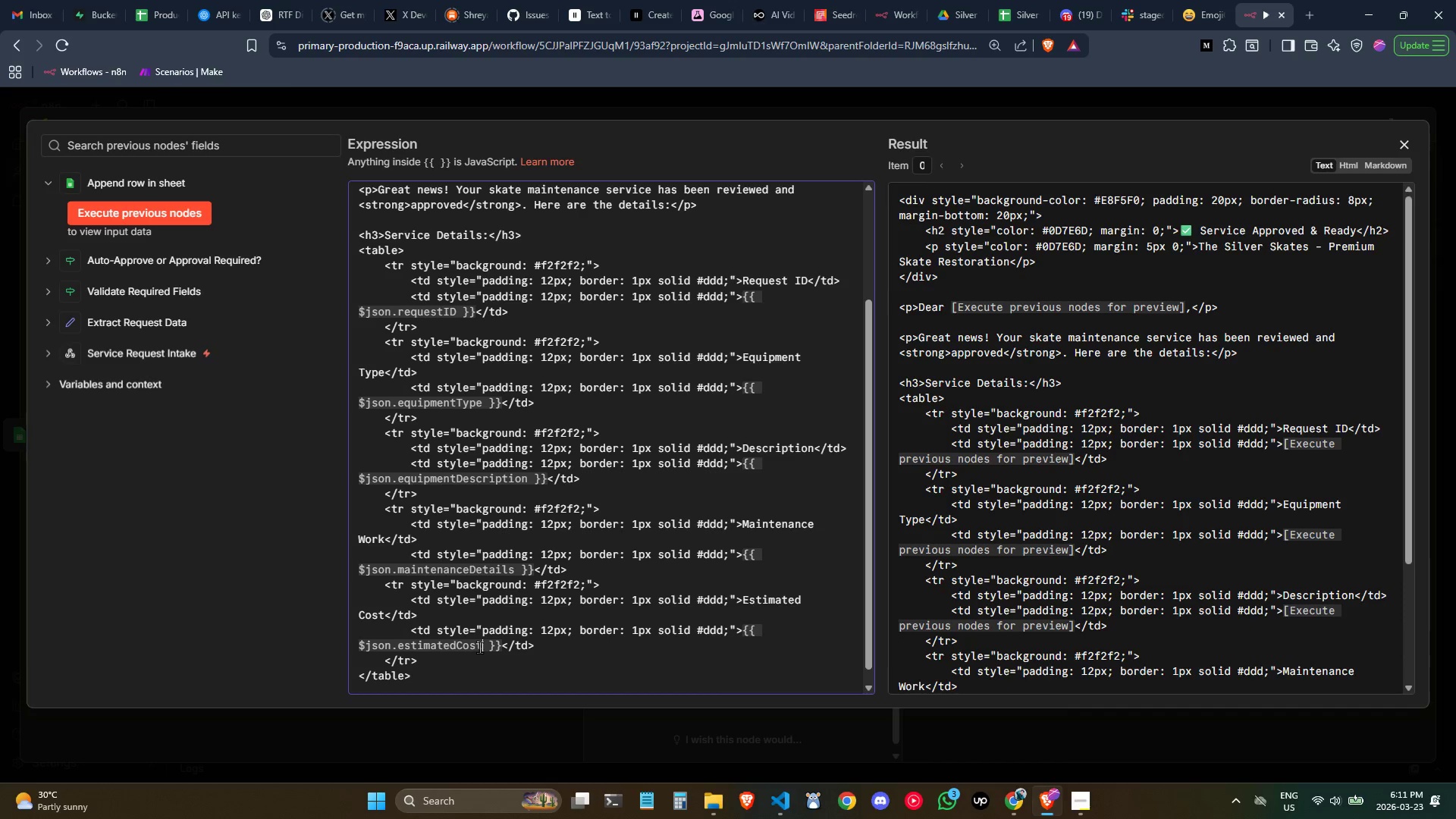 
left_click([566, 651])
 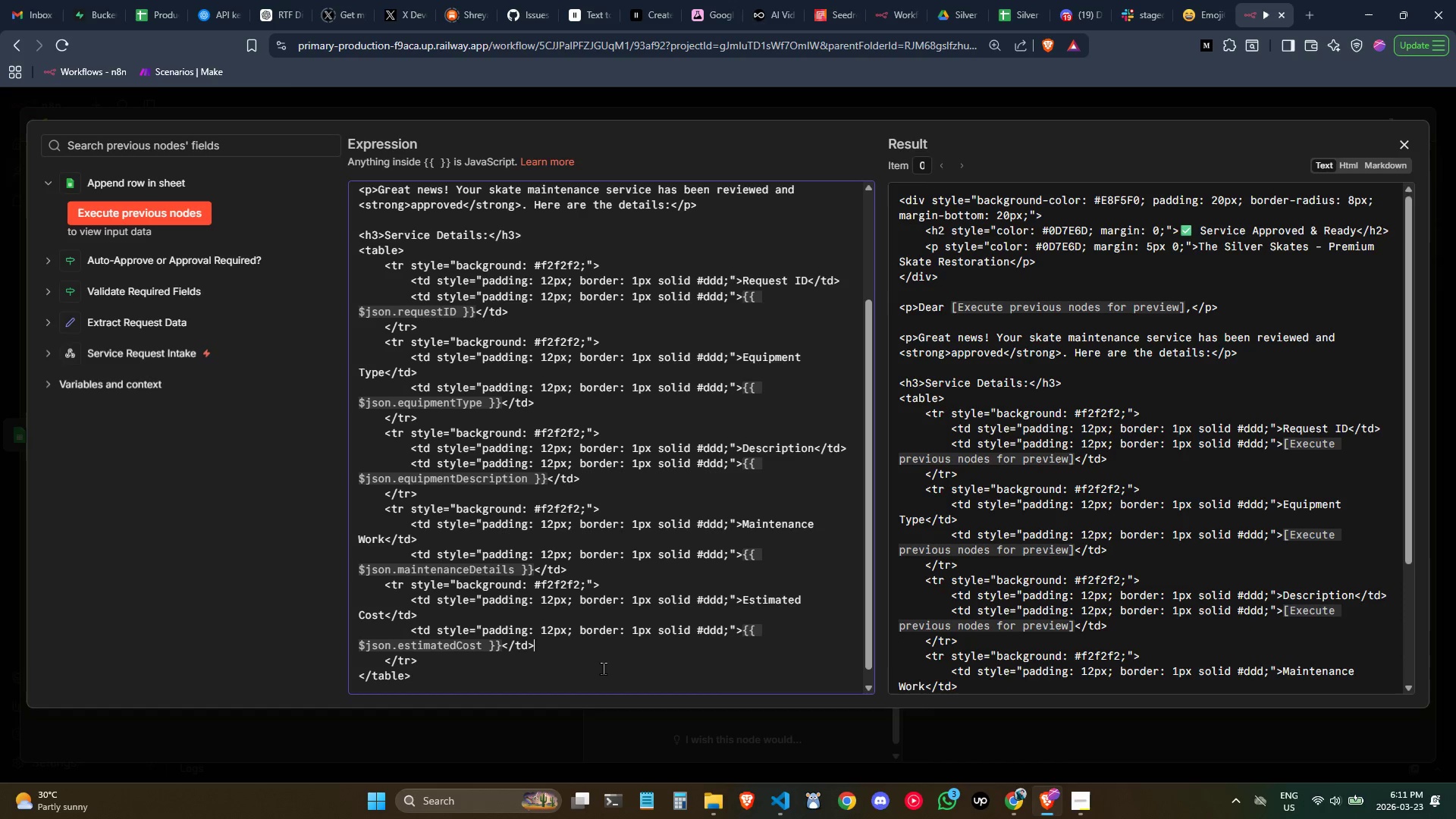 
wait(7.64)
 